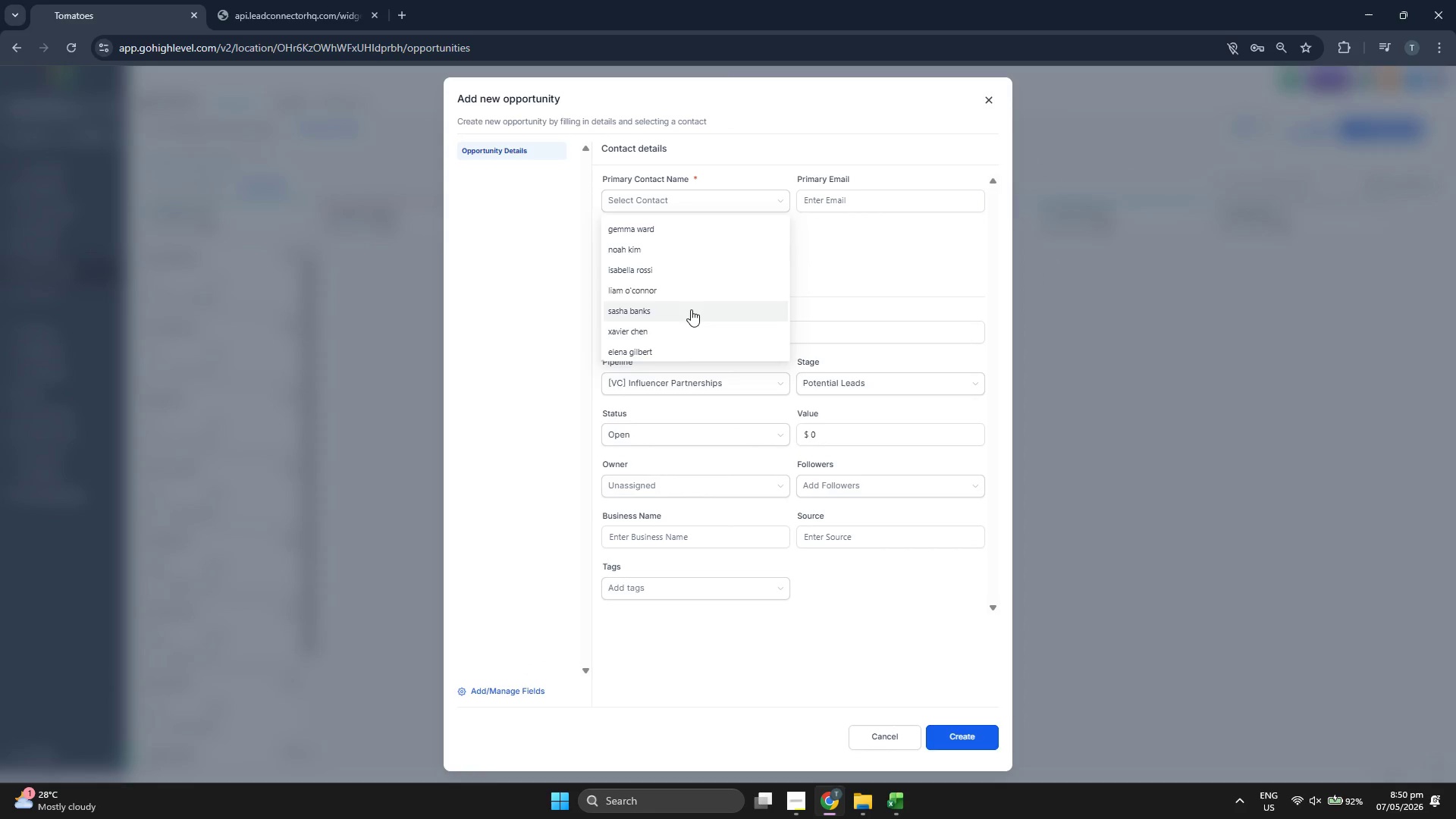 
left_click([691, 309])
 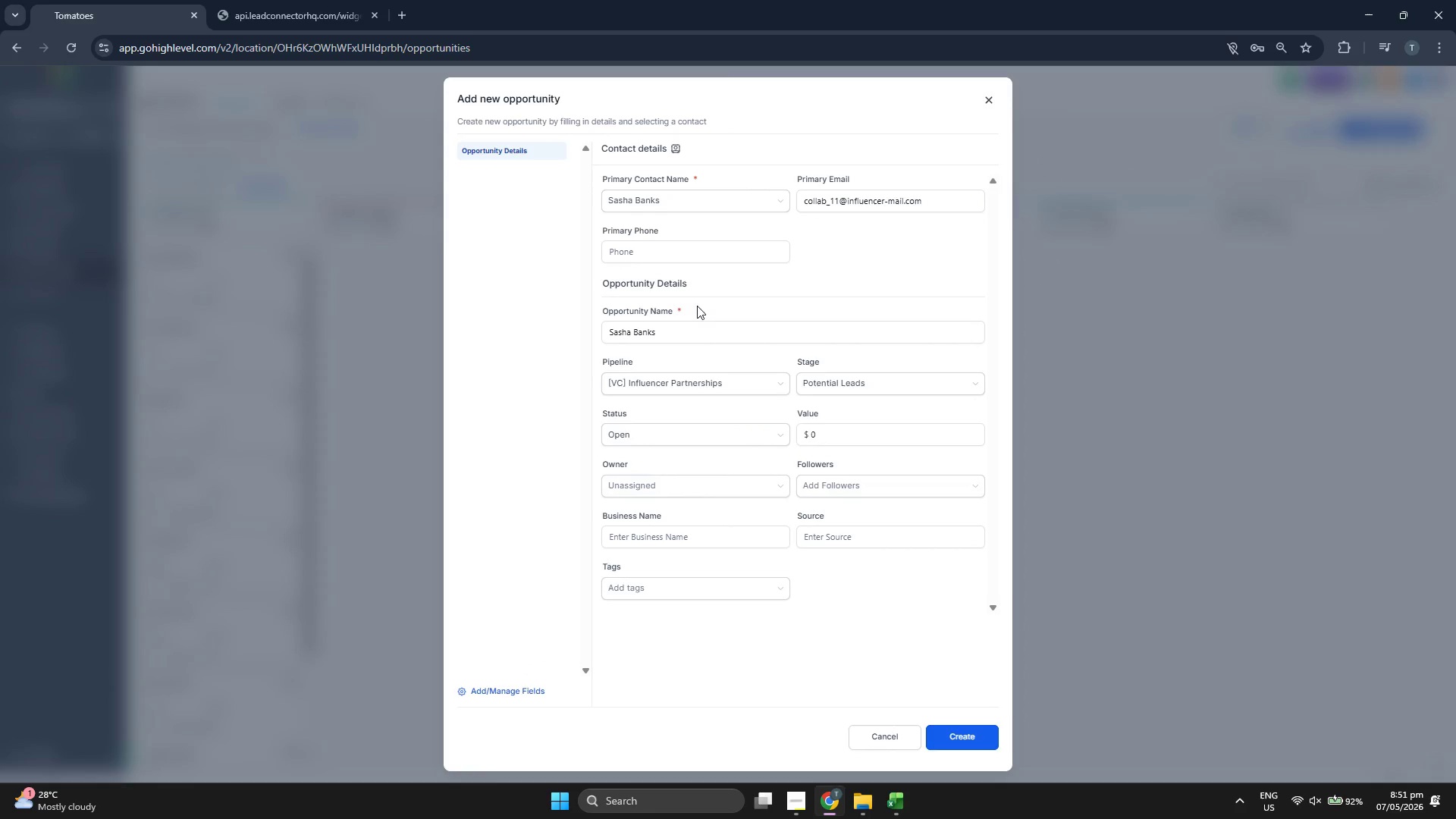 
left_click([868, 243])
 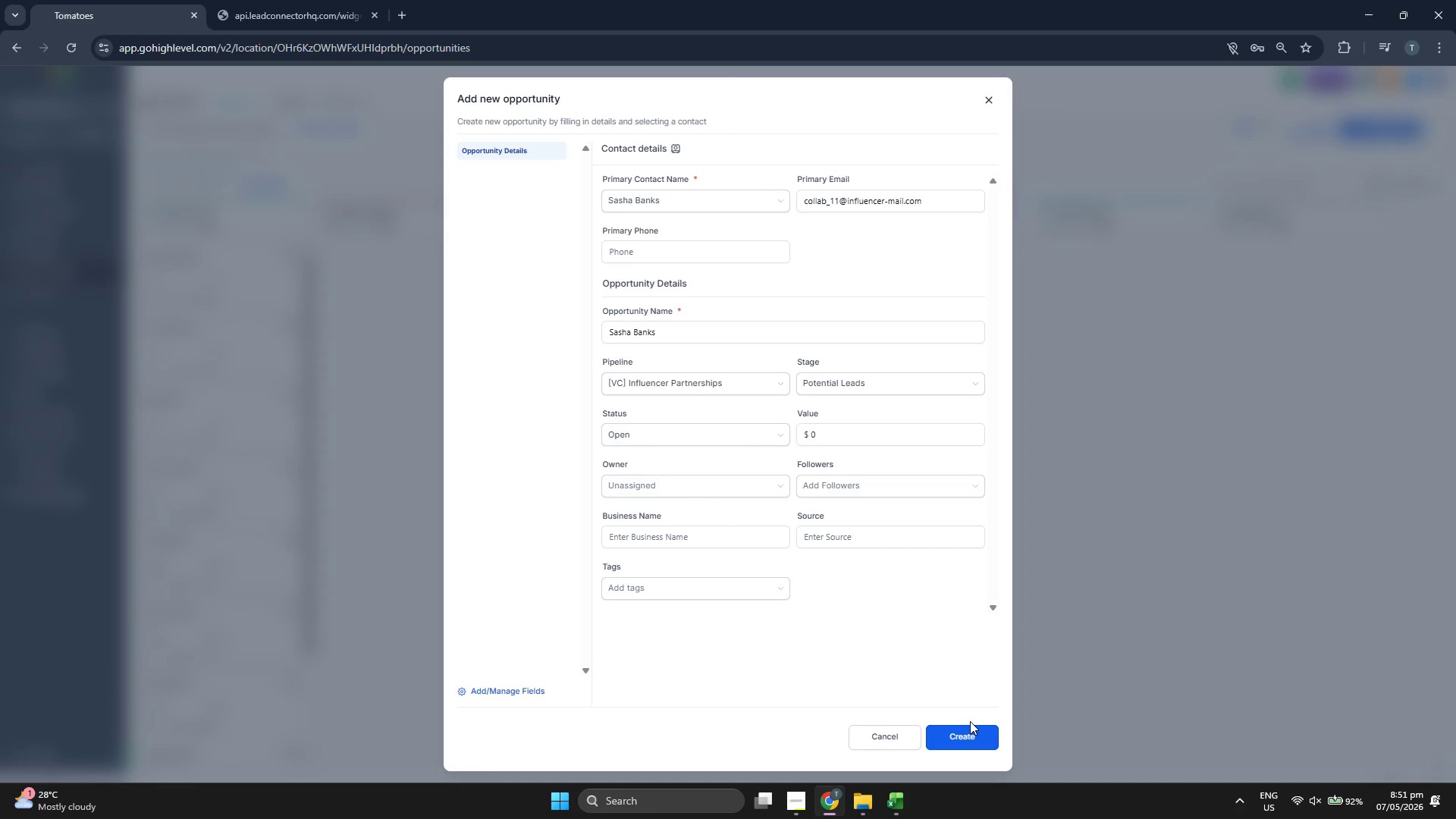 
left_click([970, 726])
 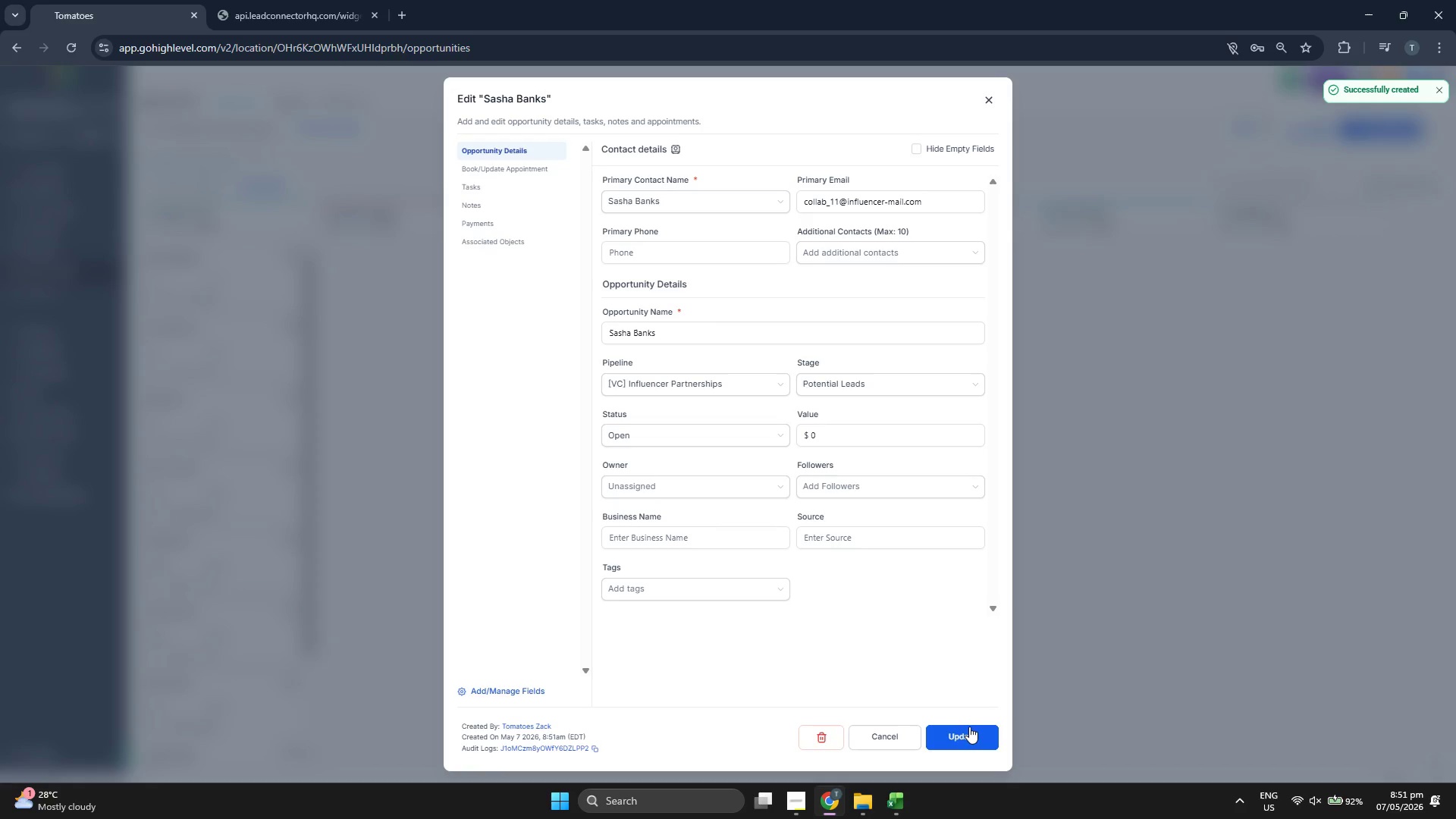 
left_click([968, 729])
 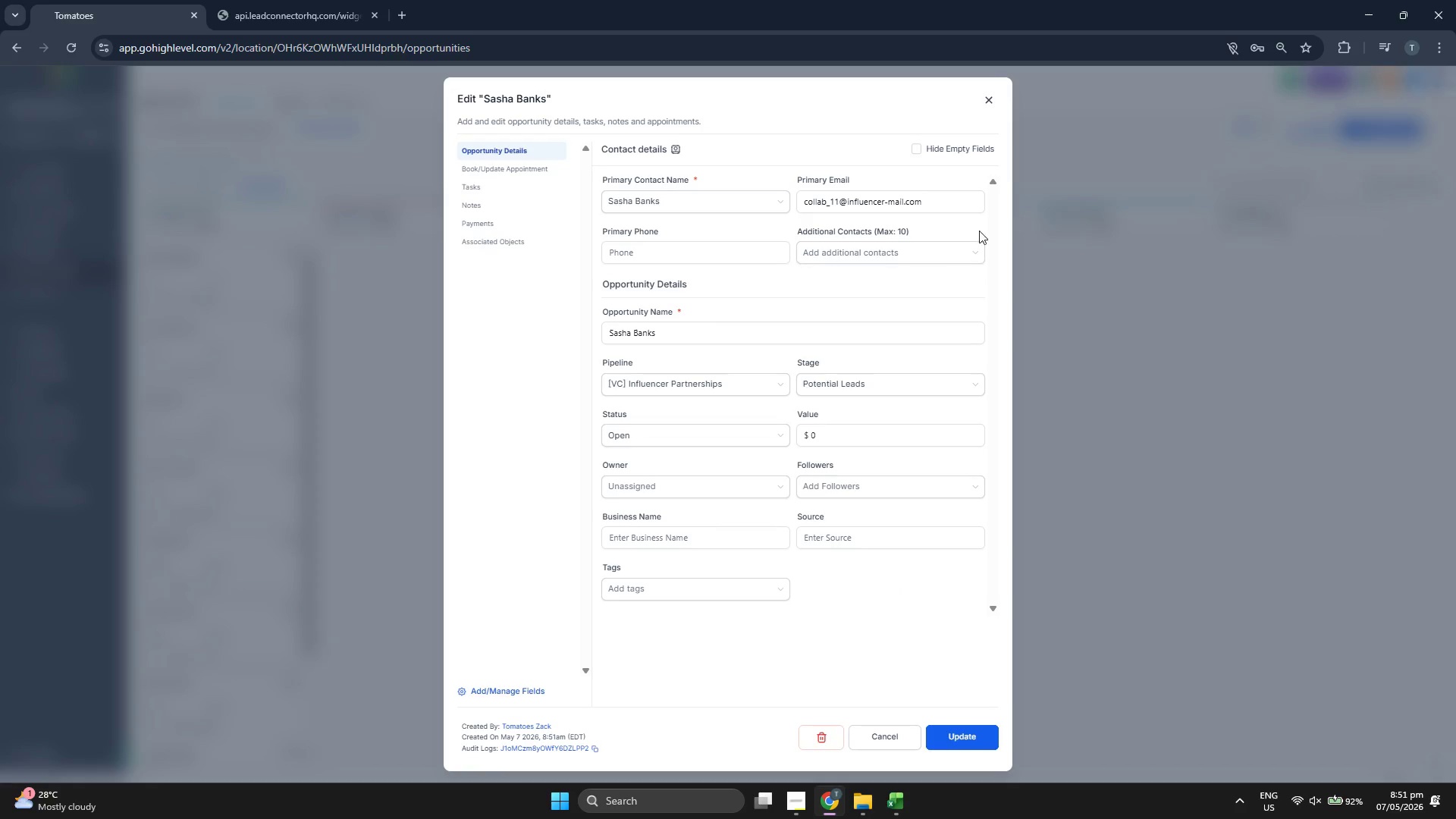 
left_click([995, 102])
 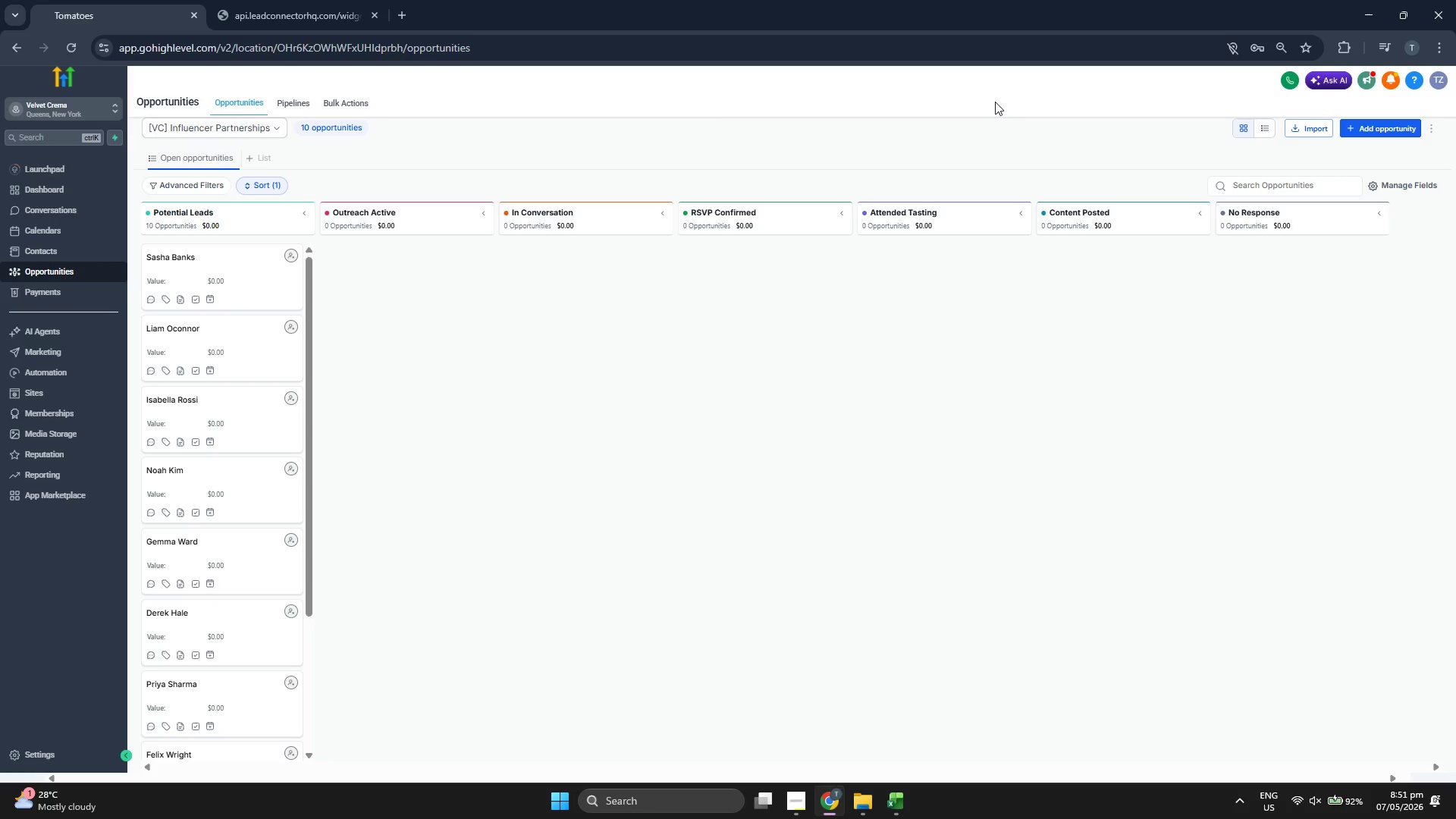 
left_click([1372, 126])
 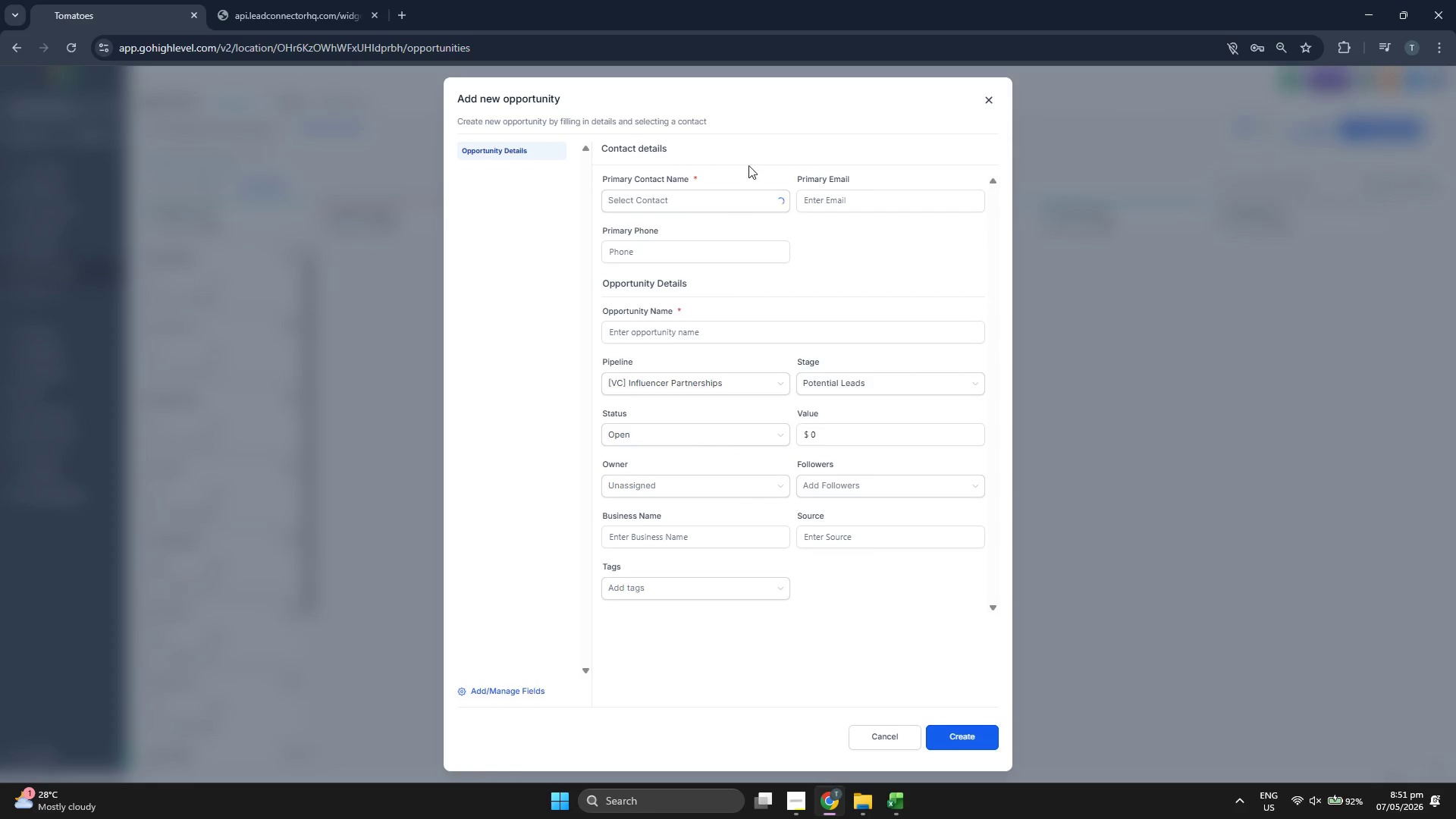 
left_click([720, 203])
 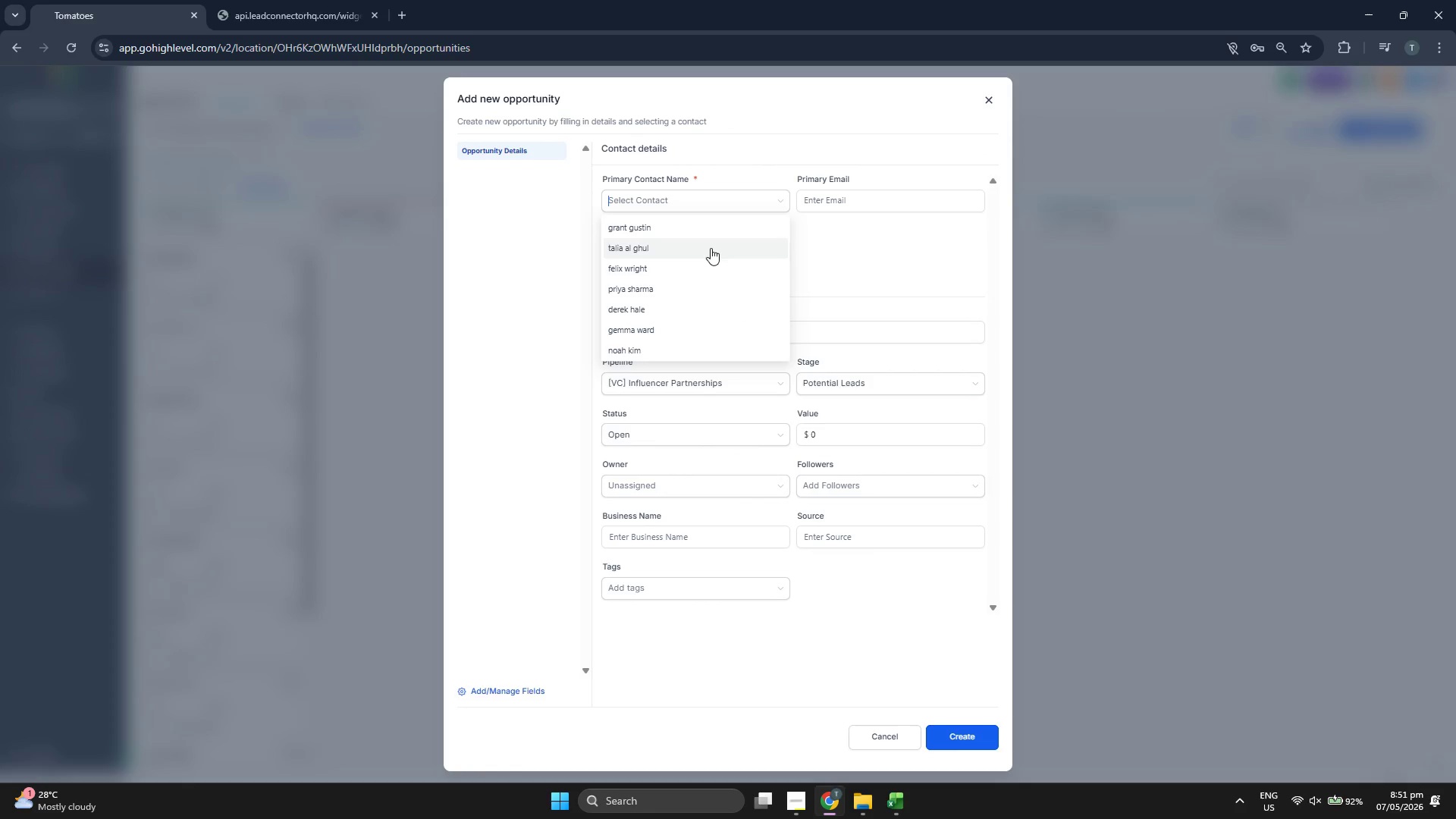 
scroll: coordinate [711, 248], scroll_direction: down, amount: 1.0
 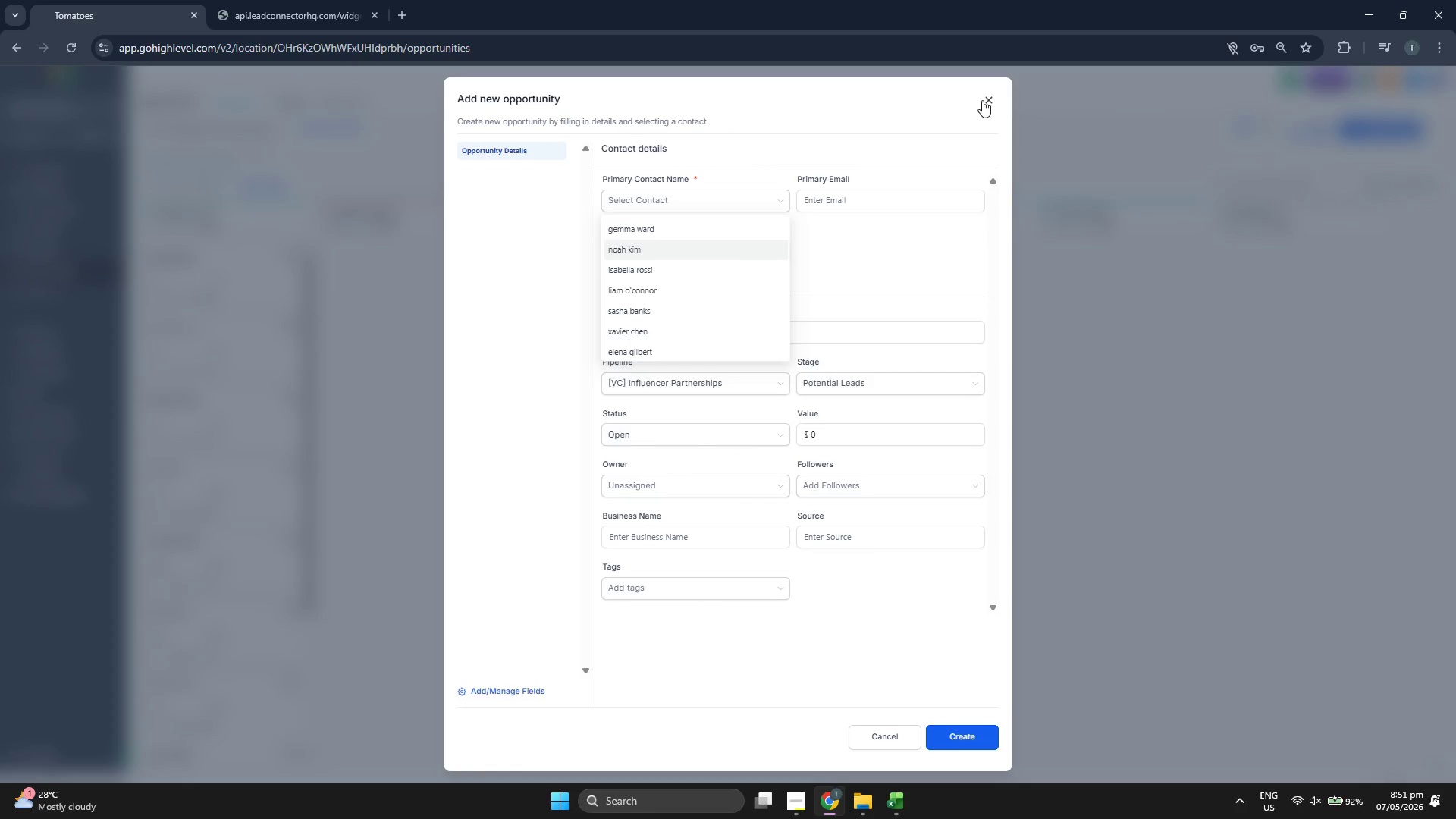 
left_click([988, 99])
 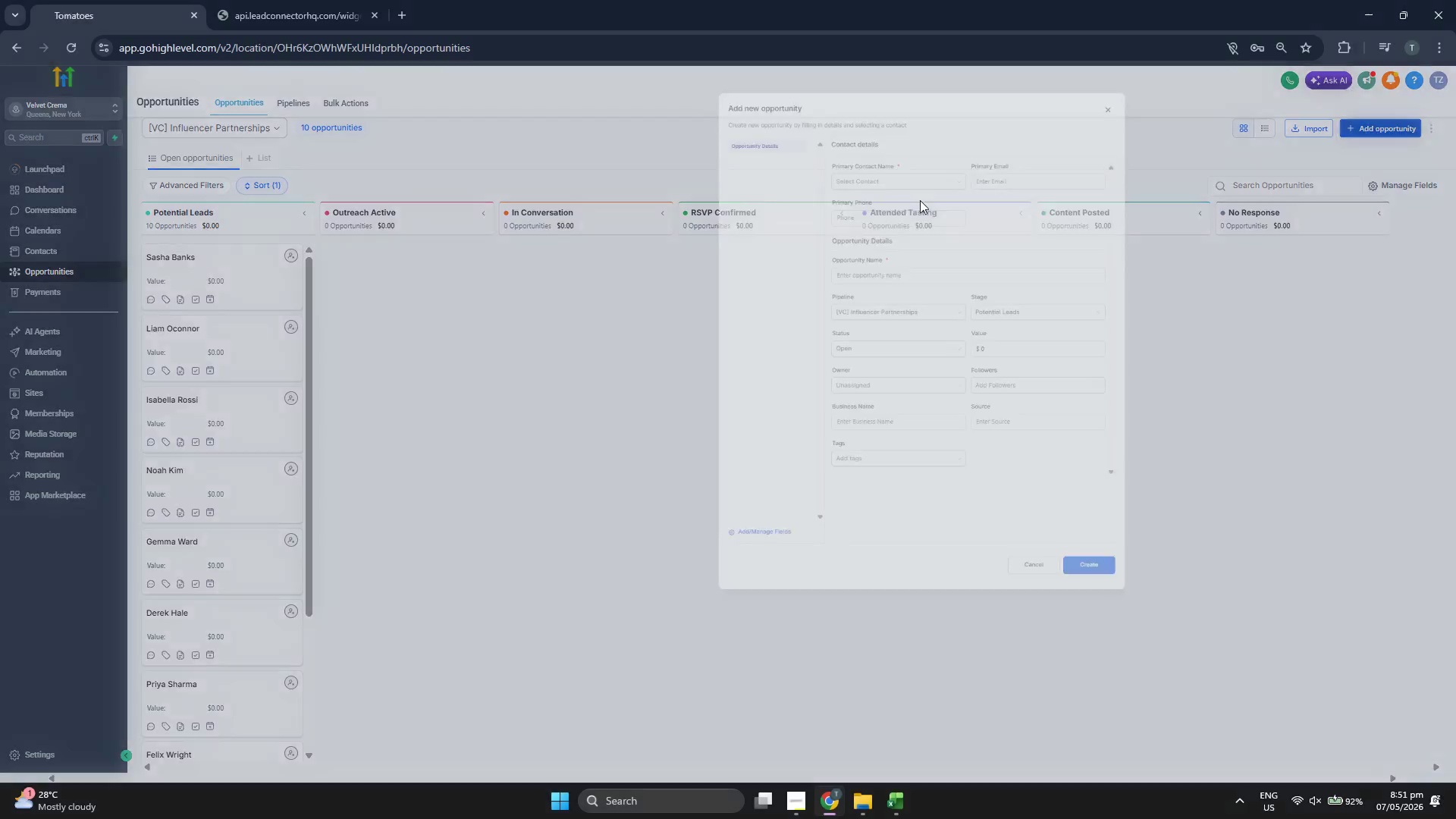 
left_click([663, 201])
 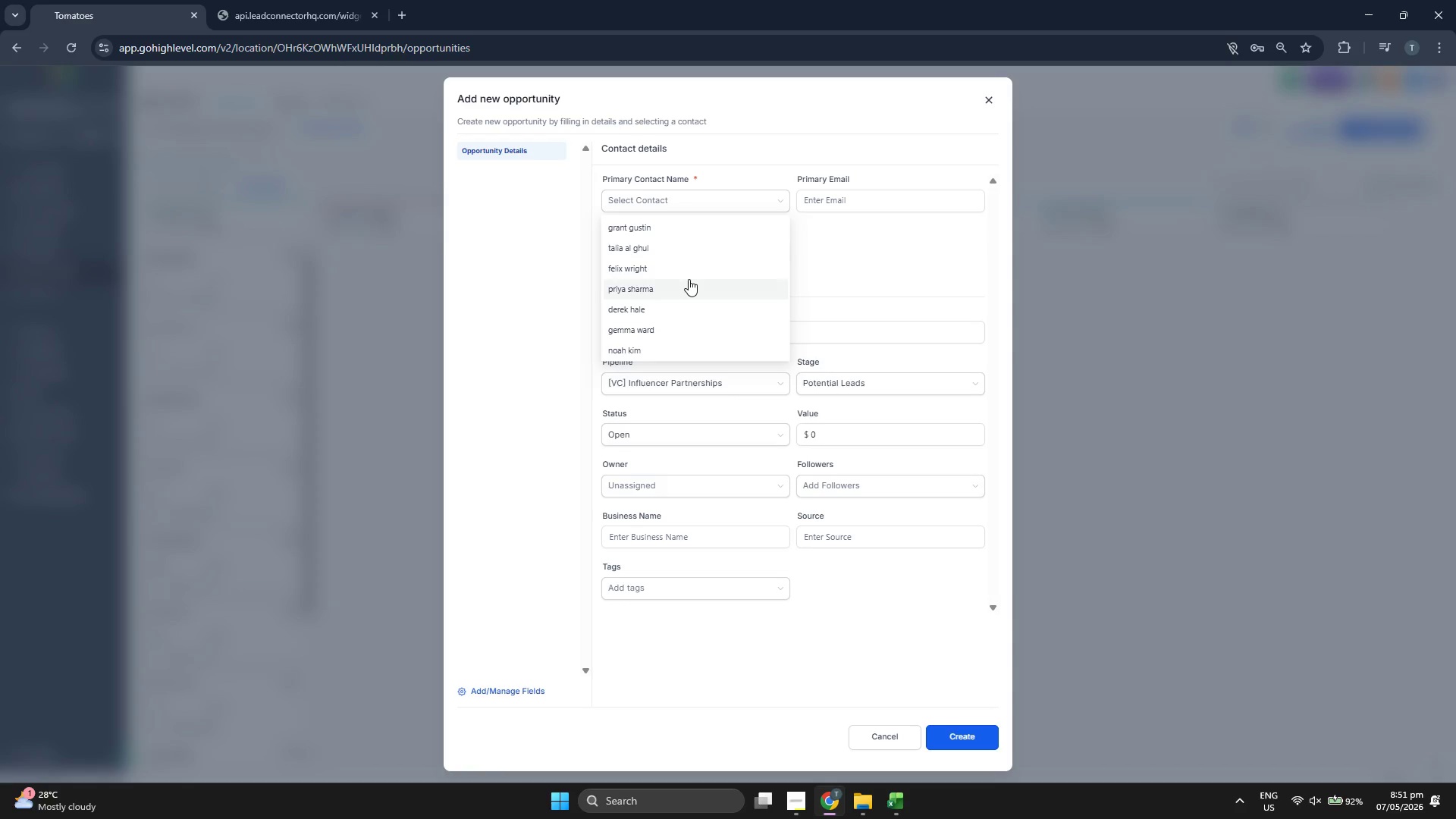 
scroll: coordinate [689, 279], scroll_direction: down, amount: 1.0
 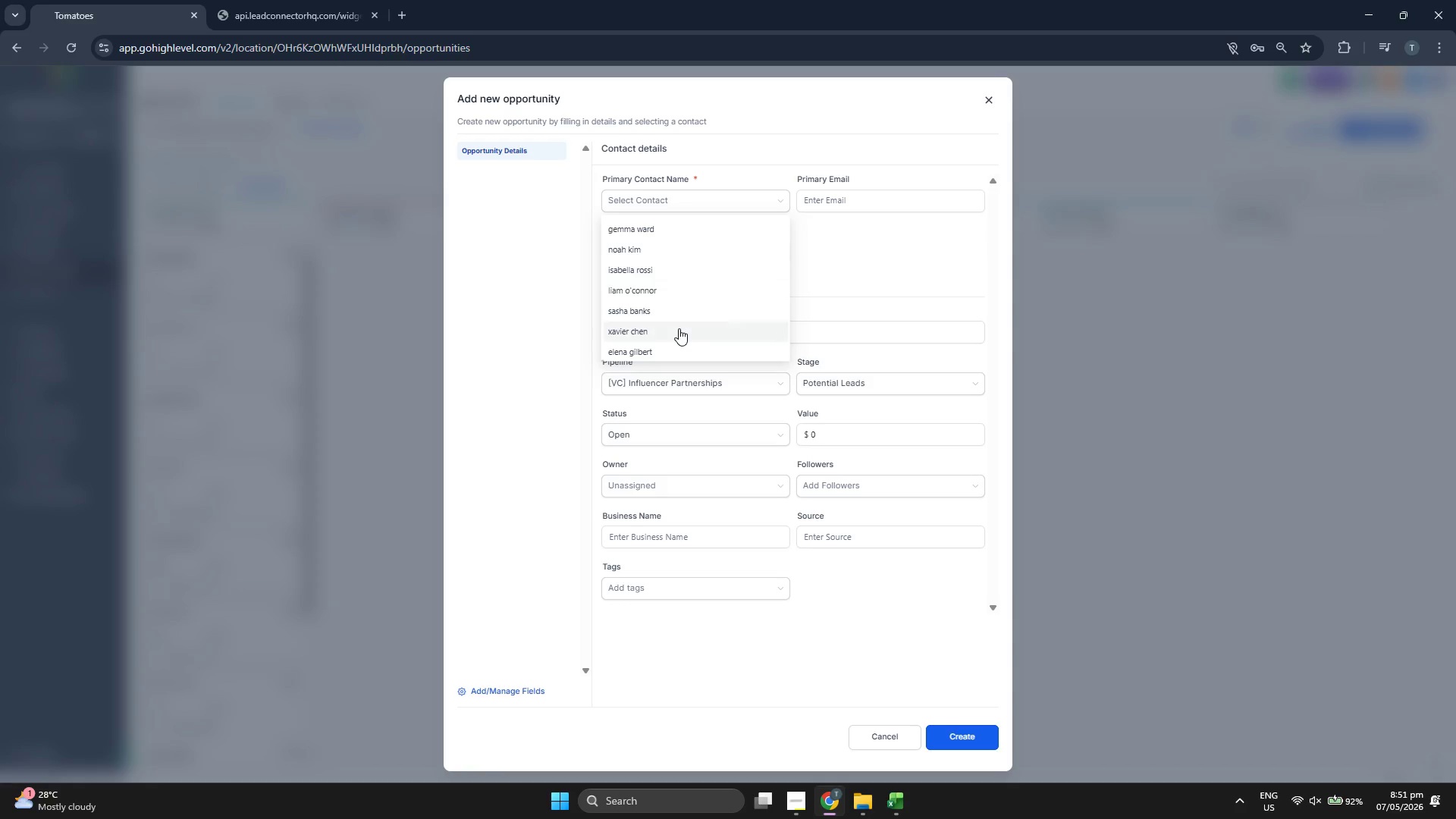 
left_click([679, 328])
 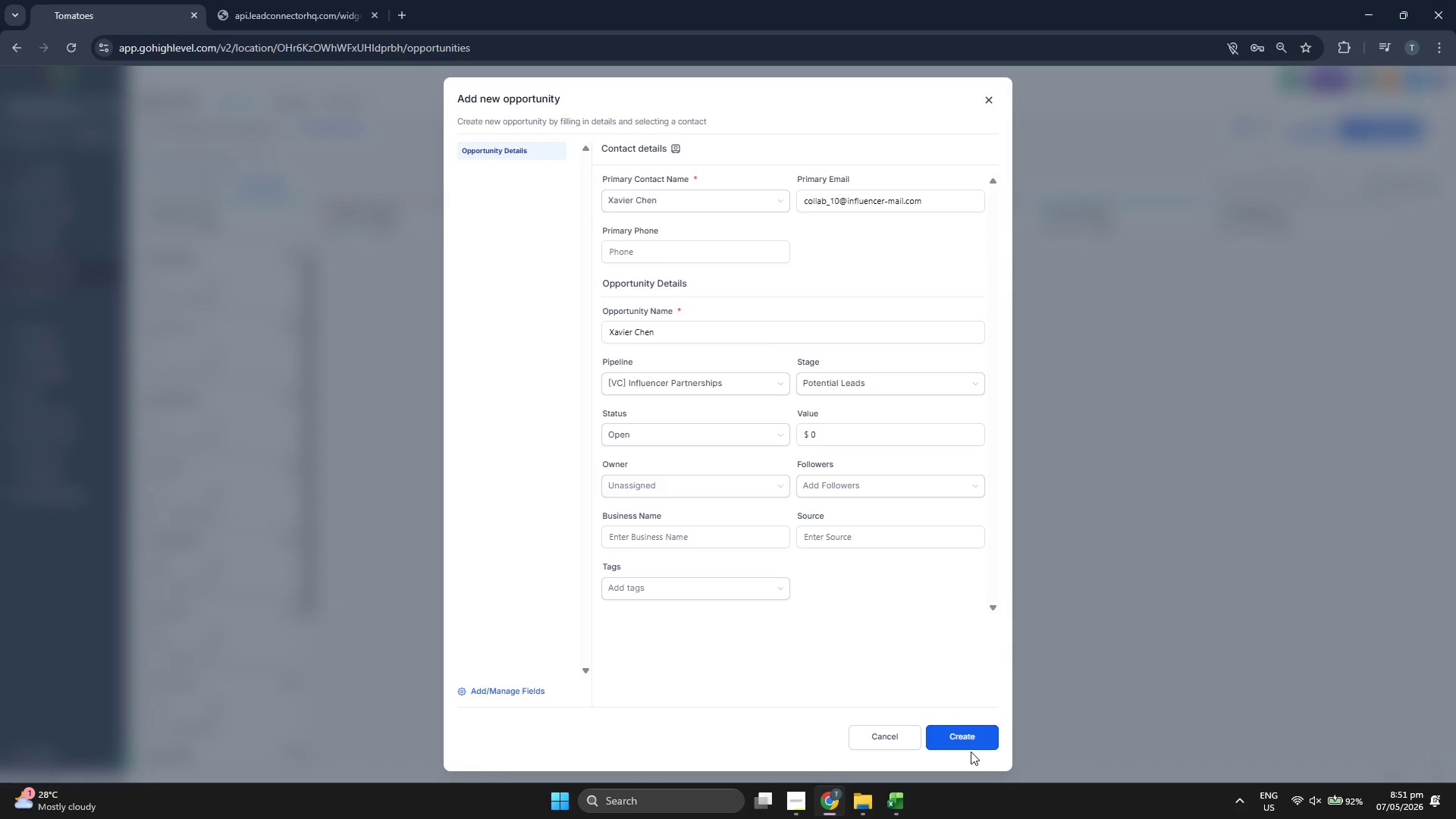 
double_click([971, 737])
 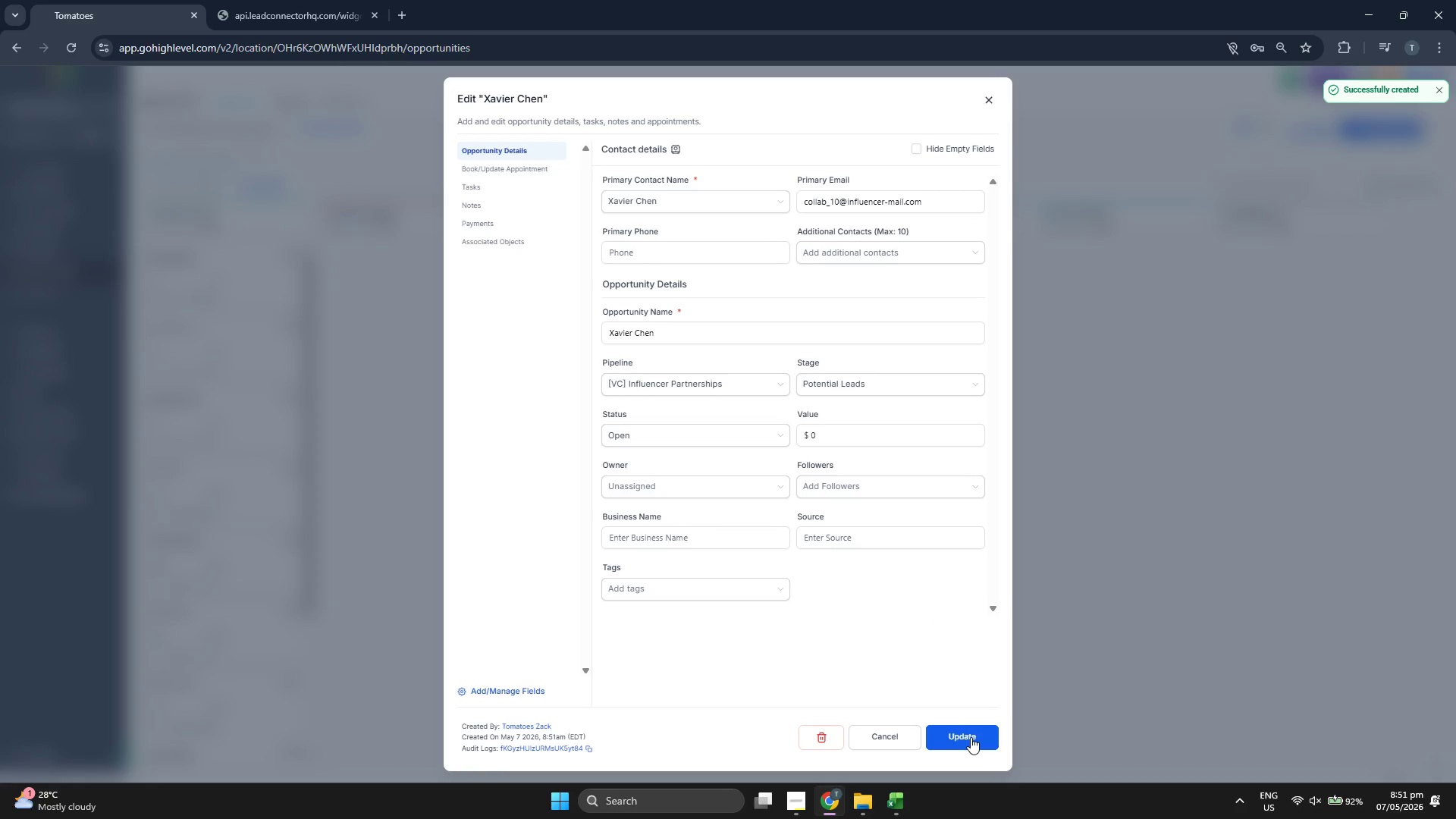 
left_click([971, 736])
 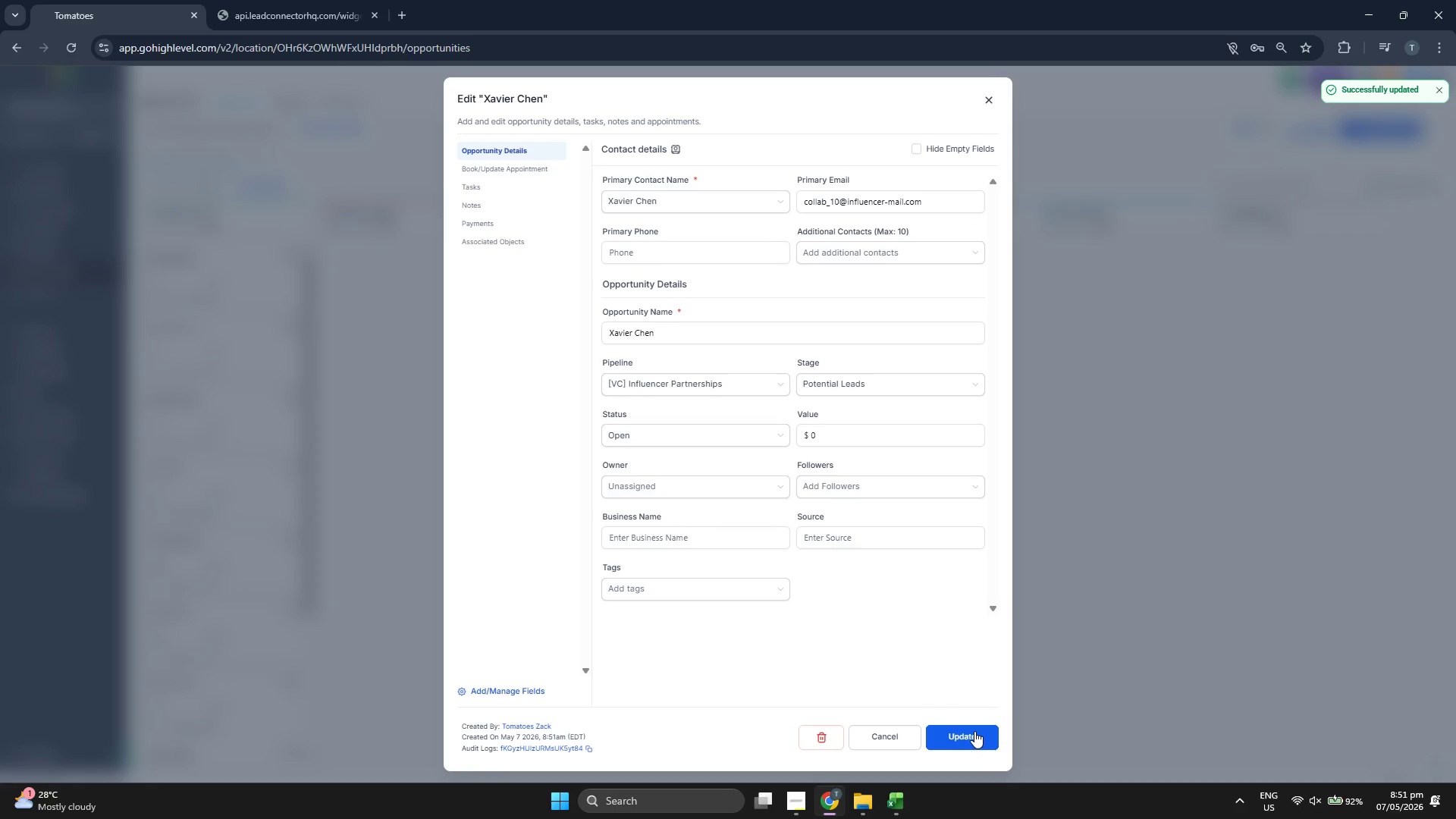 
left_click([974, 731])
 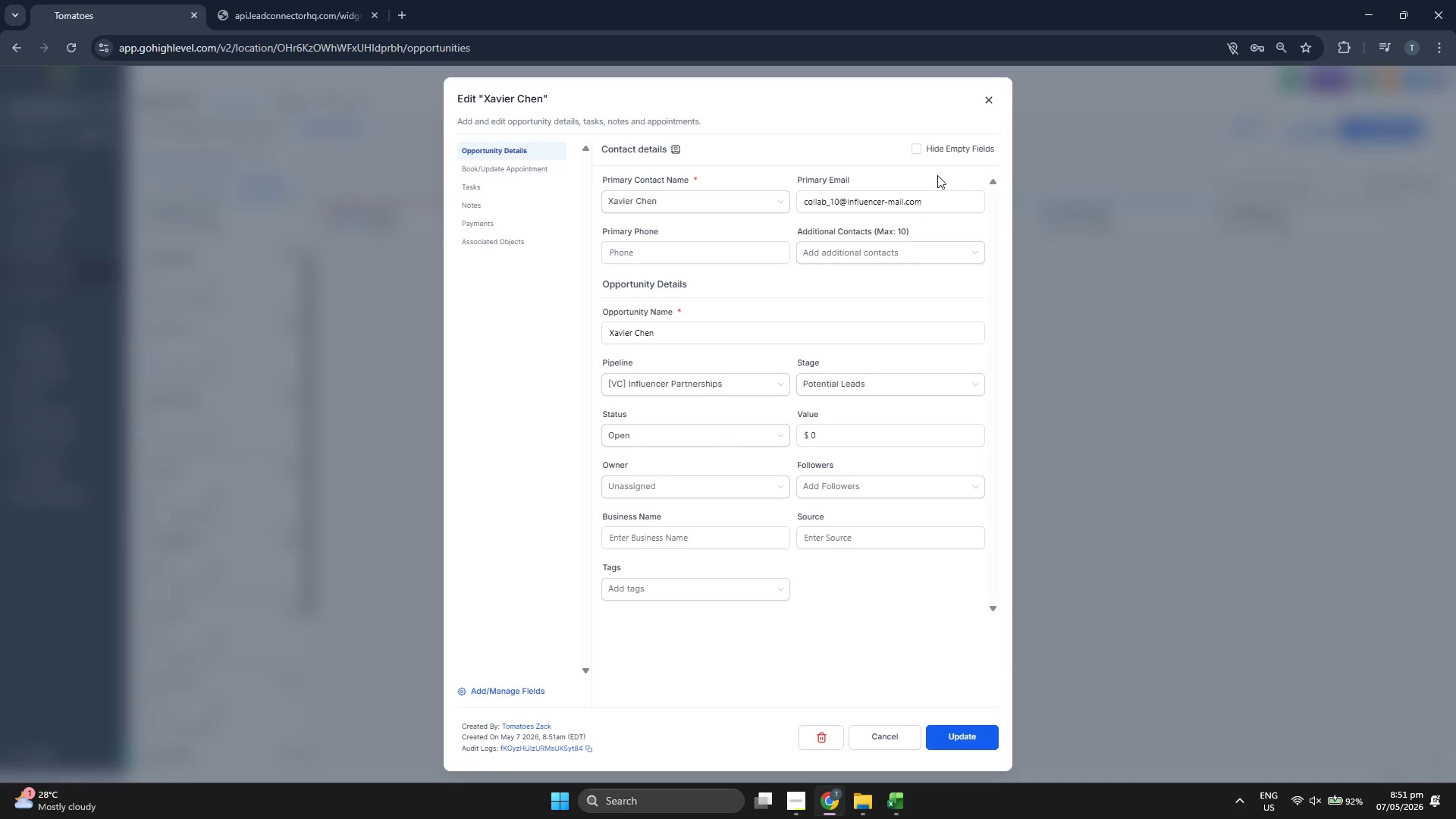 
left_click([984, 101])
 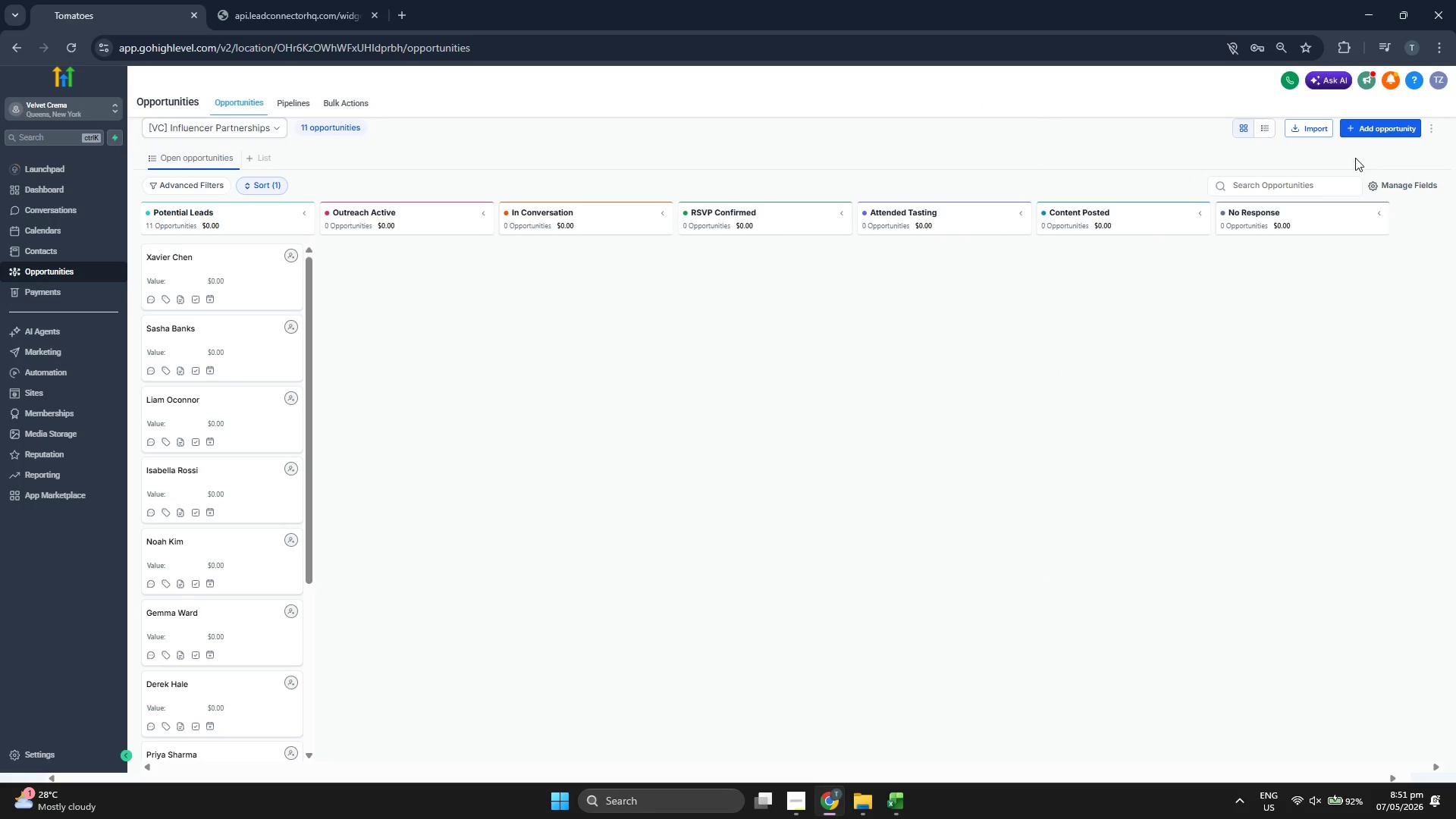 
left_click([1382, 130])
 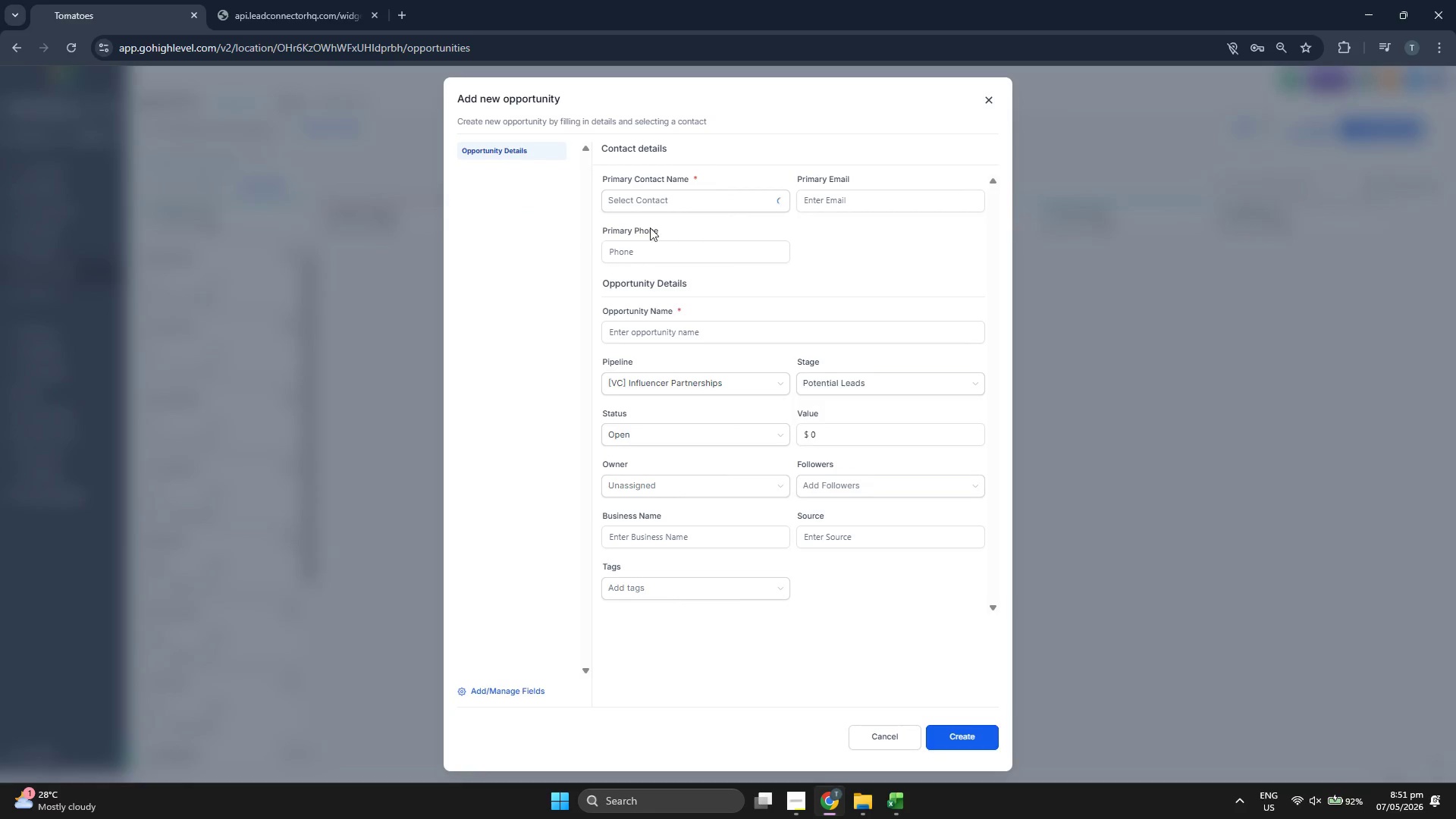 
left_click([685, 202])
 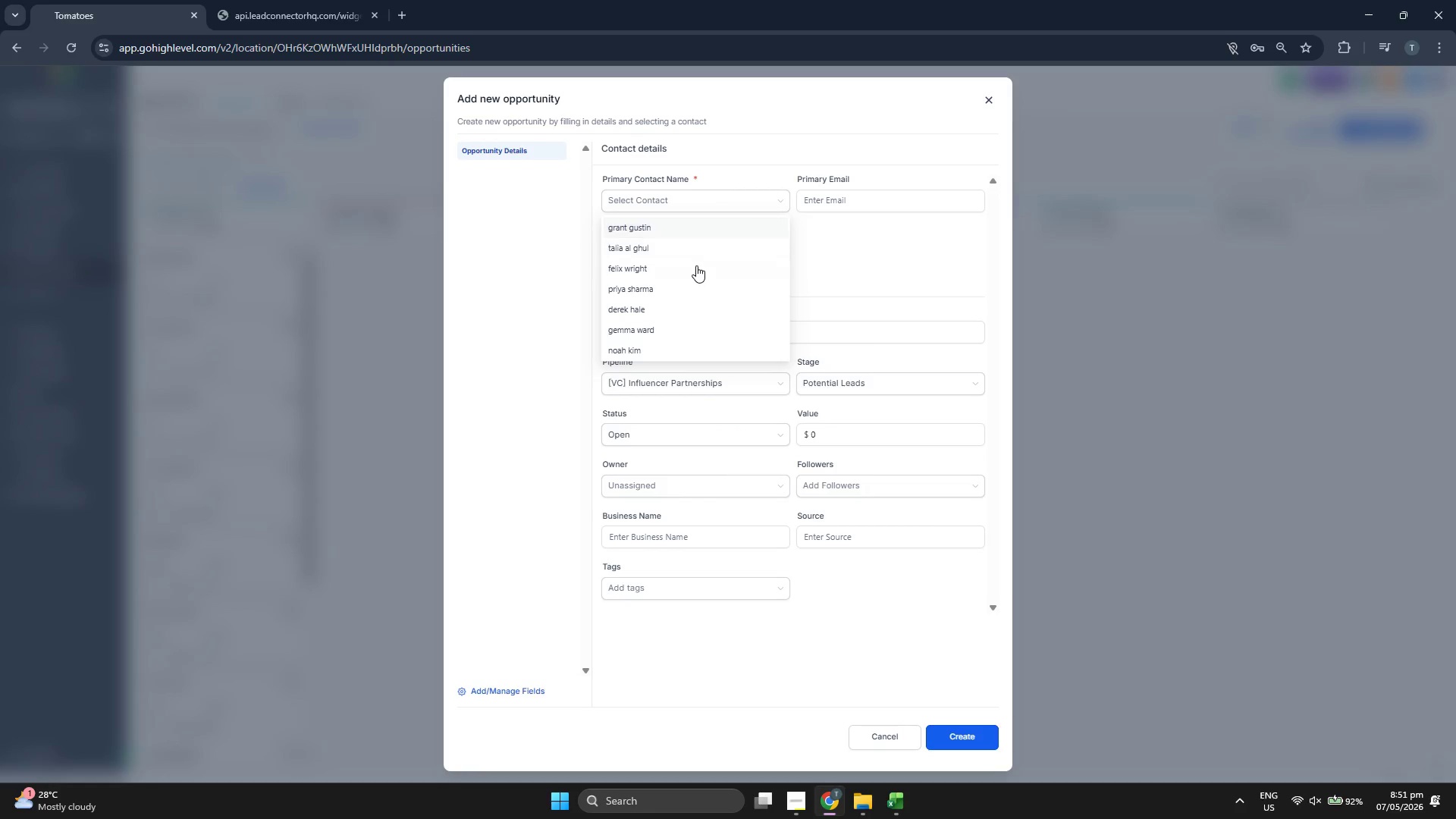 
scroll: coordinate [696, 265], scroll_direction: down, amount: 2.0
 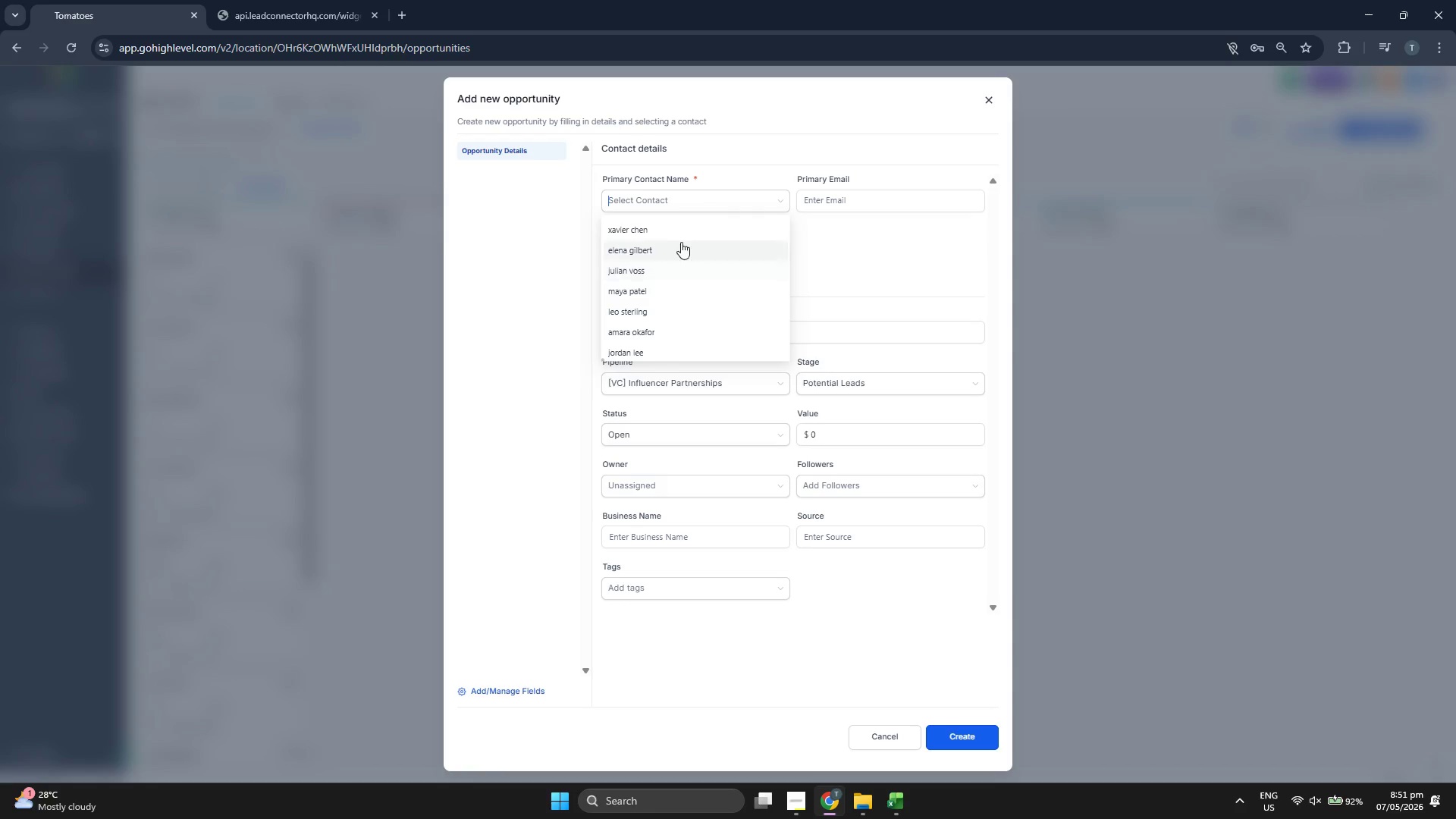 
left_click([674, 247])
 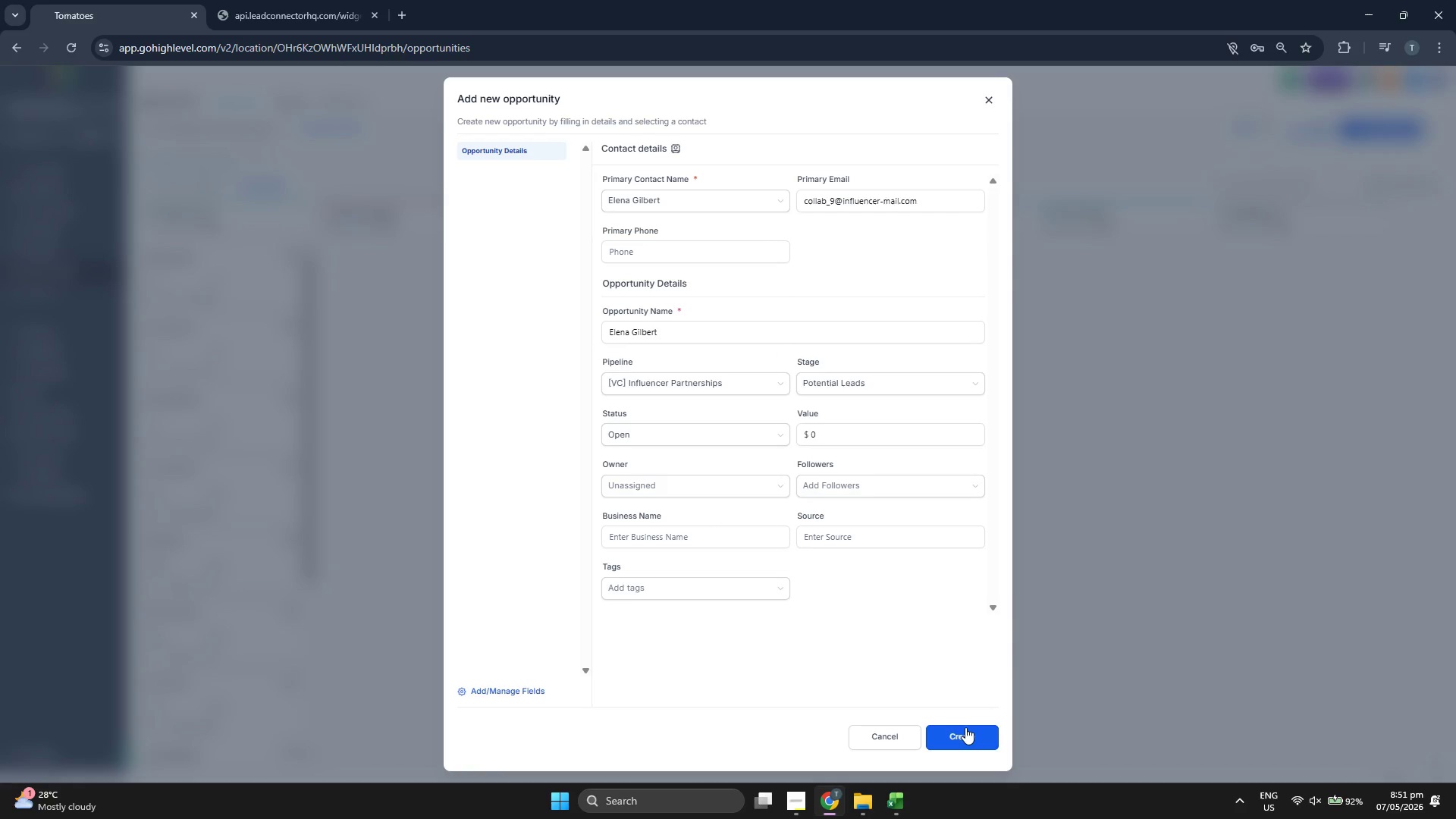 
left_click([965, 727])
 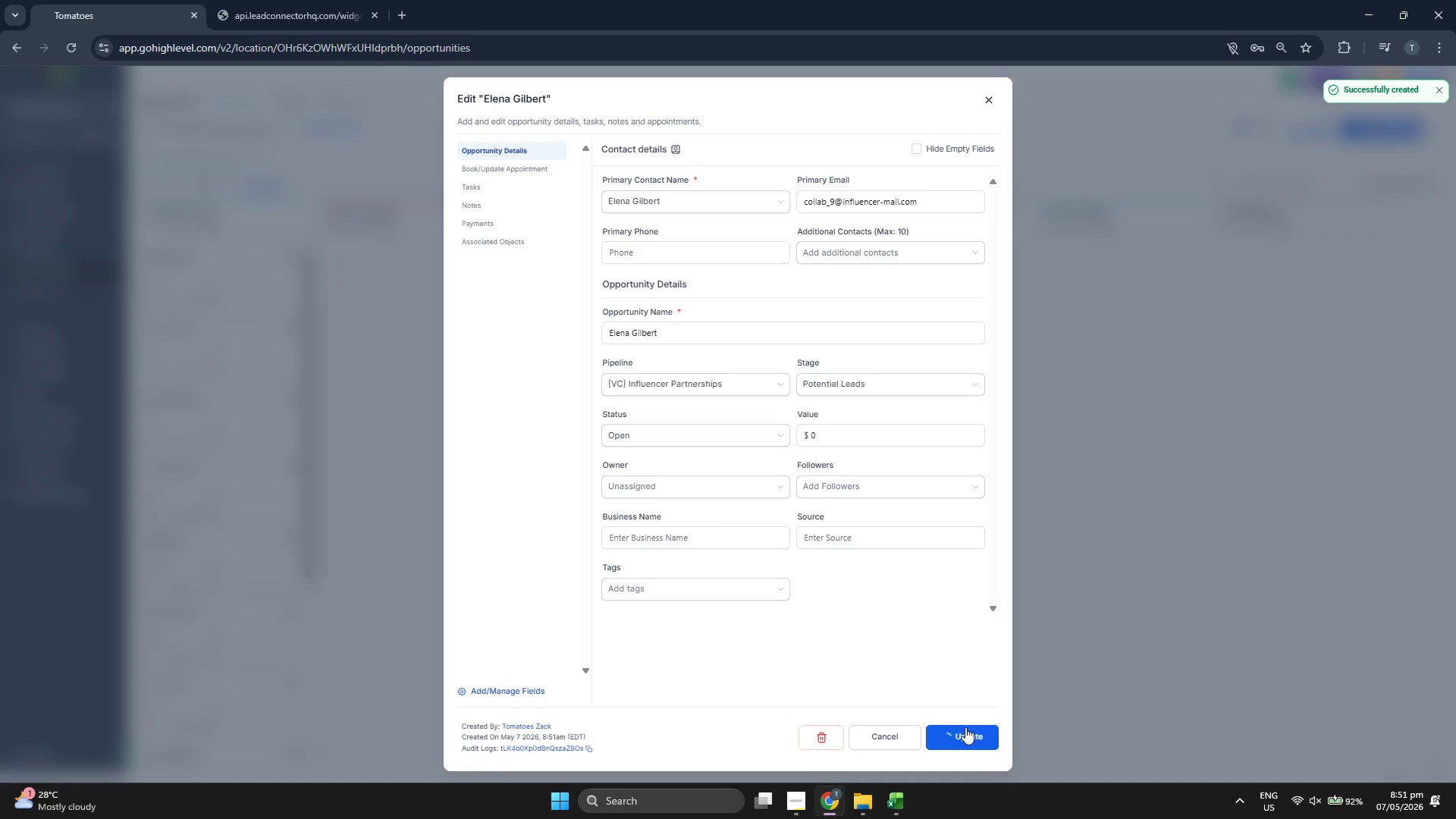 
left_click([965, 727])
 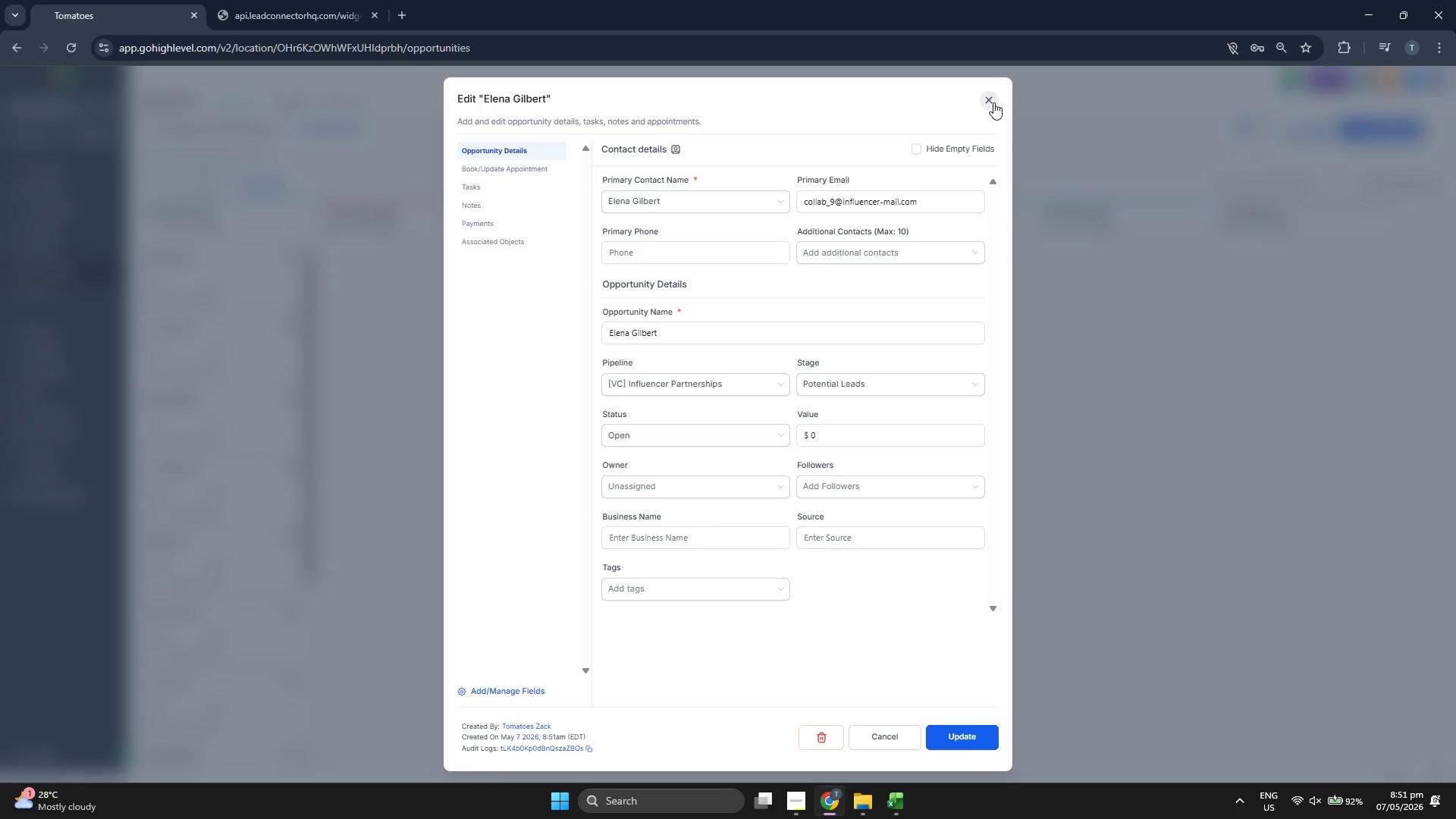 
left_click([993, 102])
 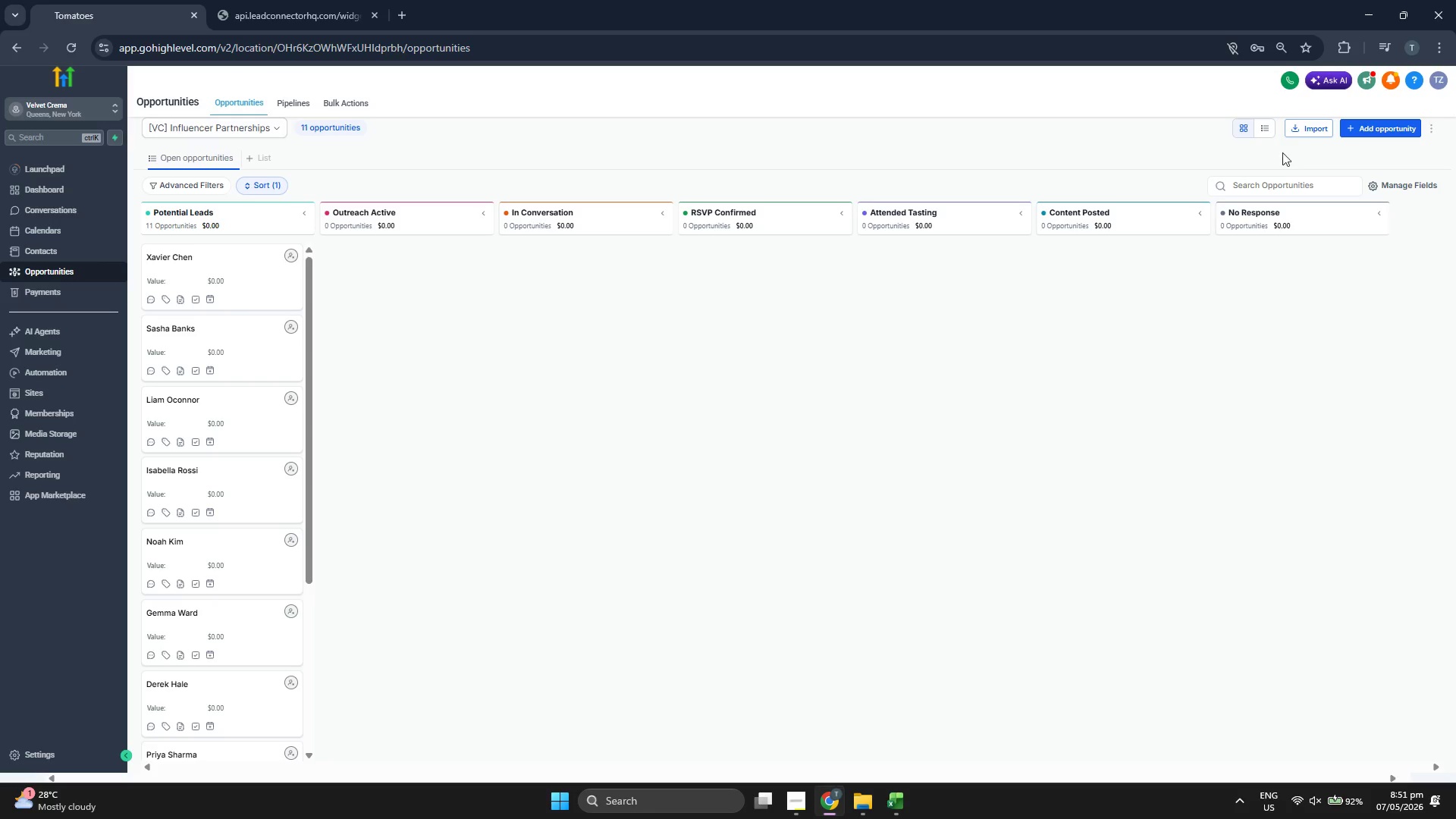 
left_click([1360, 130])
 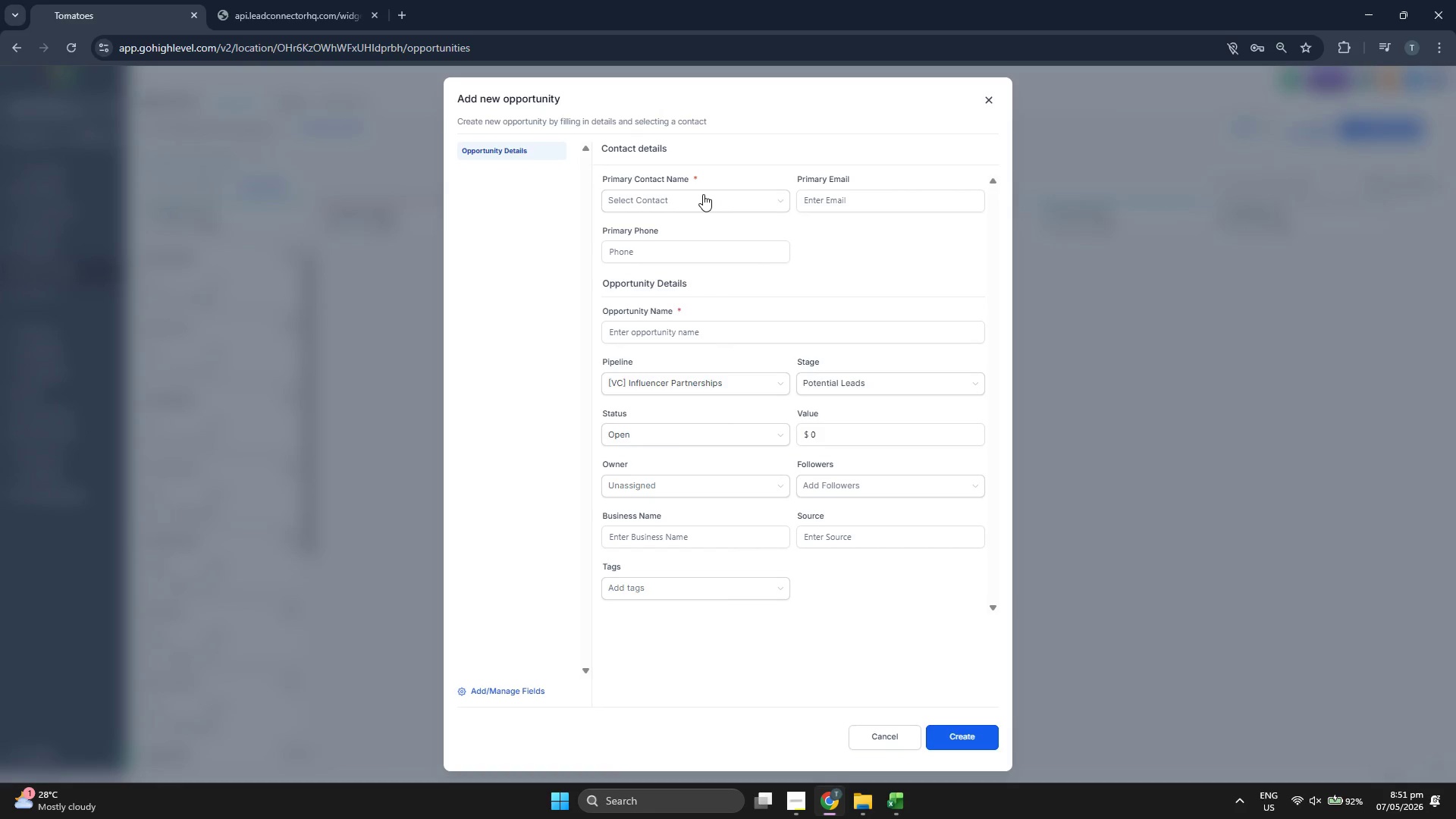 
left_click([702, 194])
 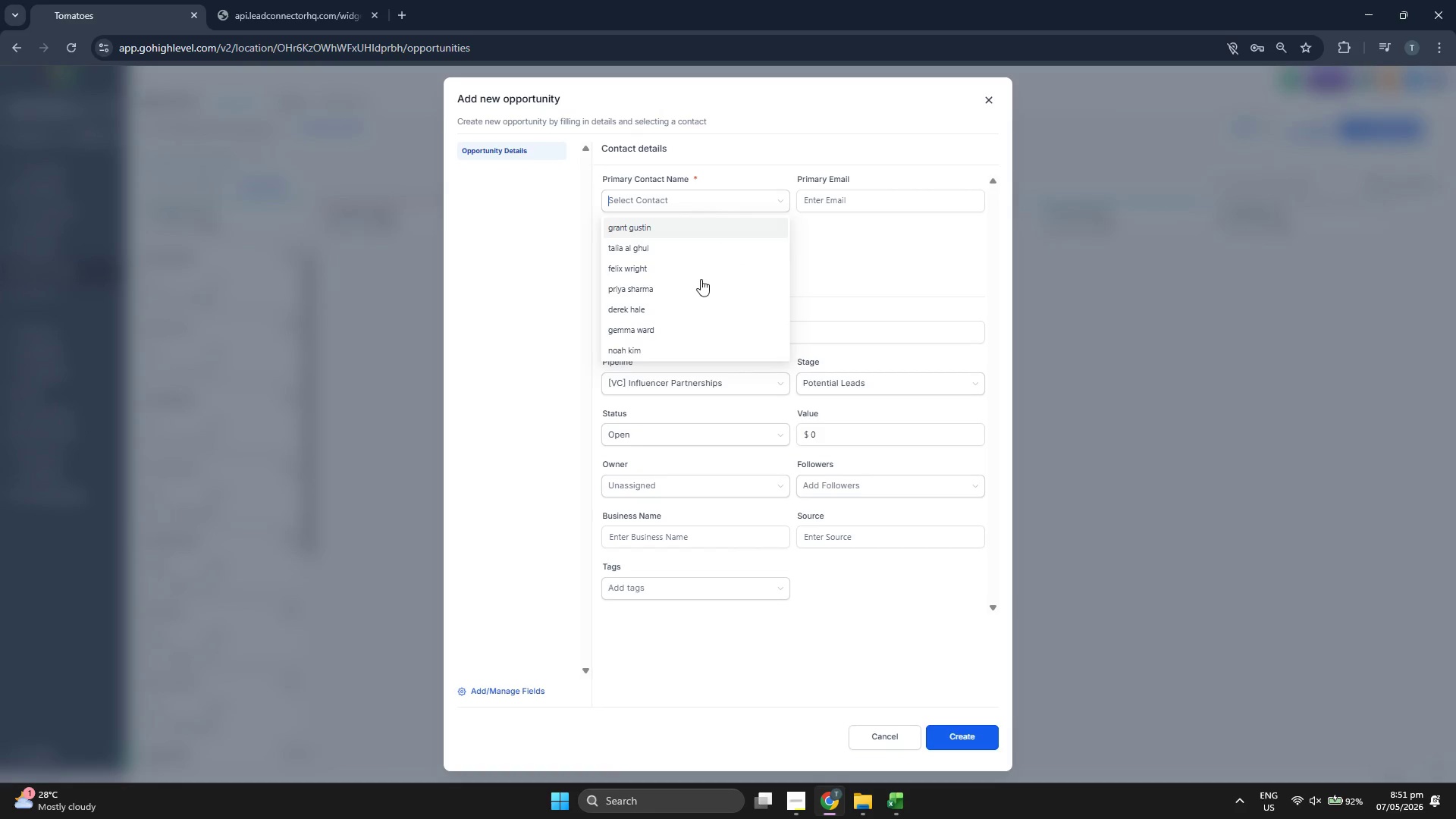 
scroll: coordinate [699, 290], scroll_direction: down, amount: 2.0
 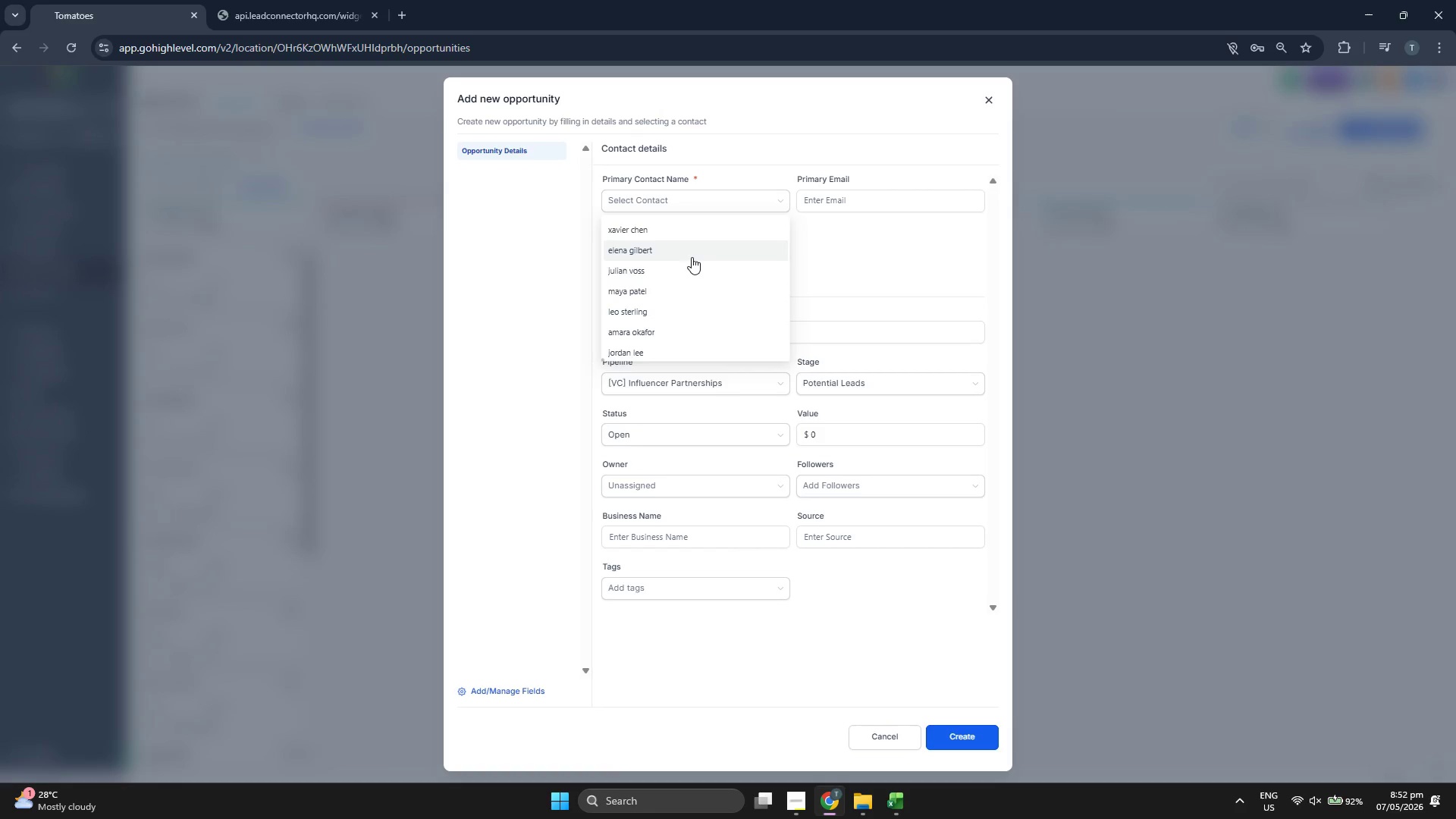 
left_click([689, 273])
 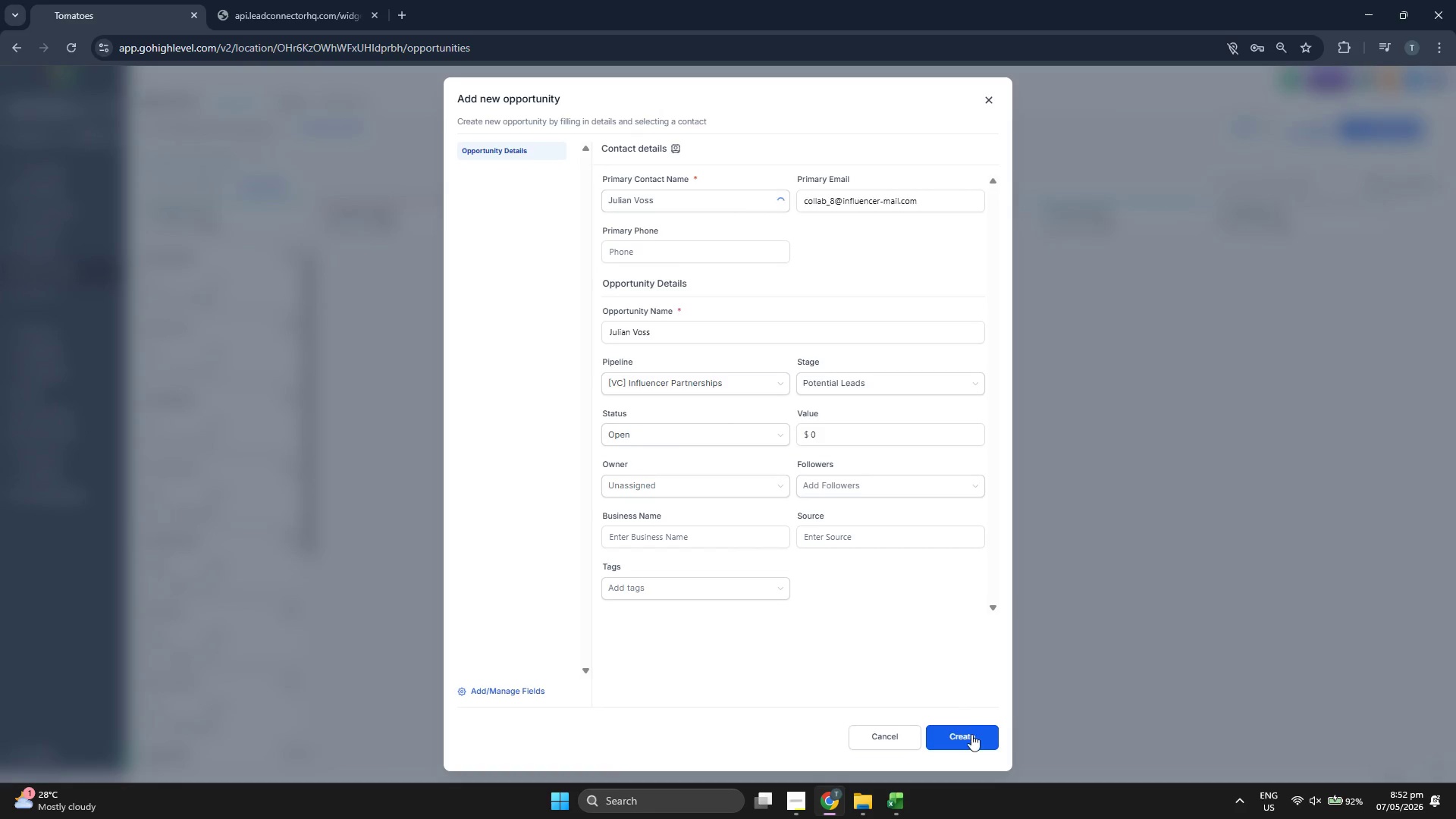 
left_click([972, 736])
 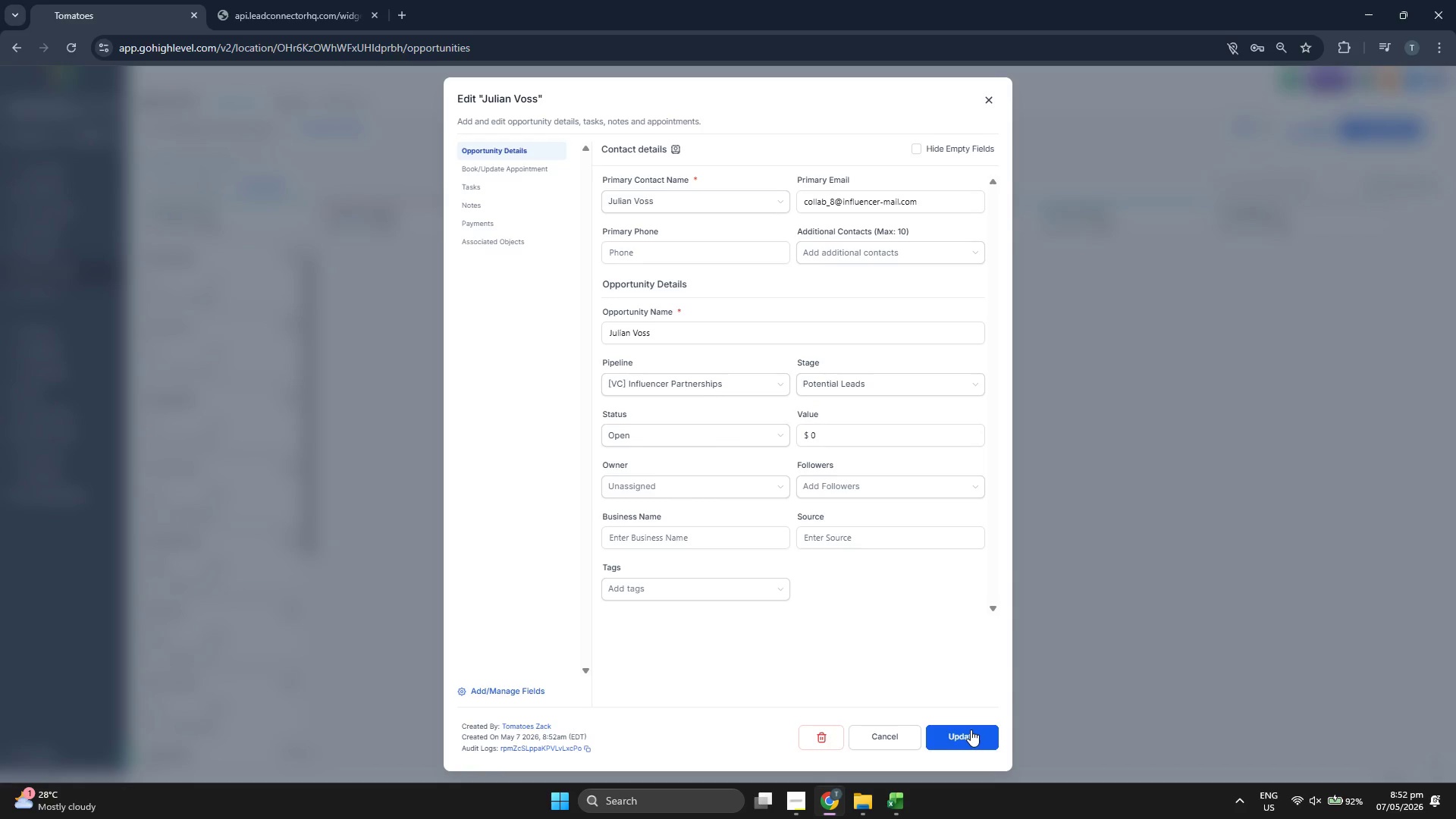 
wait(6.36)
 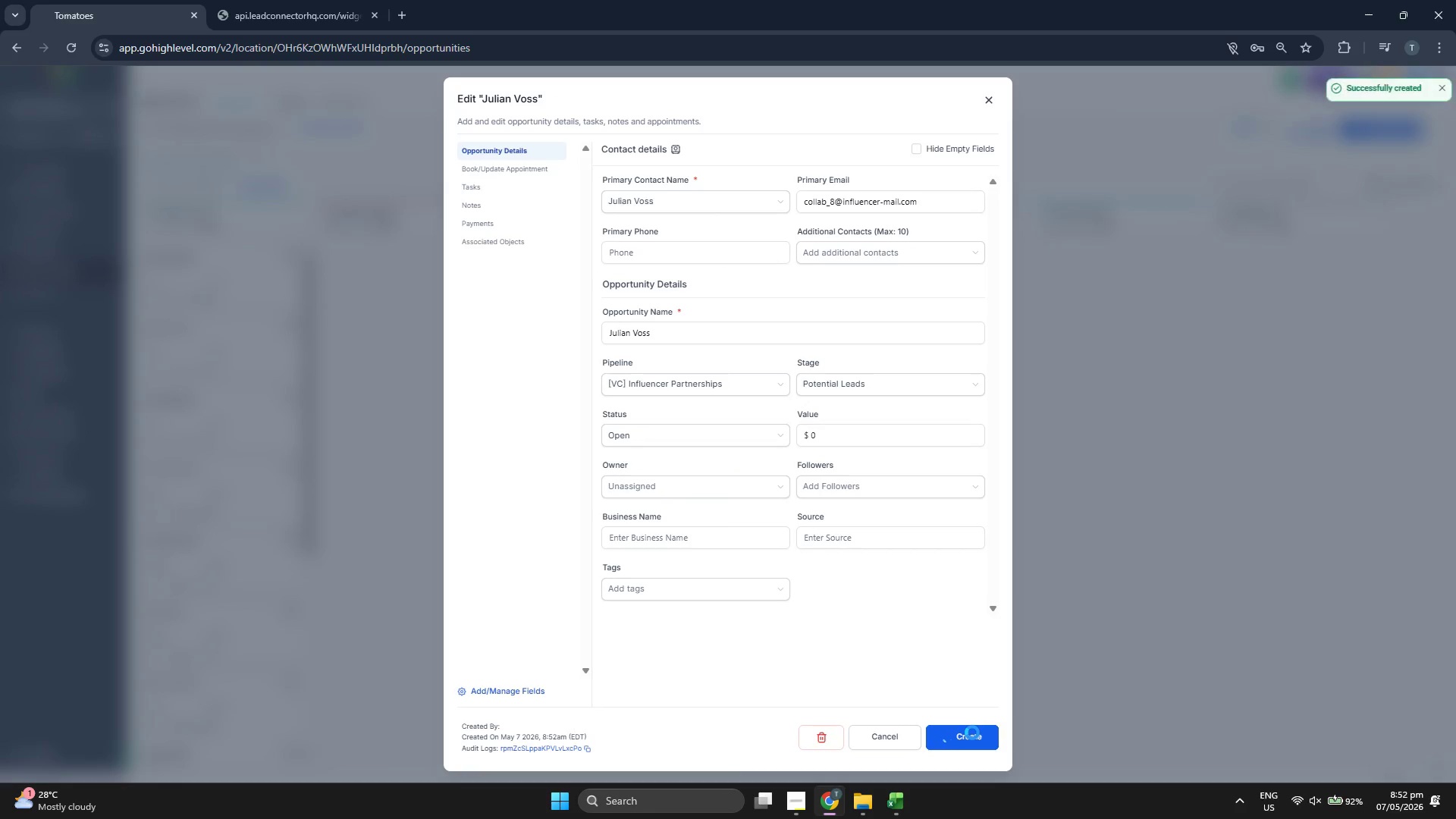 
left_click([971, 727])
 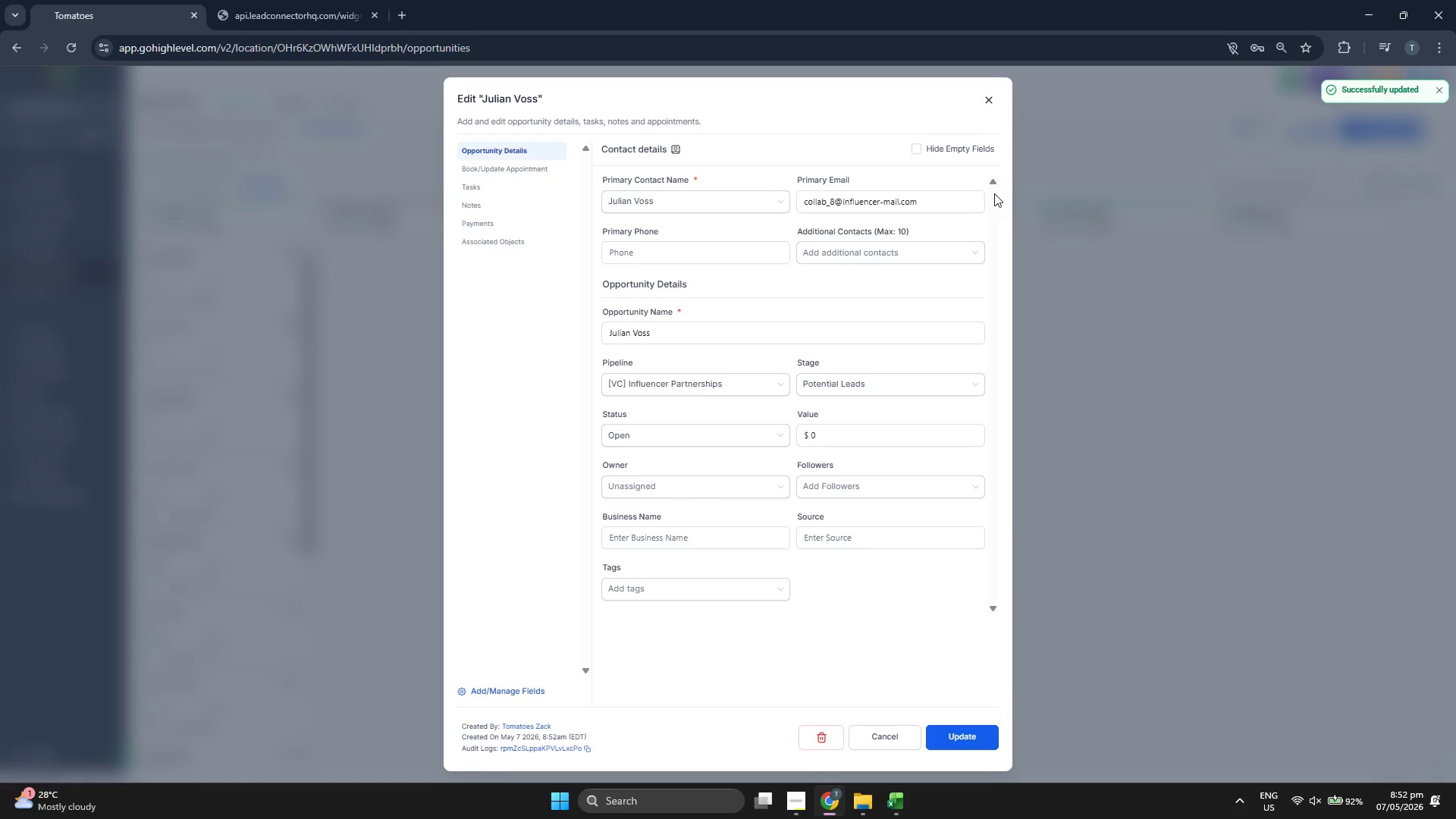 
left_click([991, 100])
 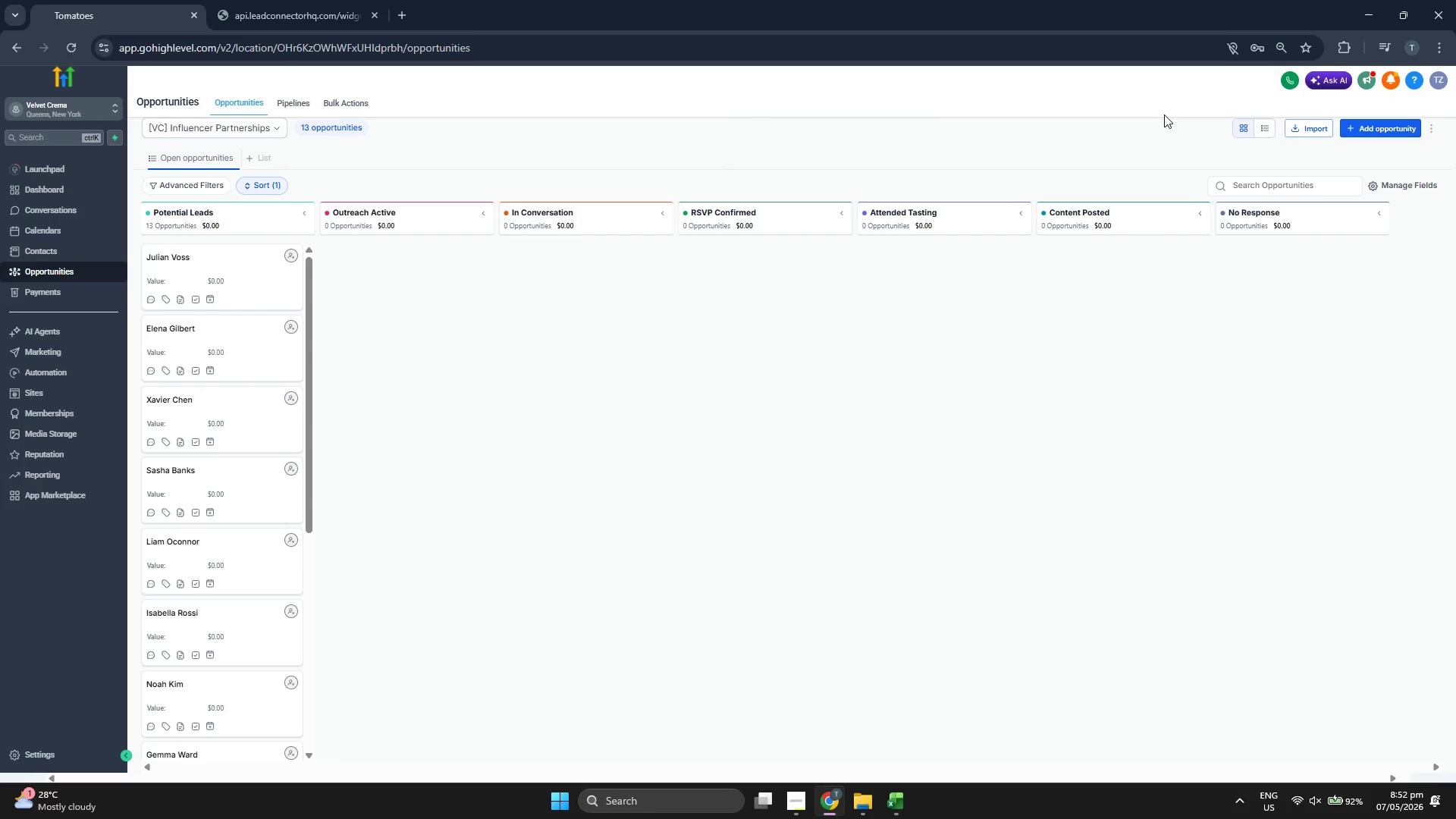 
left_click([1376, 134])
 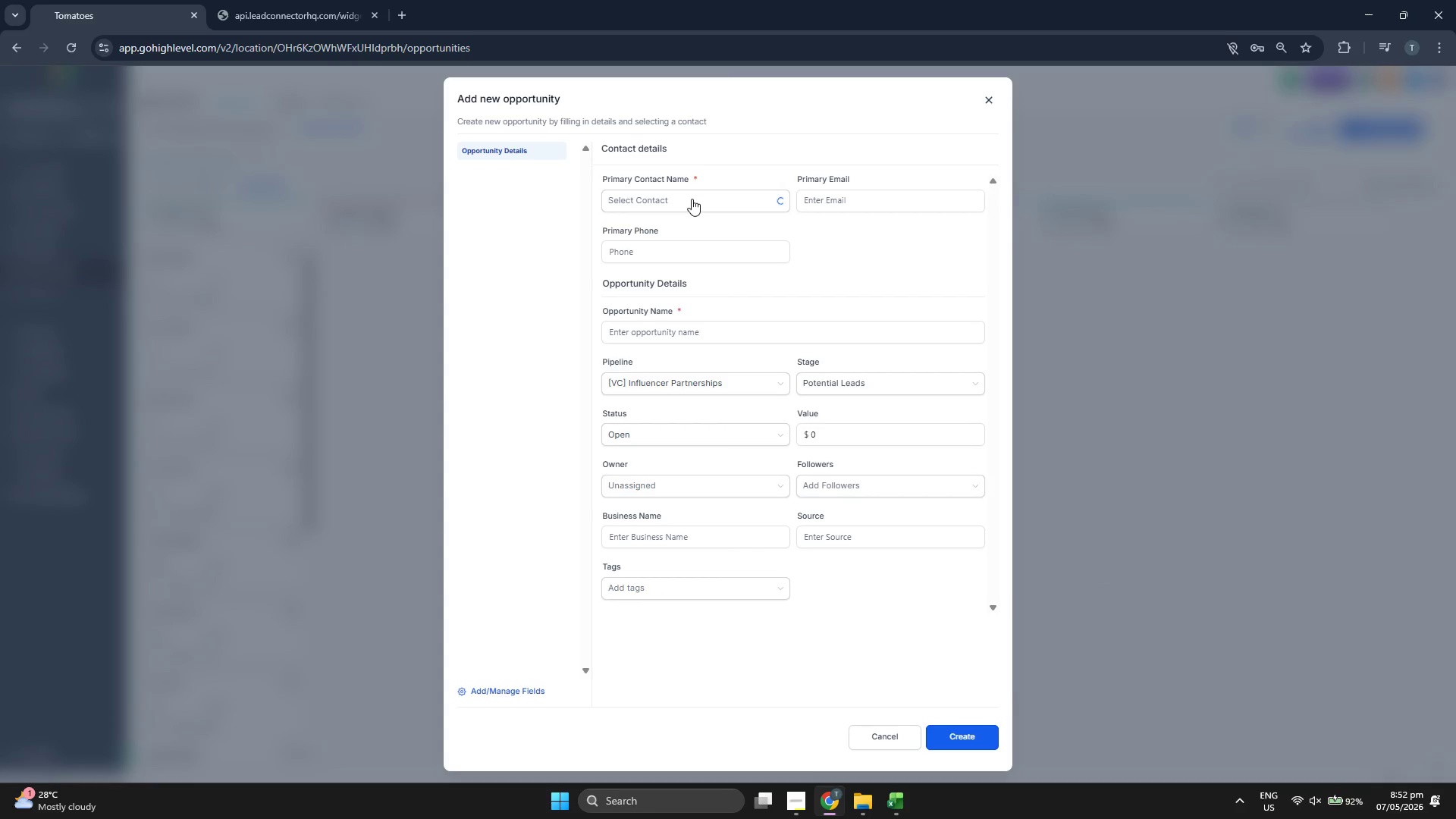 
left_click([692, 199])
 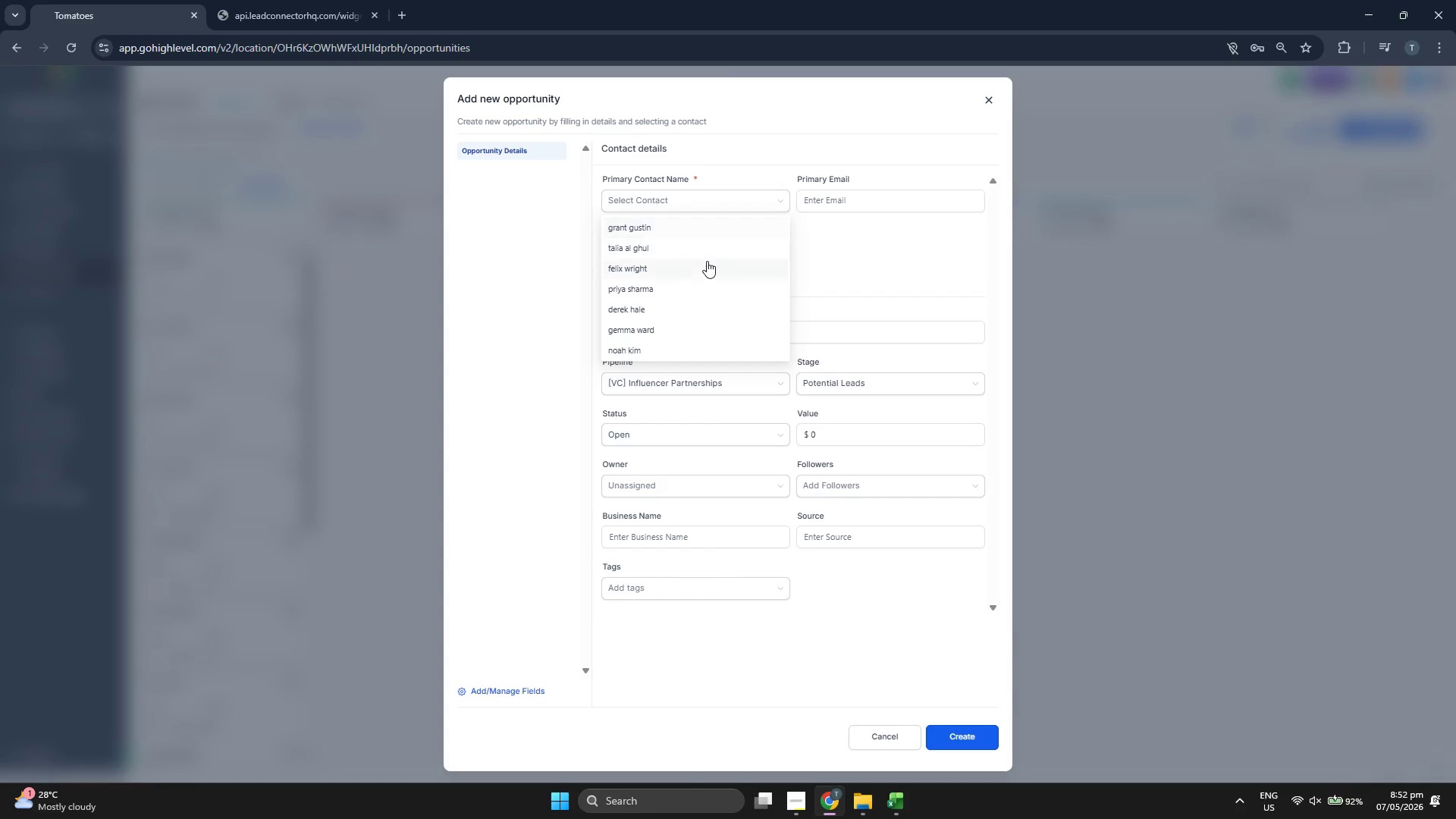 
scroll: coordinate [708, 256], scroll_direction: down, amount: 2.0
 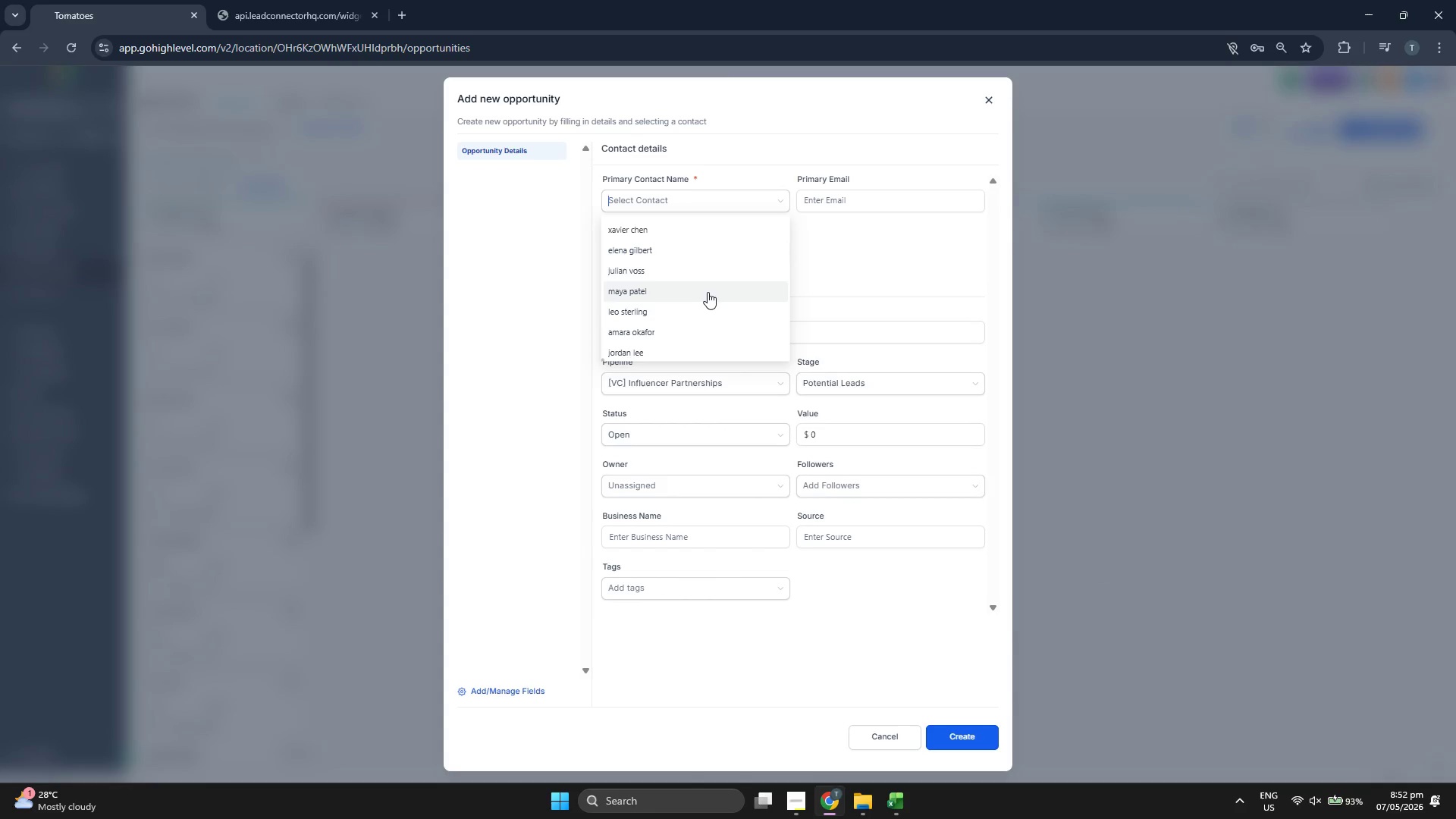 
left_click([708, 292])
 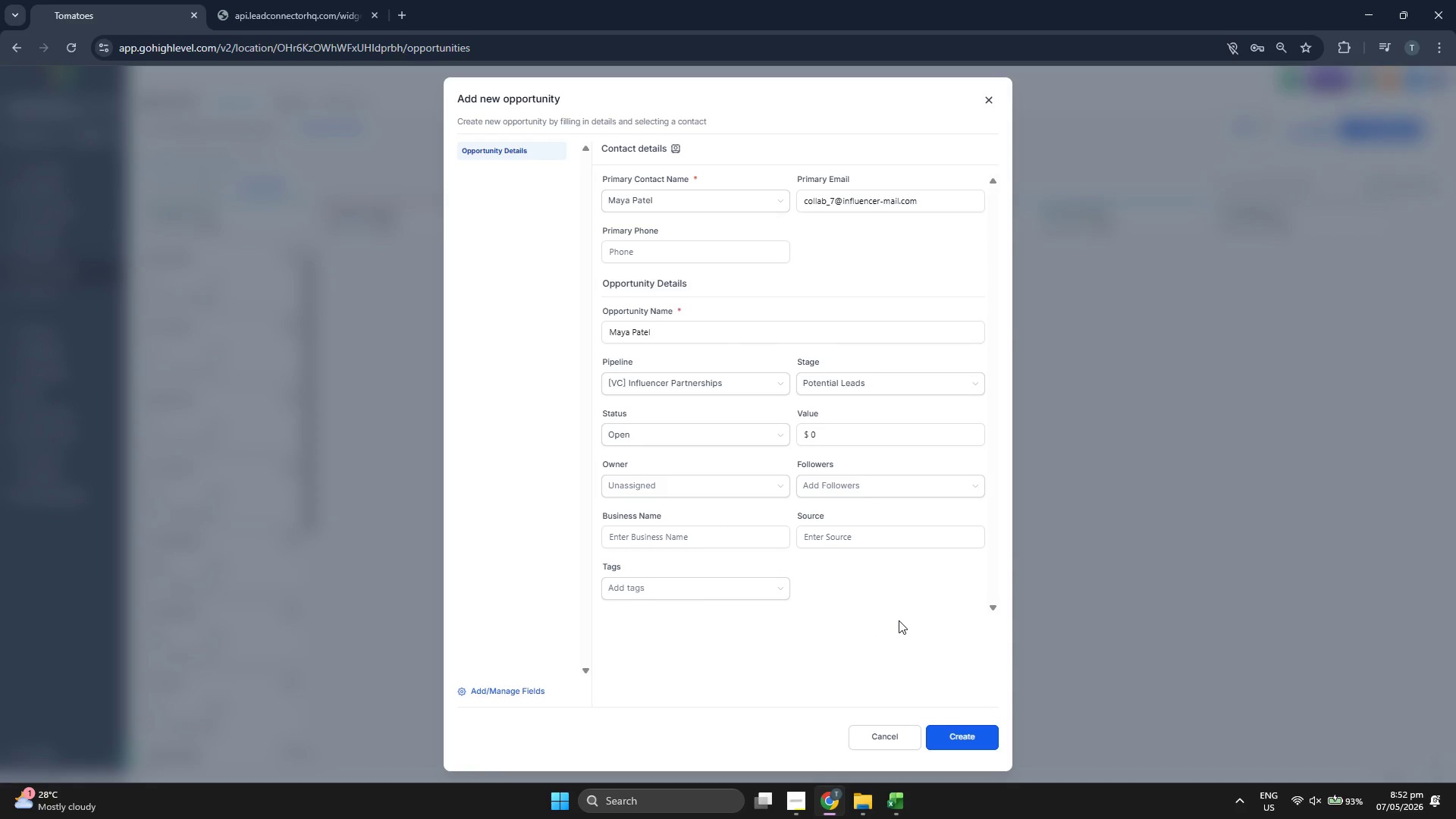 
left_click([987, 747])
 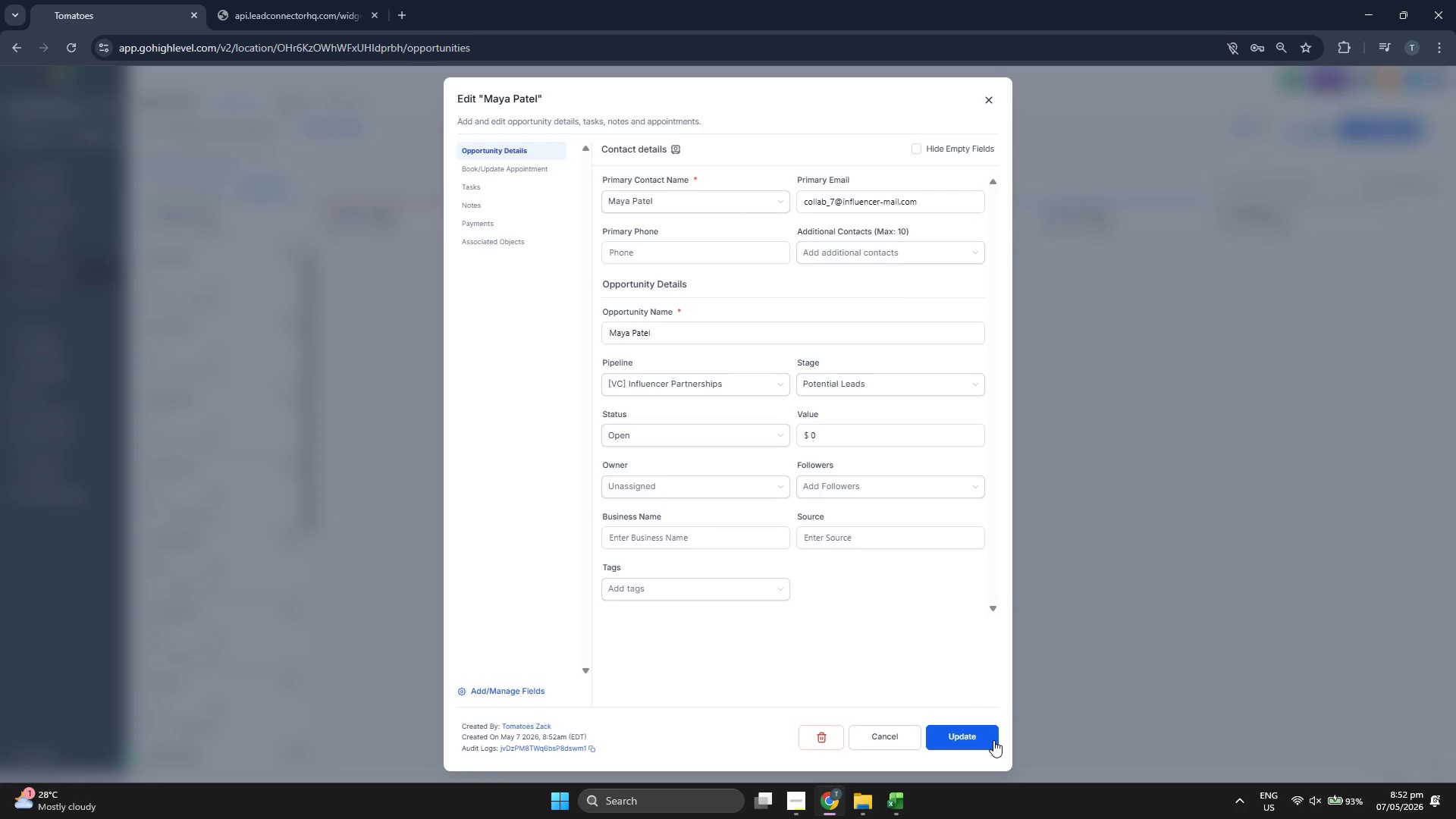 
left_click([994, 740])
 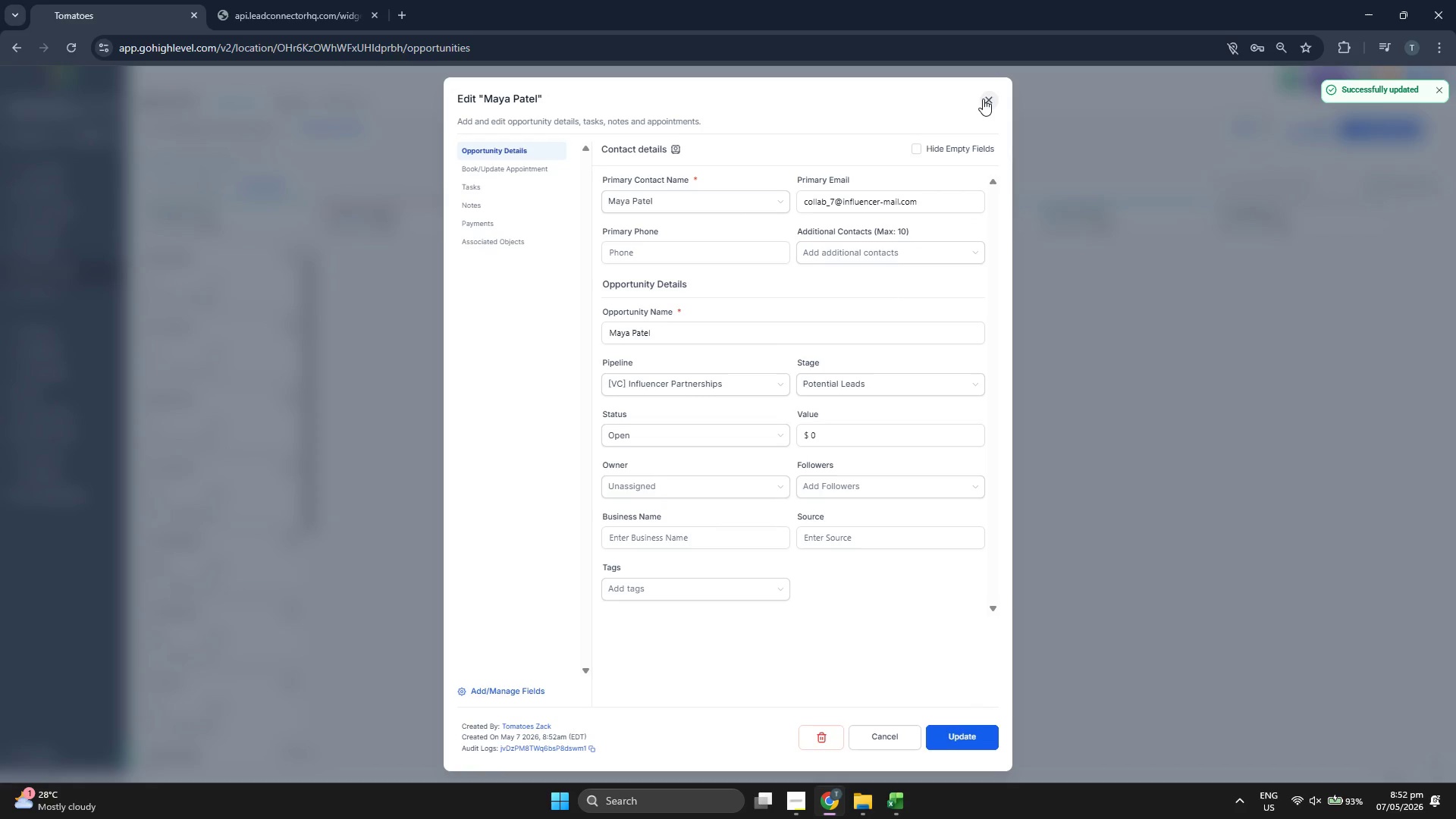 
left_click([985, 98])
 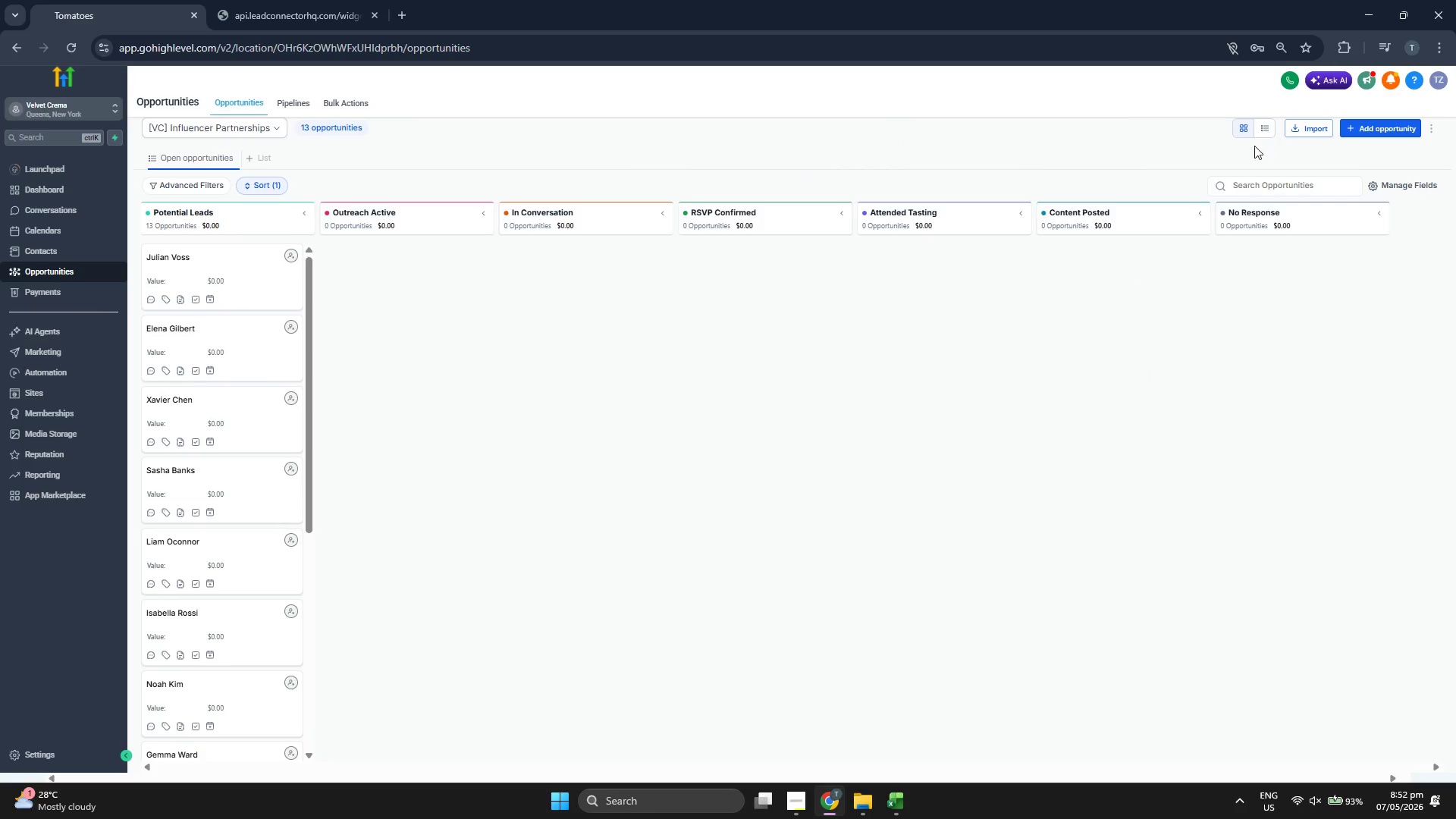 
left_click([1361, 134])
 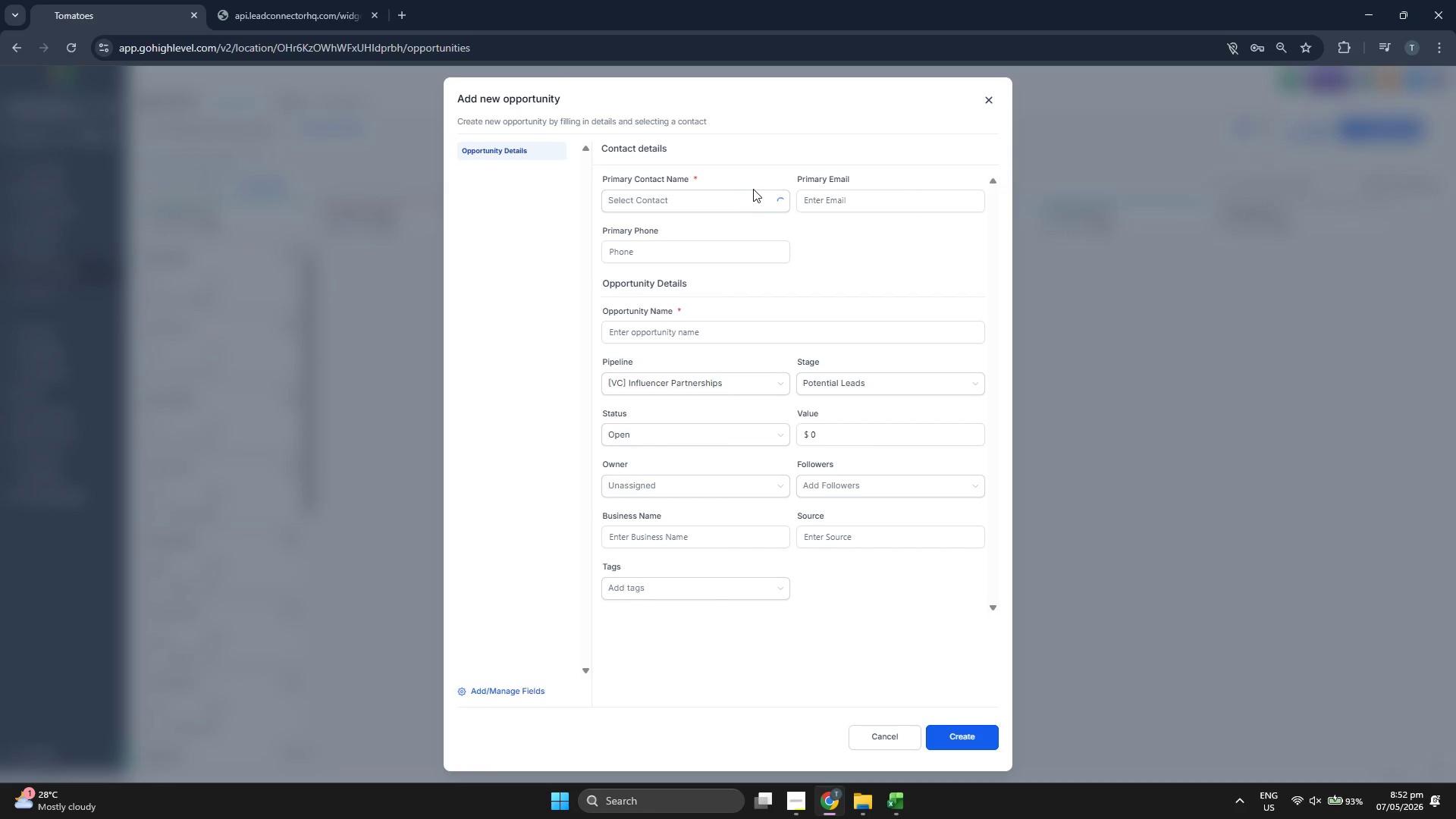 
left_click([741, 197])
 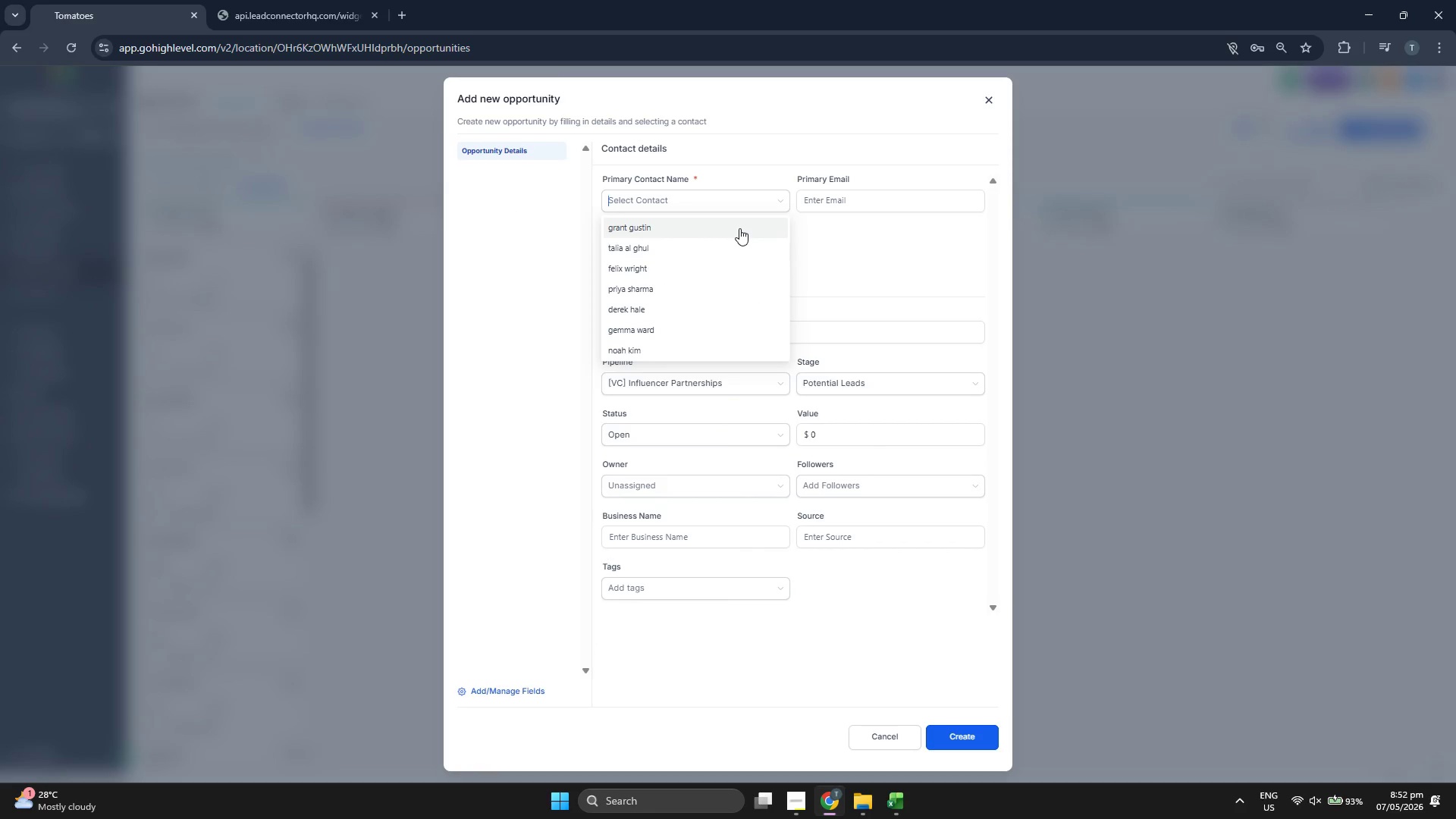 
scroll: coordinate [739, 230], scroll_direction: down, amount: 2.0
 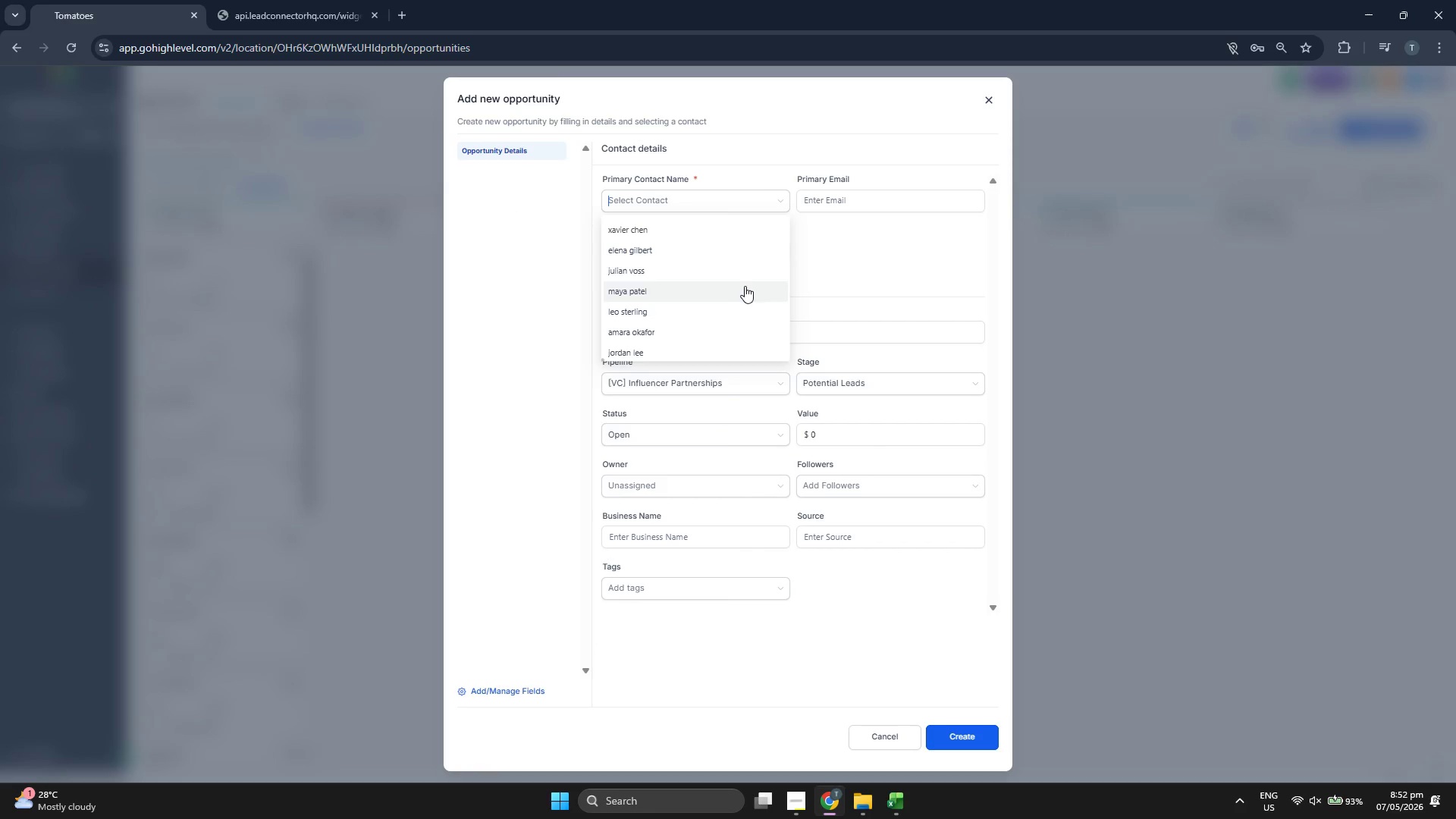 
left_click([726, 315])
 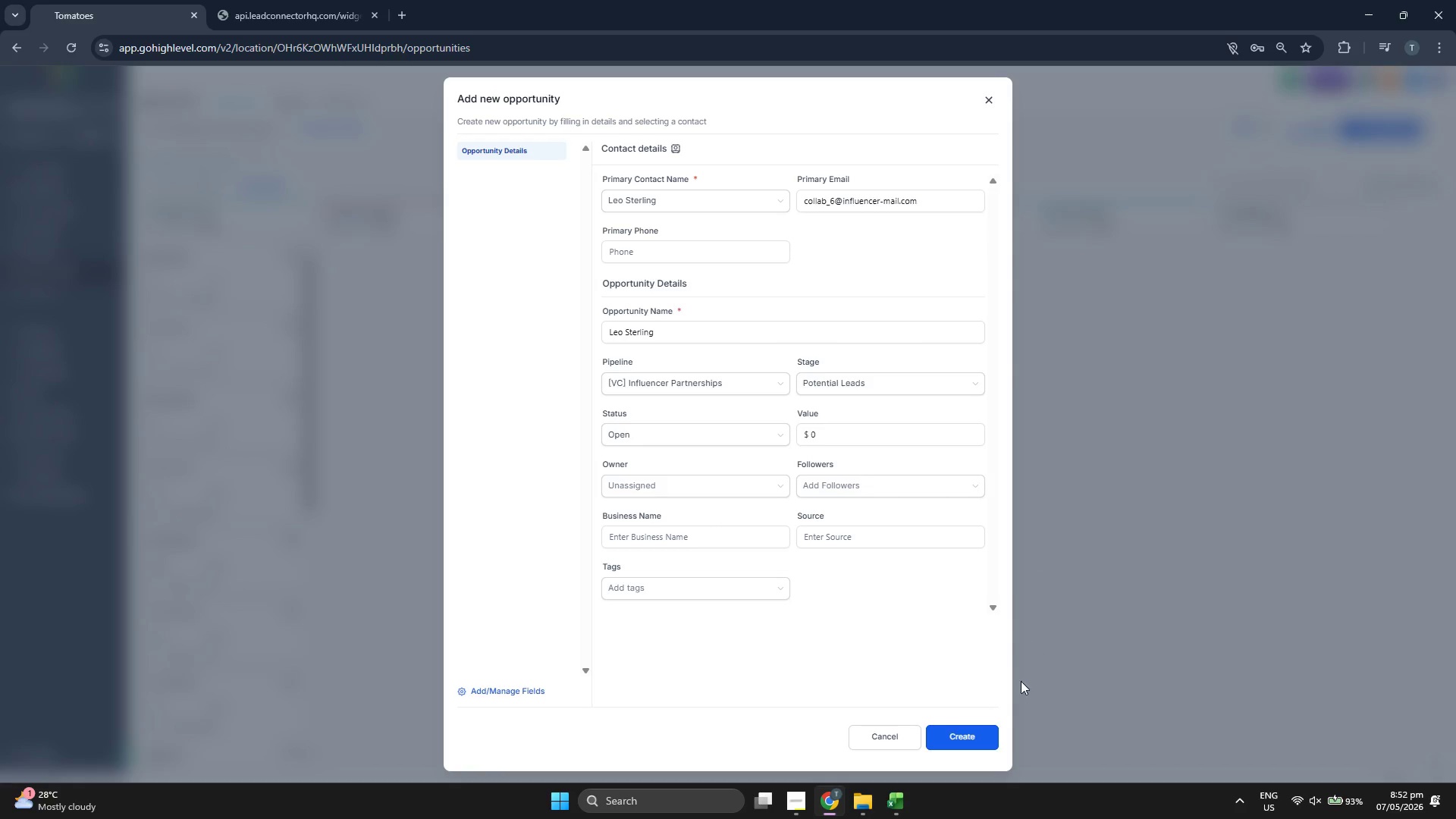 
left_click([980, 736])
 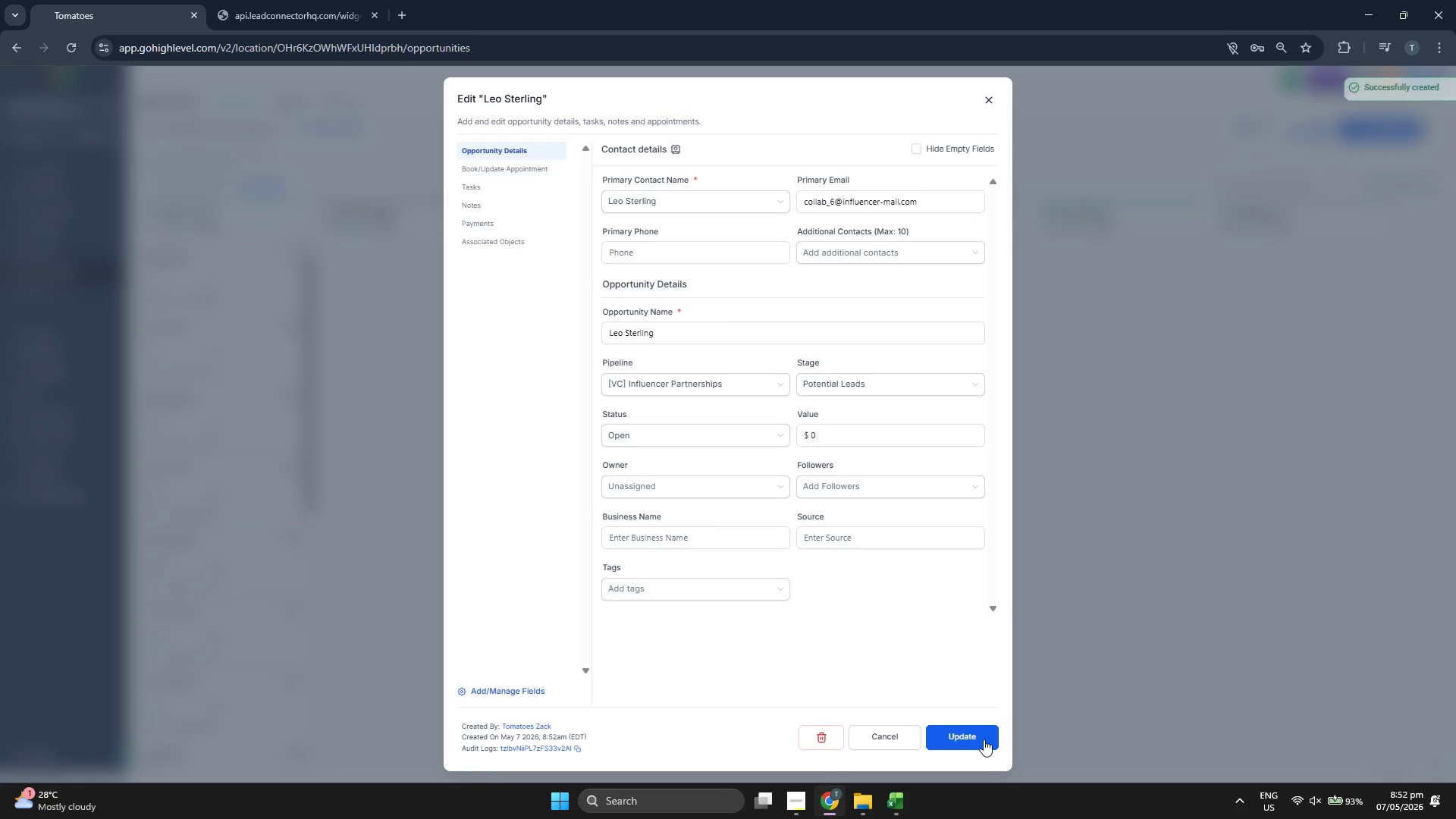 
left_click([984, 739])
 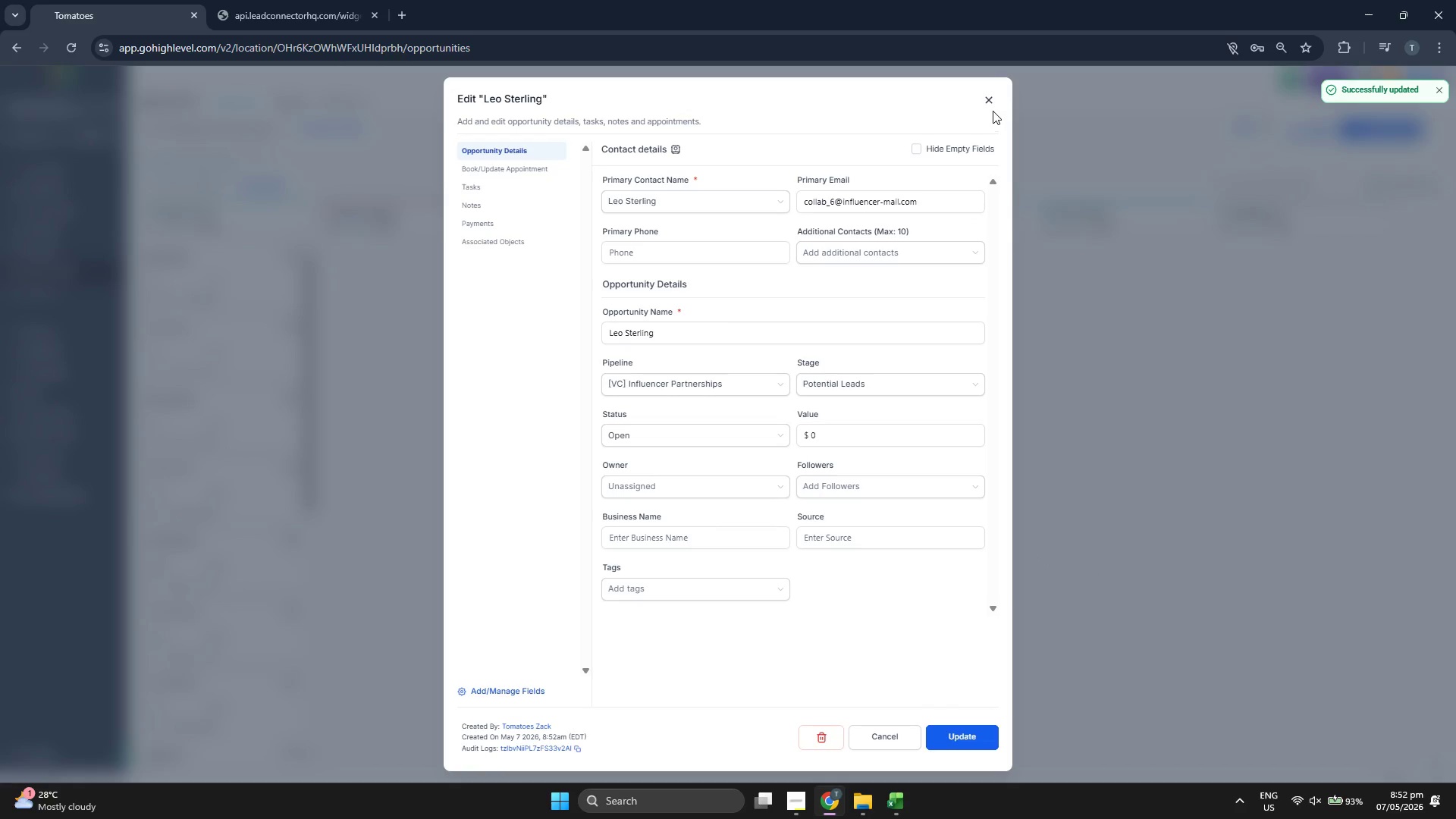 
left_click([993, 102])
 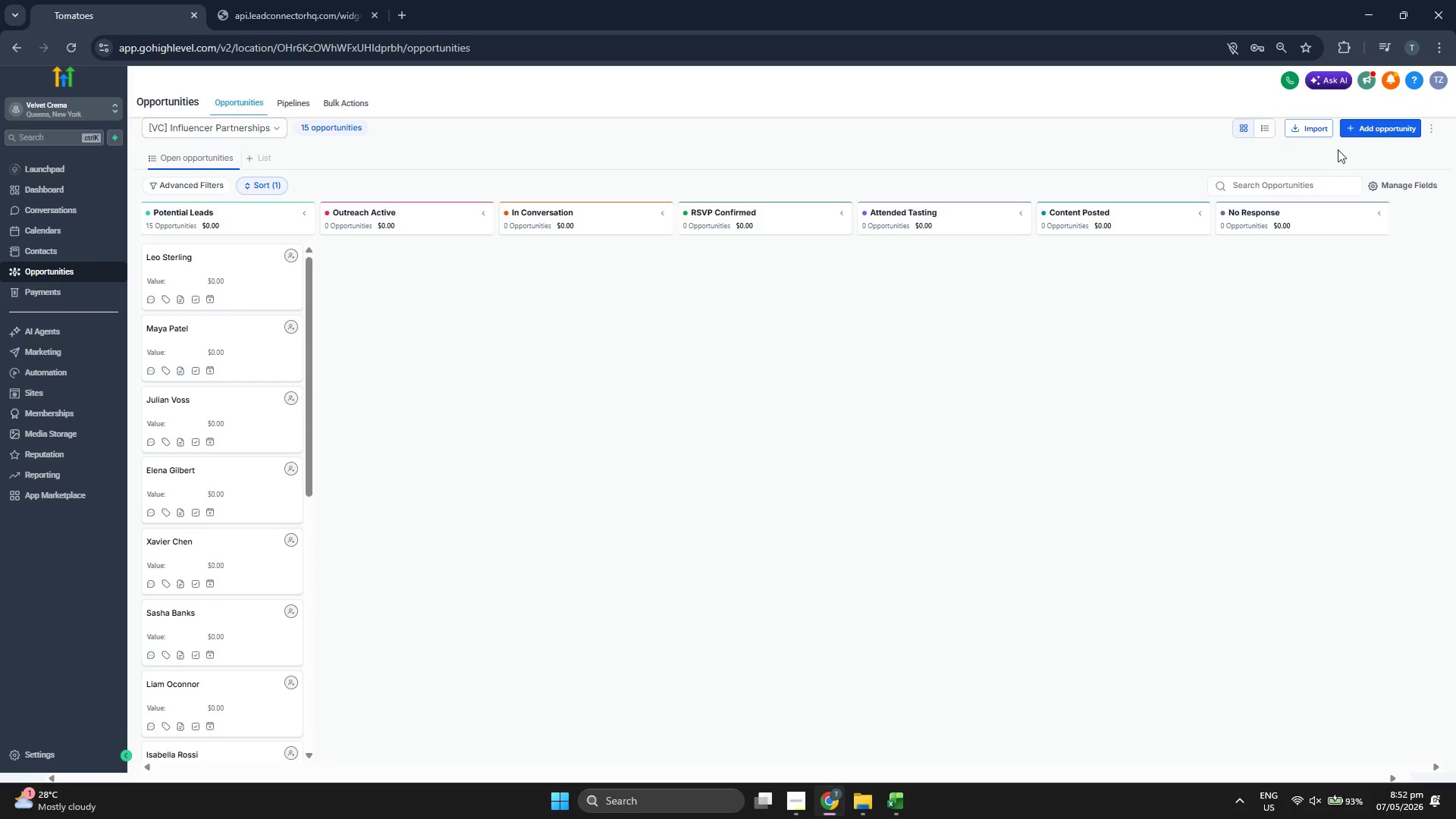 
left_click([1369, 133])
 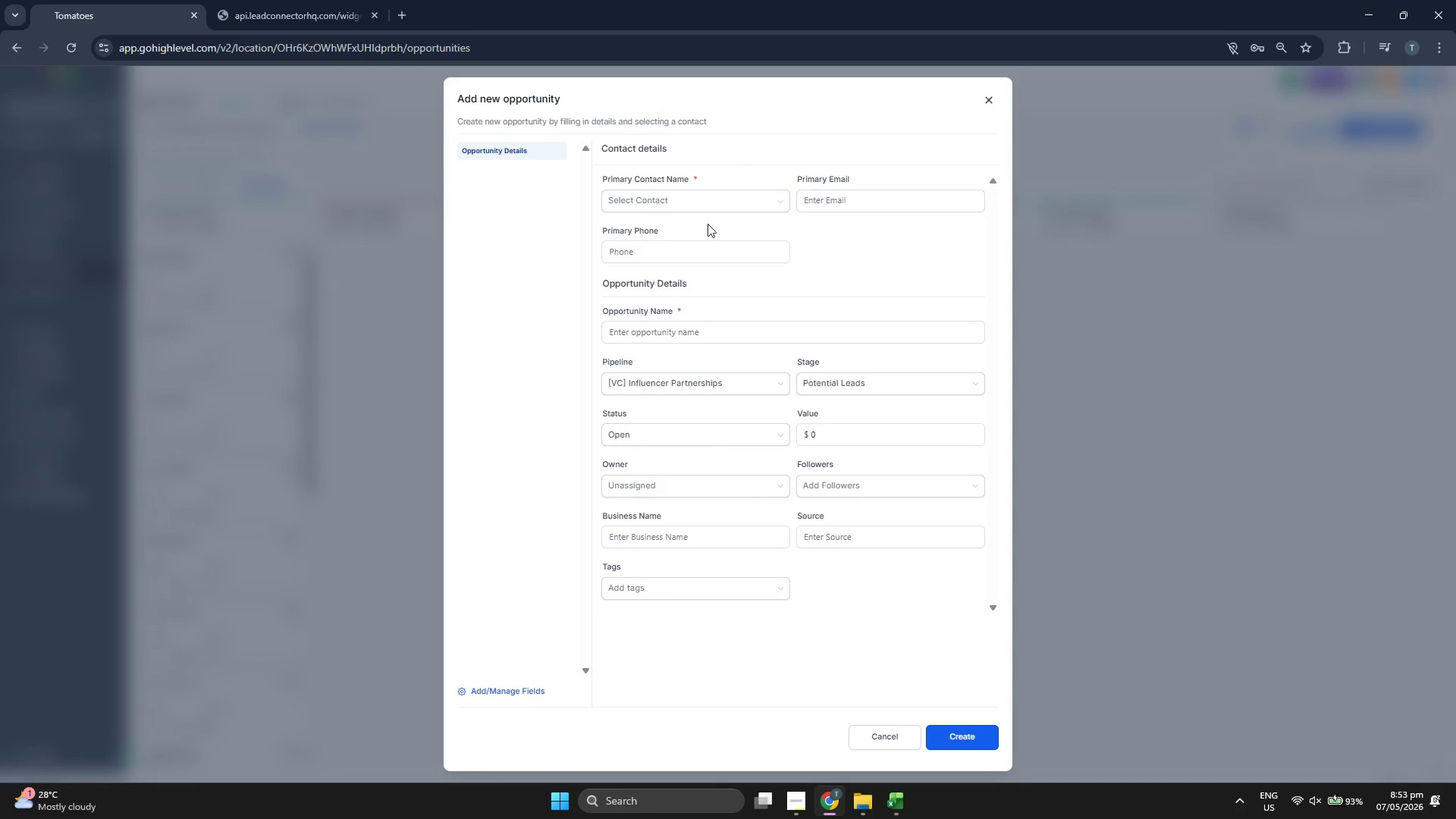 
left_click([704, 206])
 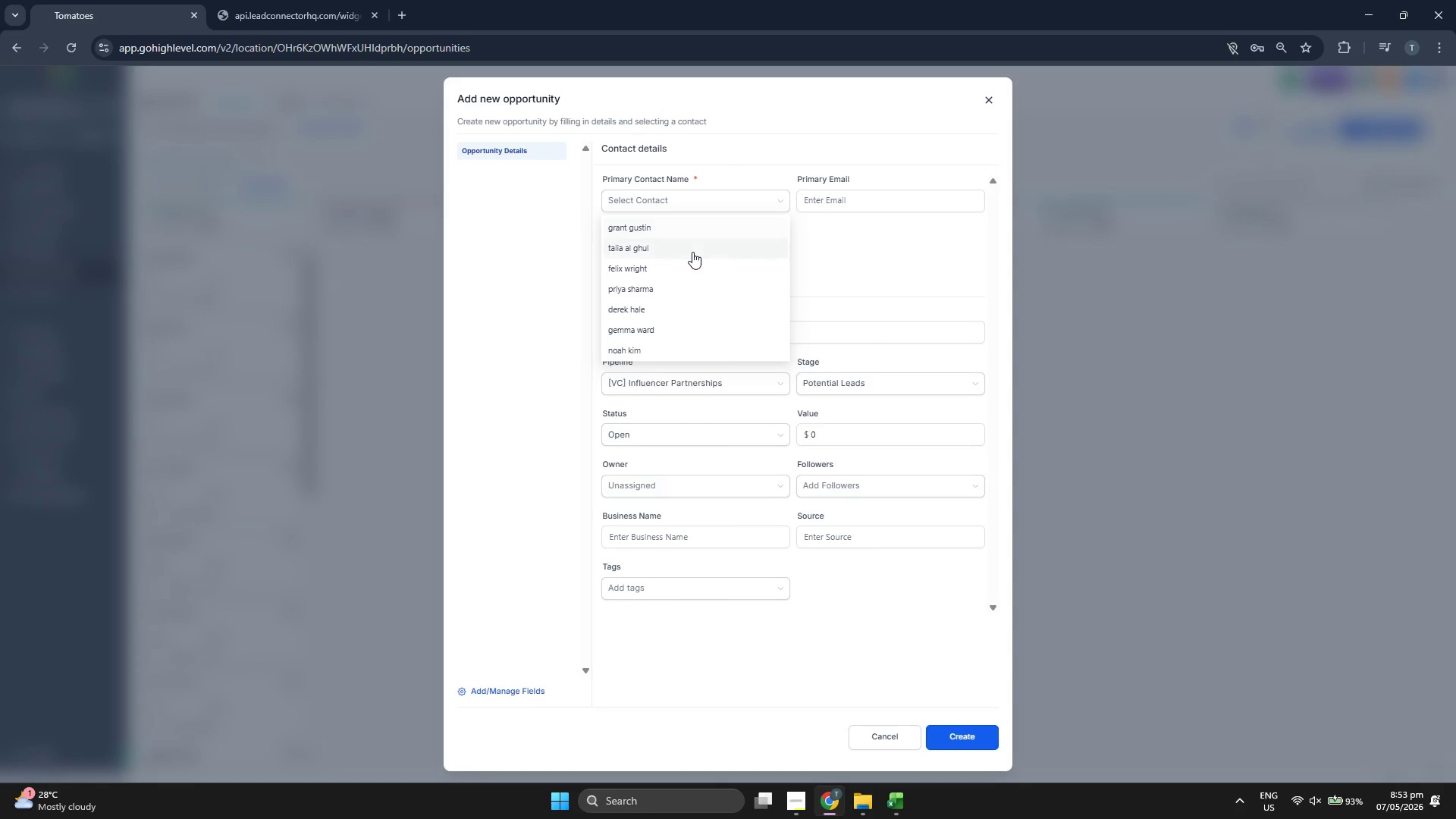 
scroll: coordinate [692, 252], scroll_direction: down, amount: 1.0
 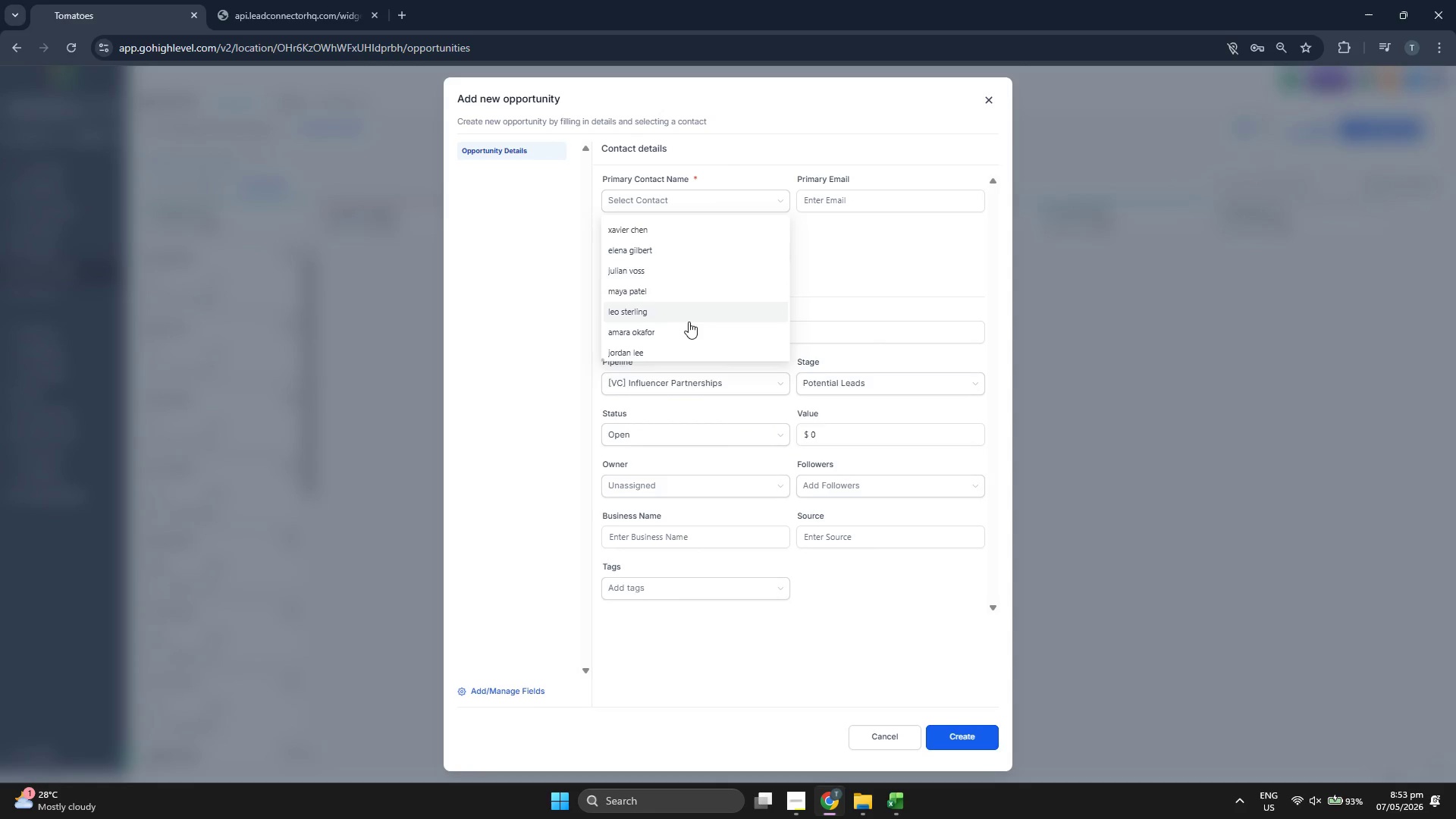 
left_click([691, 330])
 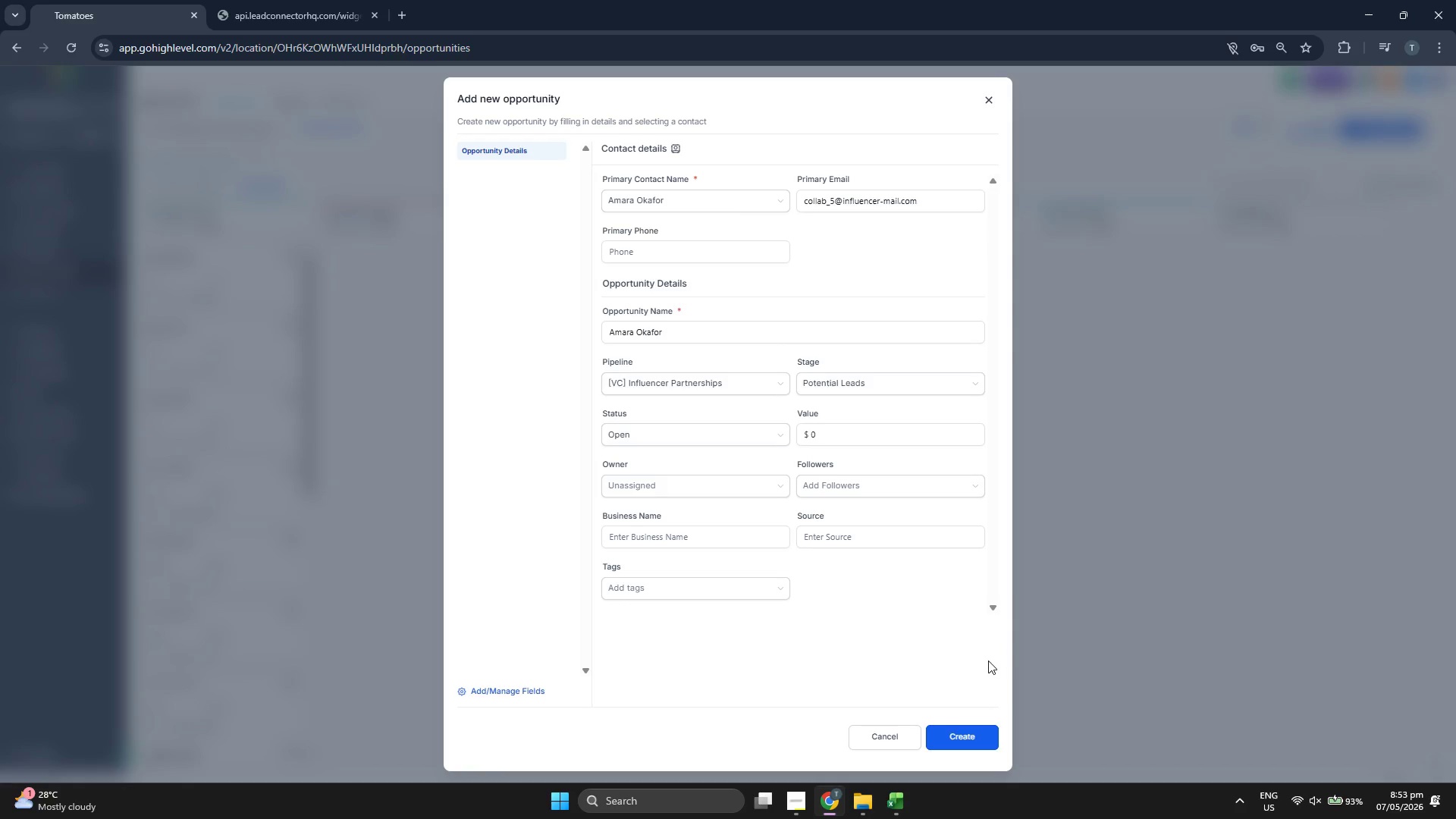 
wait(6.0)
 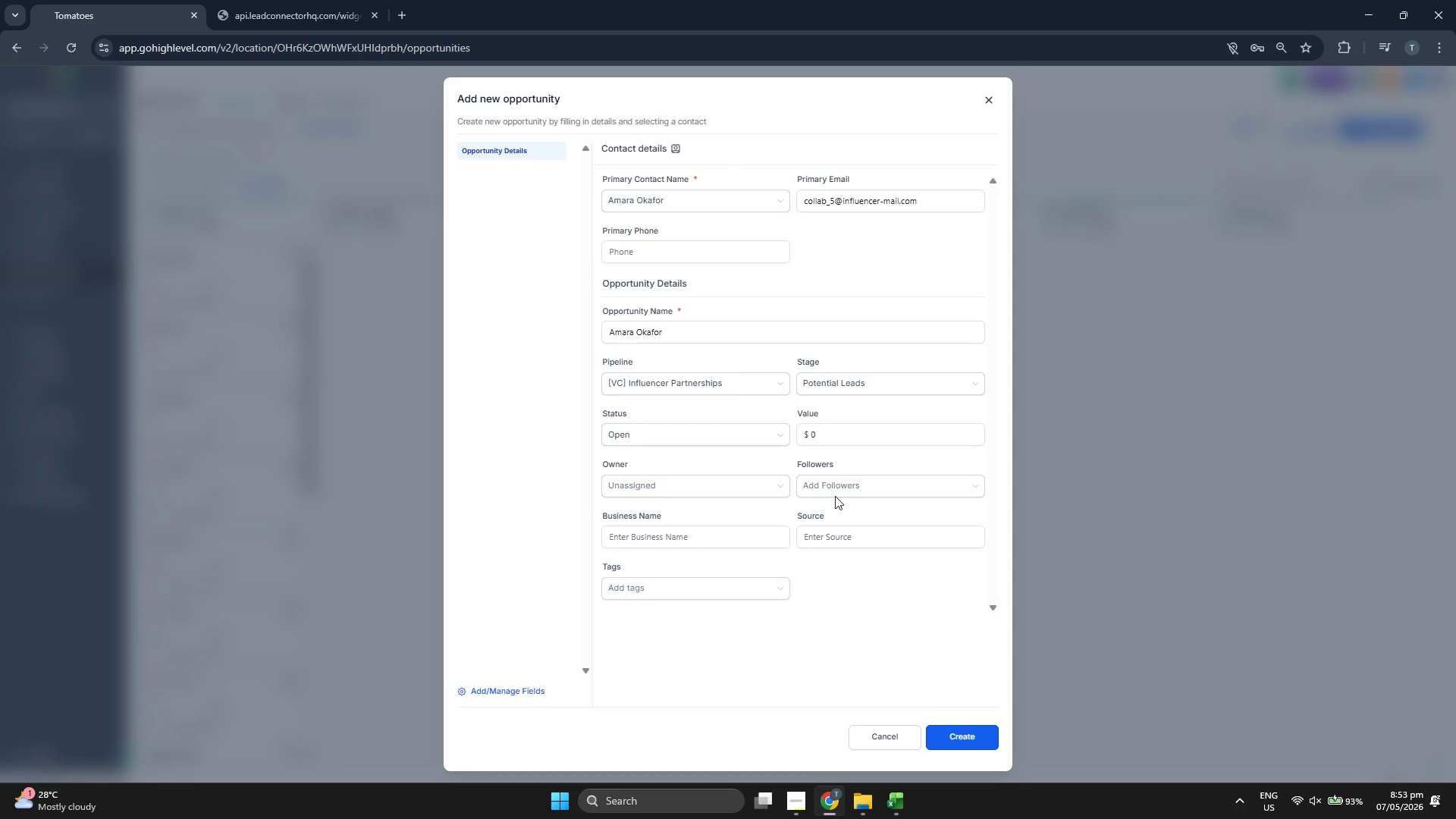 
left_click([989, 729])
 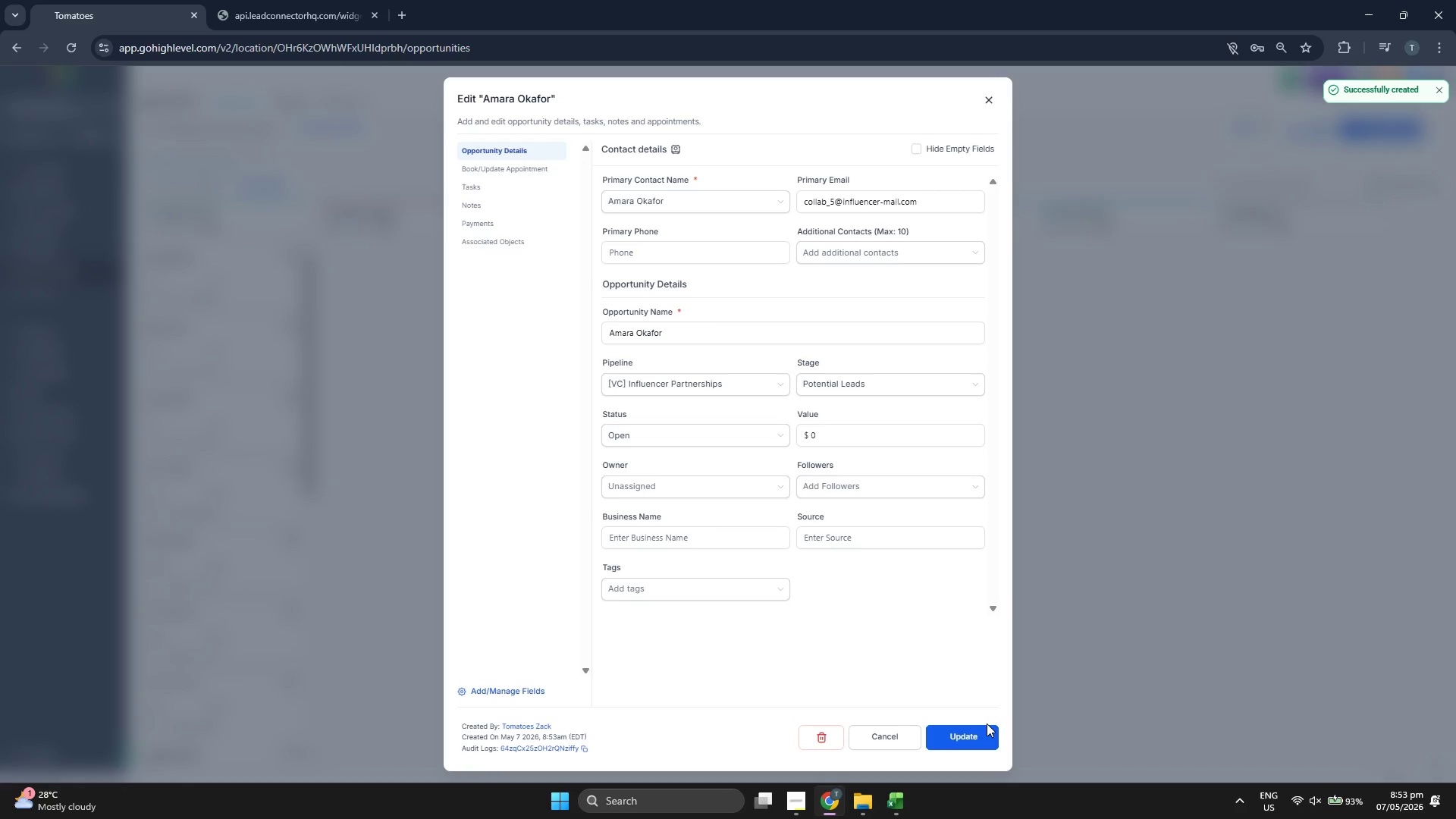 
left_click([984, 726])
 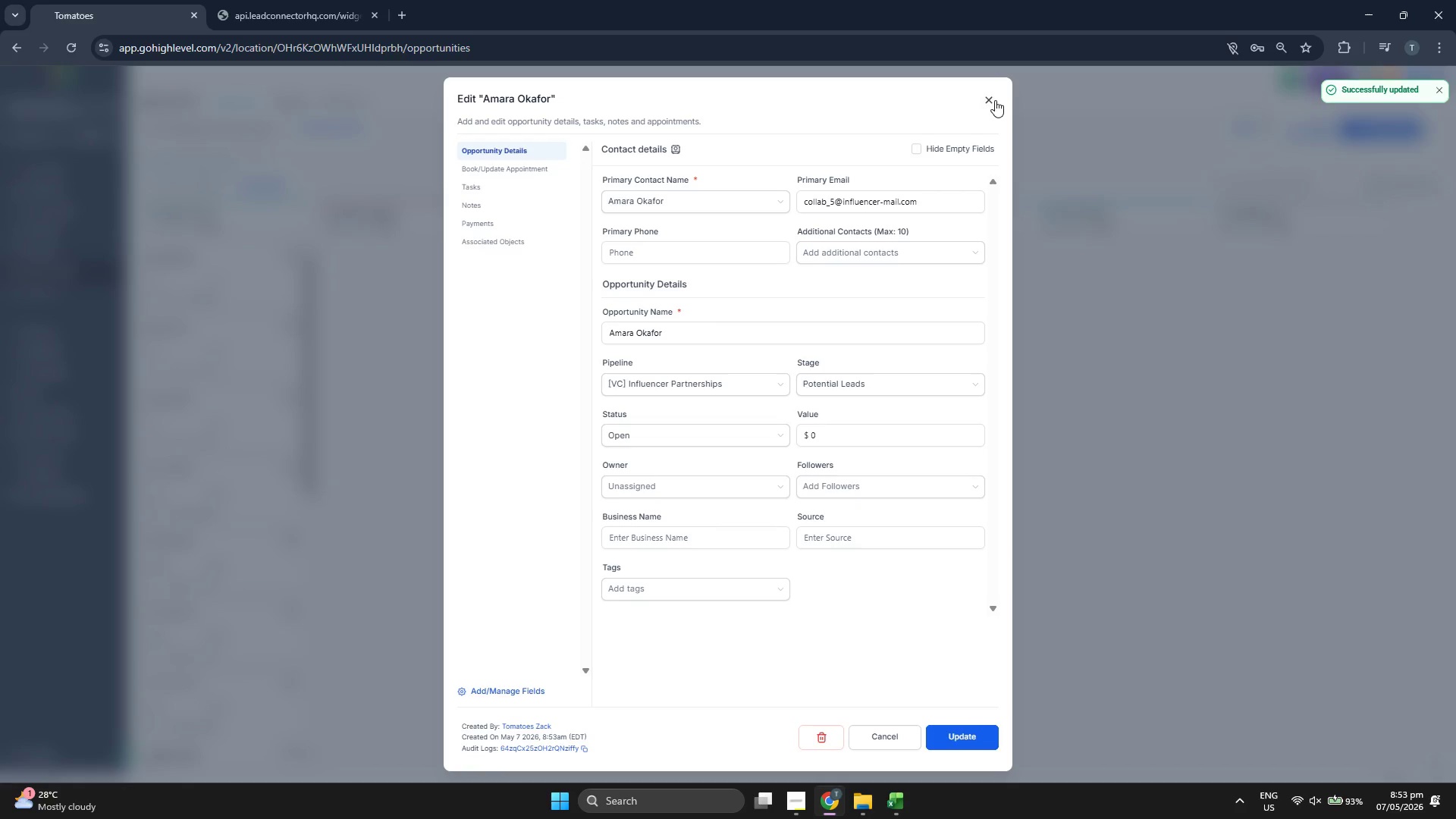 
left_click([992, 99])
 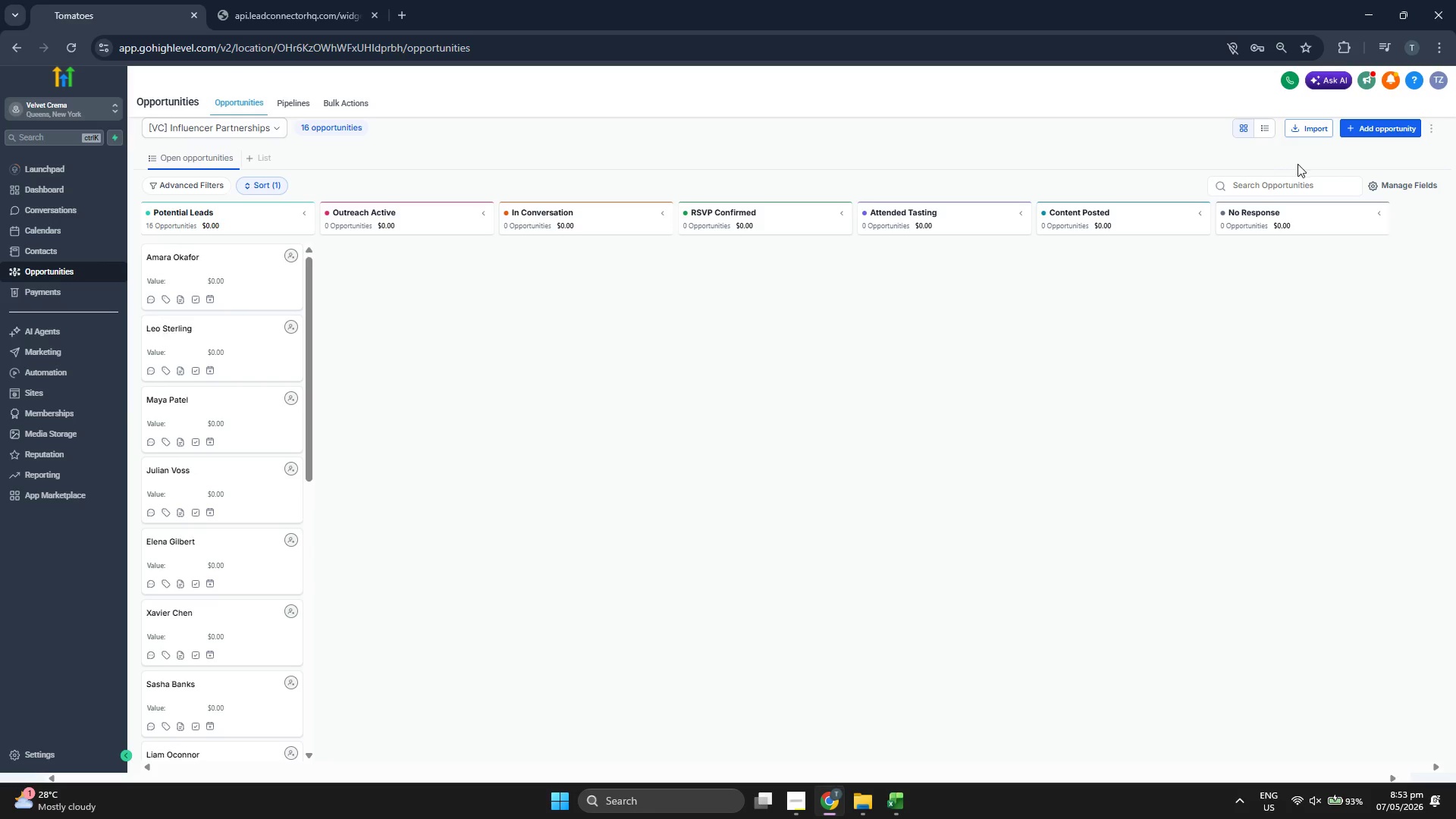 
left_click([1375, 127])
 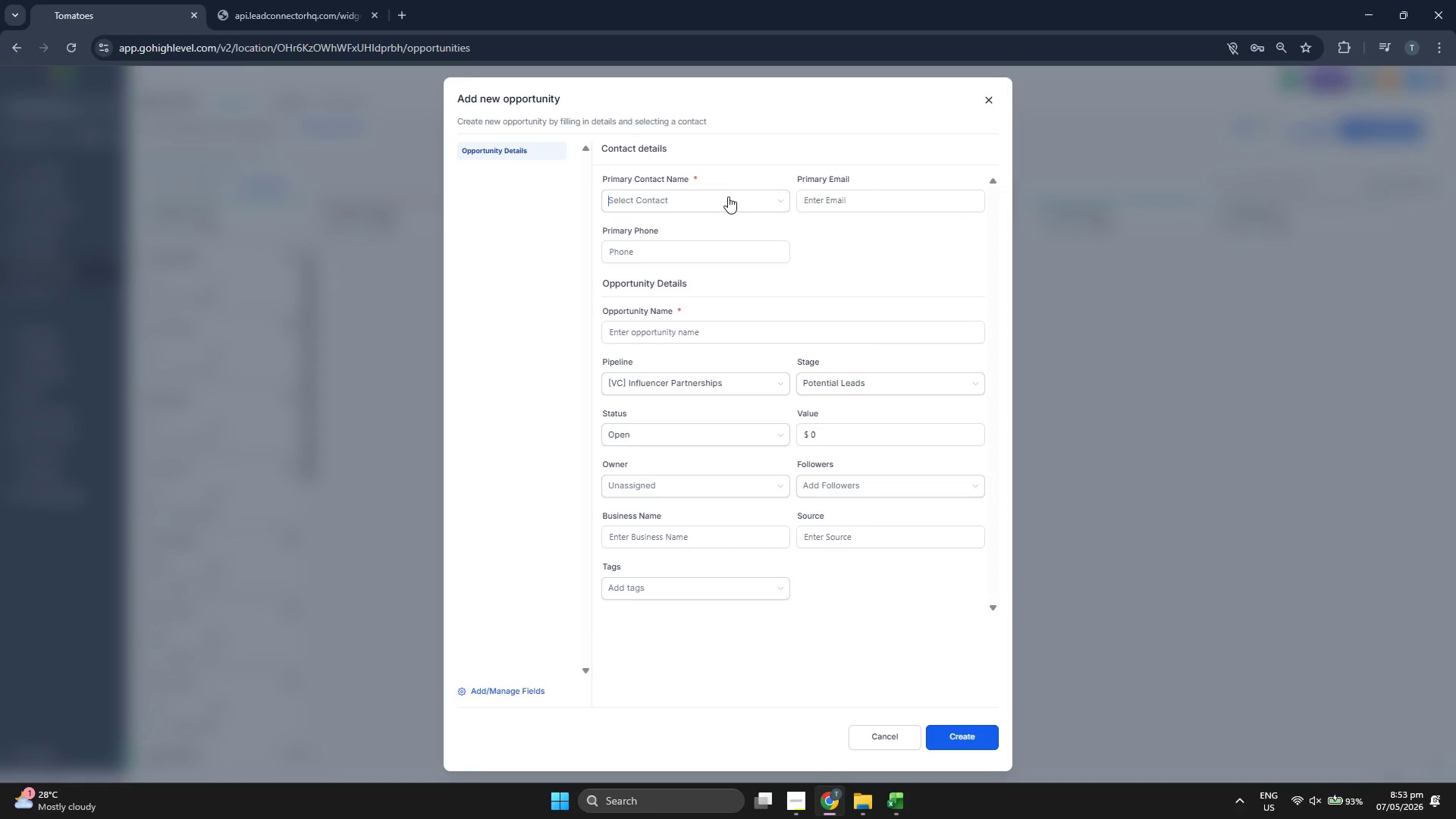 
scroll: coordinate [714, 284], scroll_direction: down, amount: 4.0
 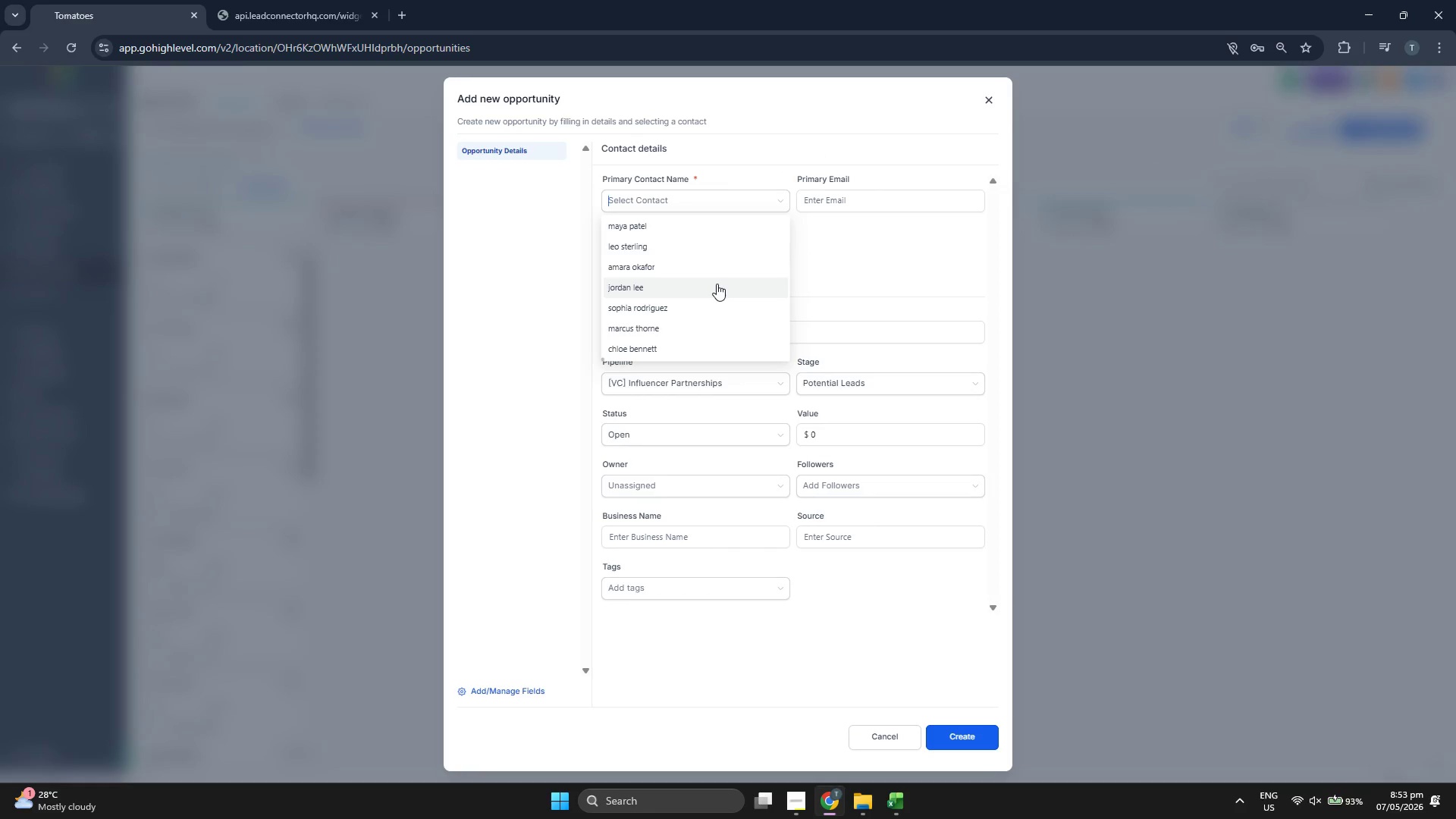 
left_click([717, 284])
 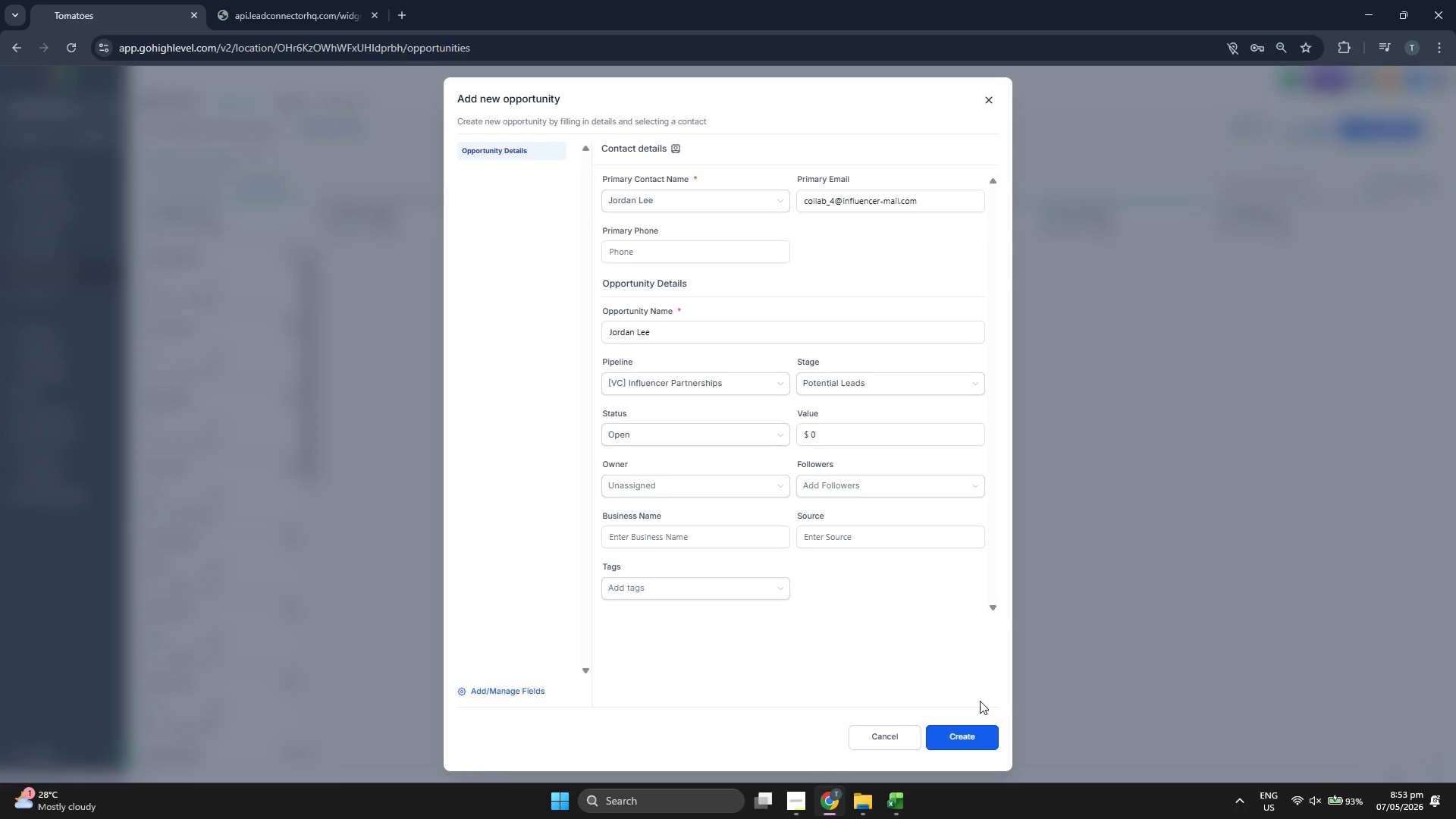 
left_click([978, 739])
 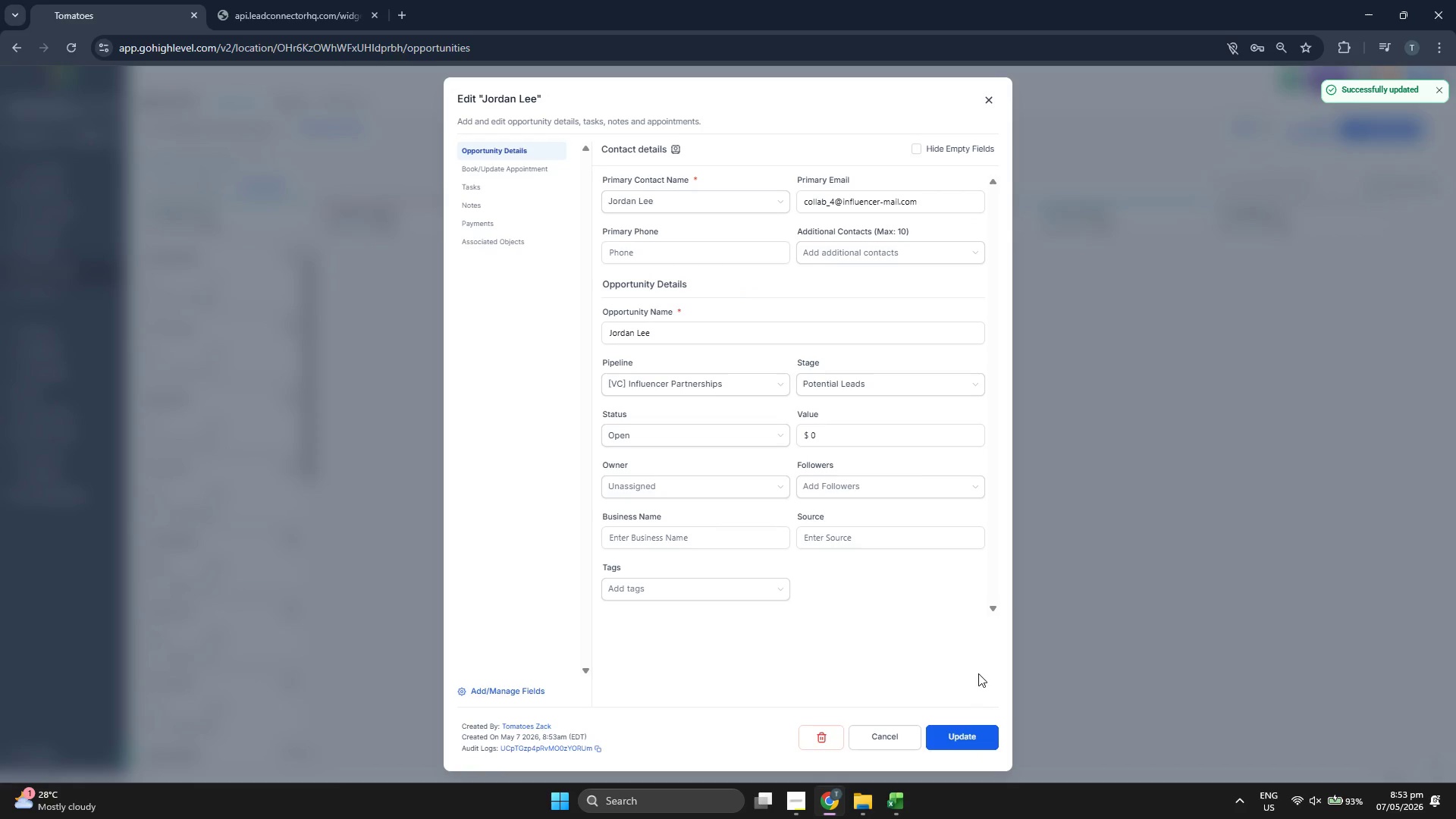 
wait(6.12)
 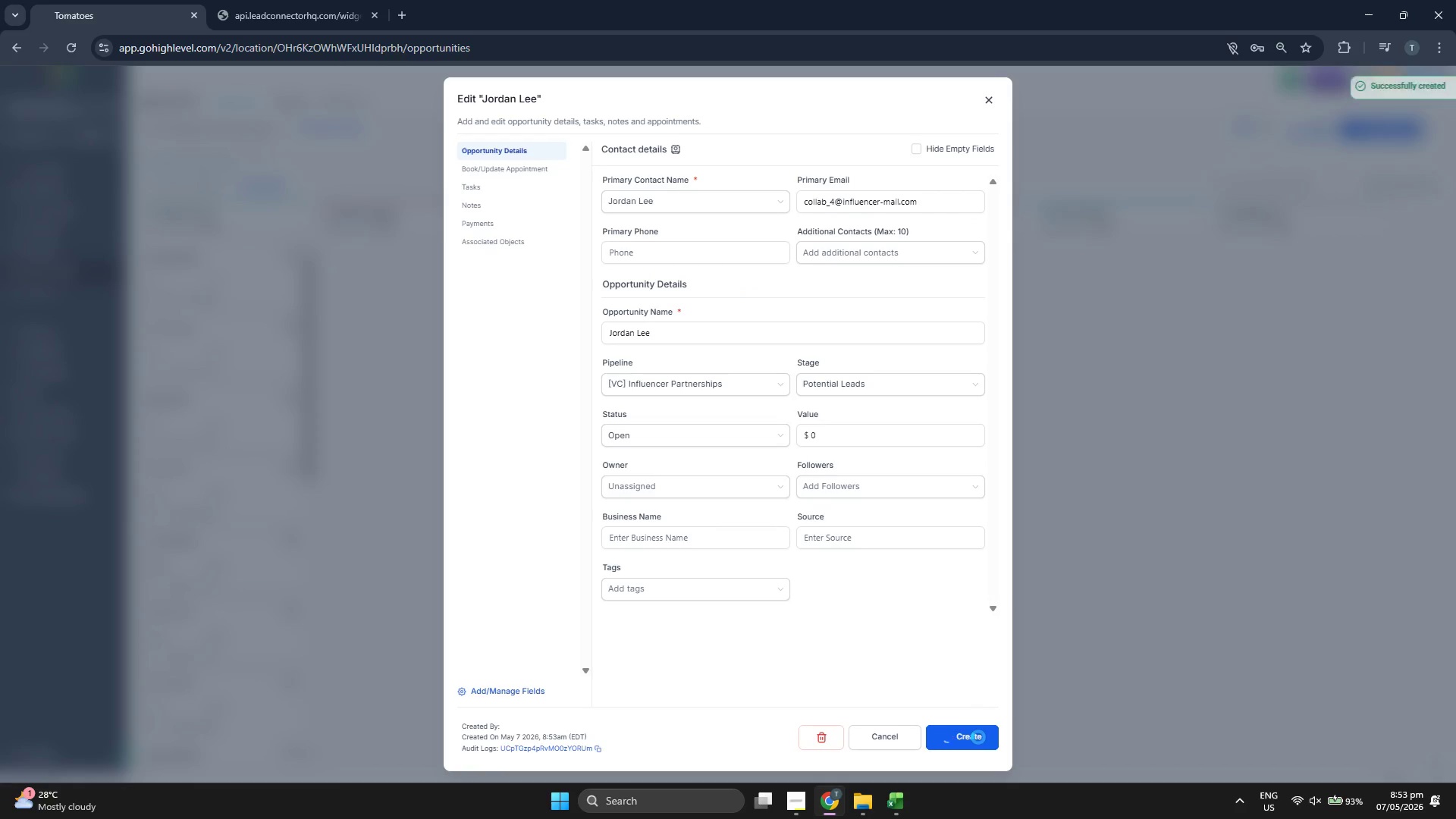 
left_click([987, 102])
 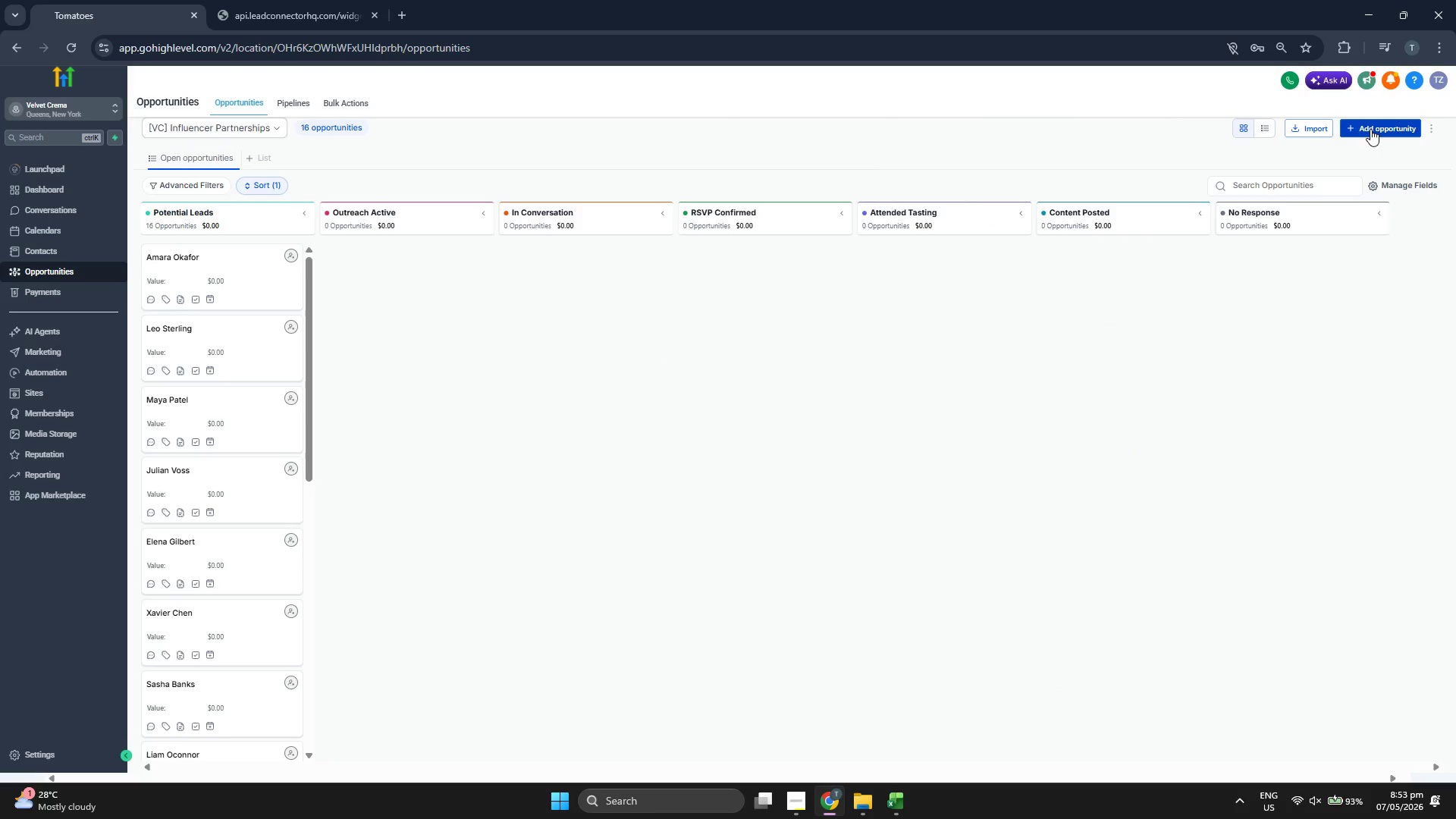 
left_click([1370, 129])
 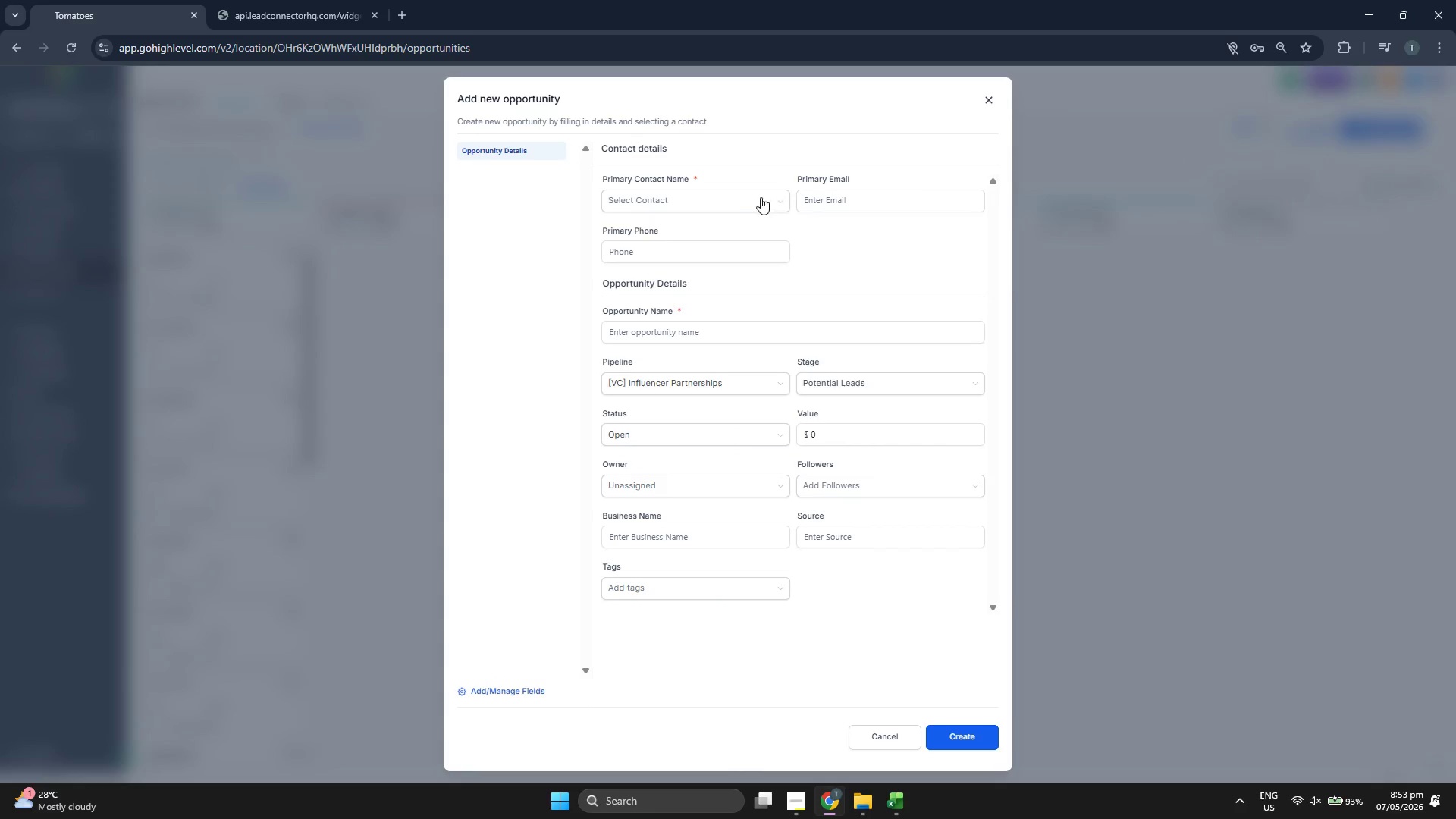 
left_click([742, 197])
 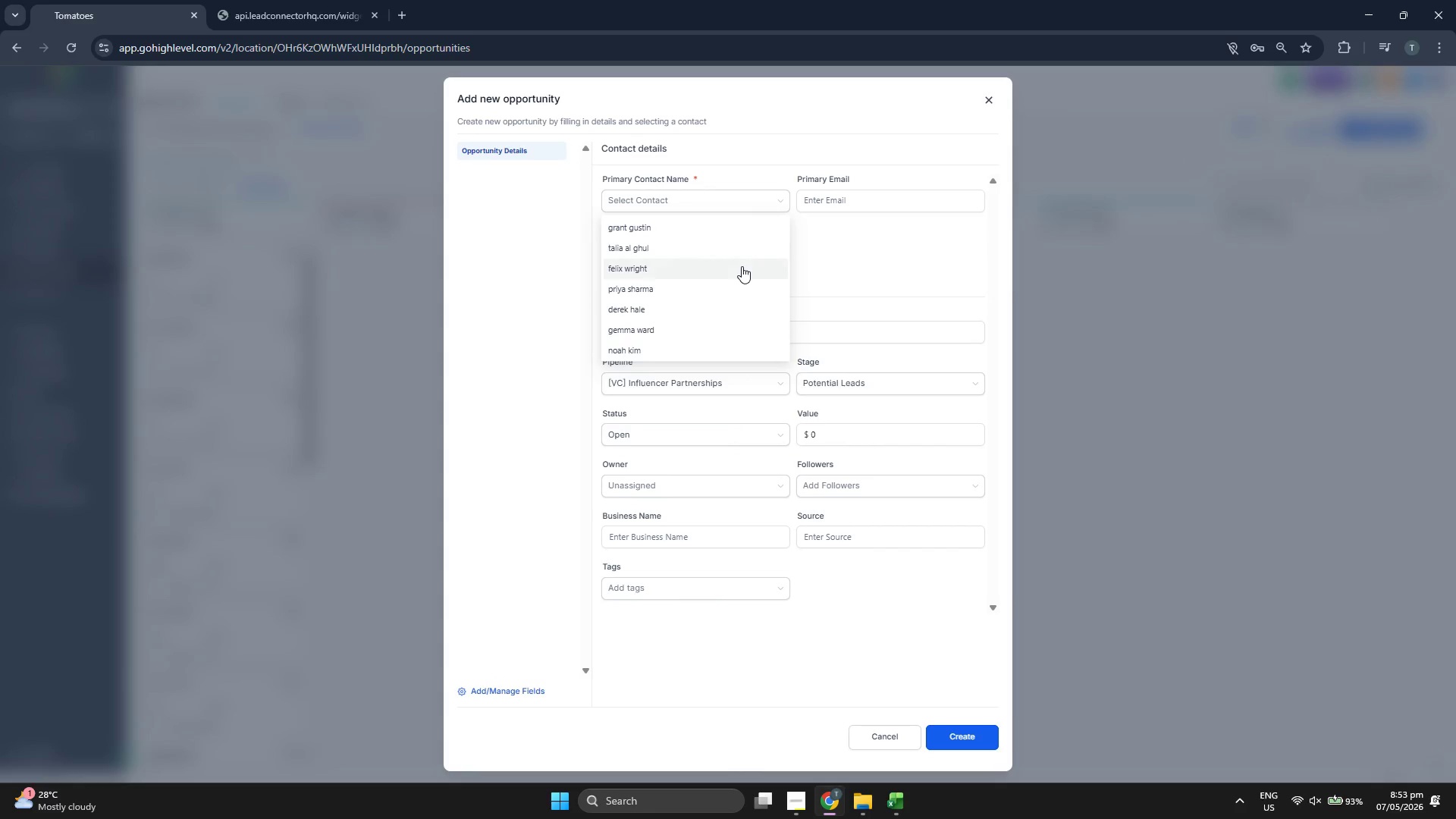 
scroll: coordinate [742, 267], scroll_direction: down, amount: 2.0
 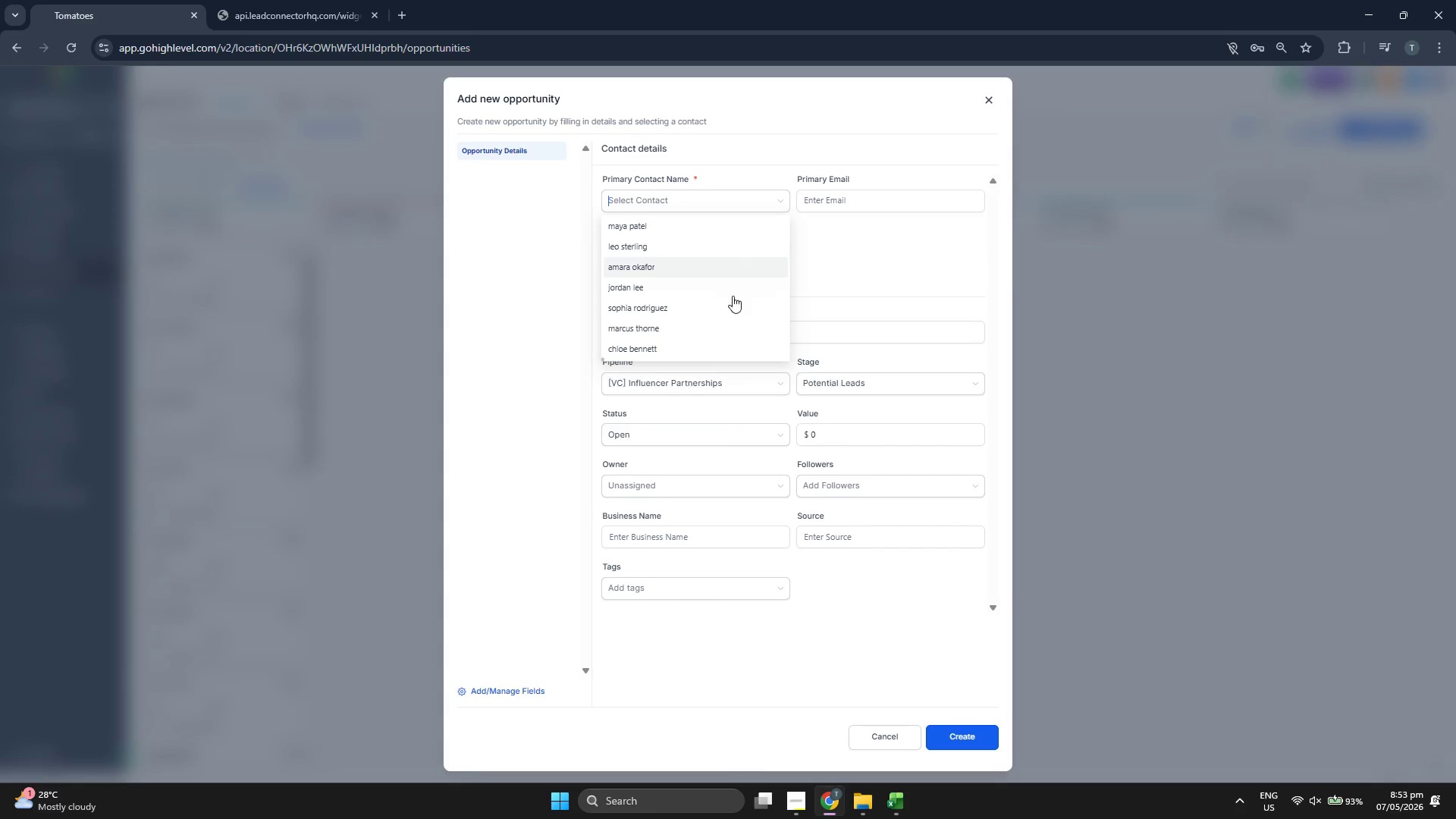 
left_click([724, 312])
 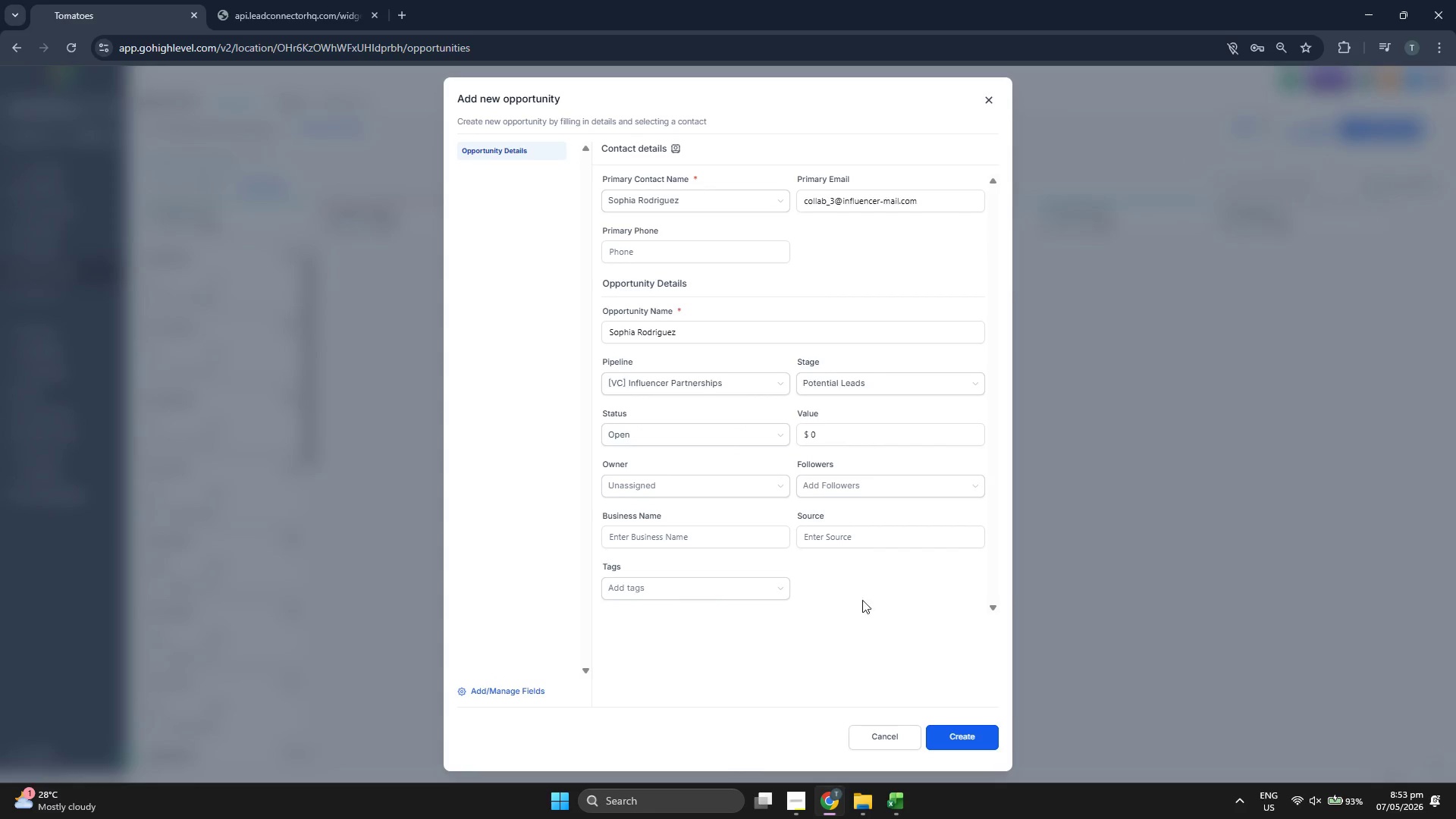 
left_click([954, 739])
 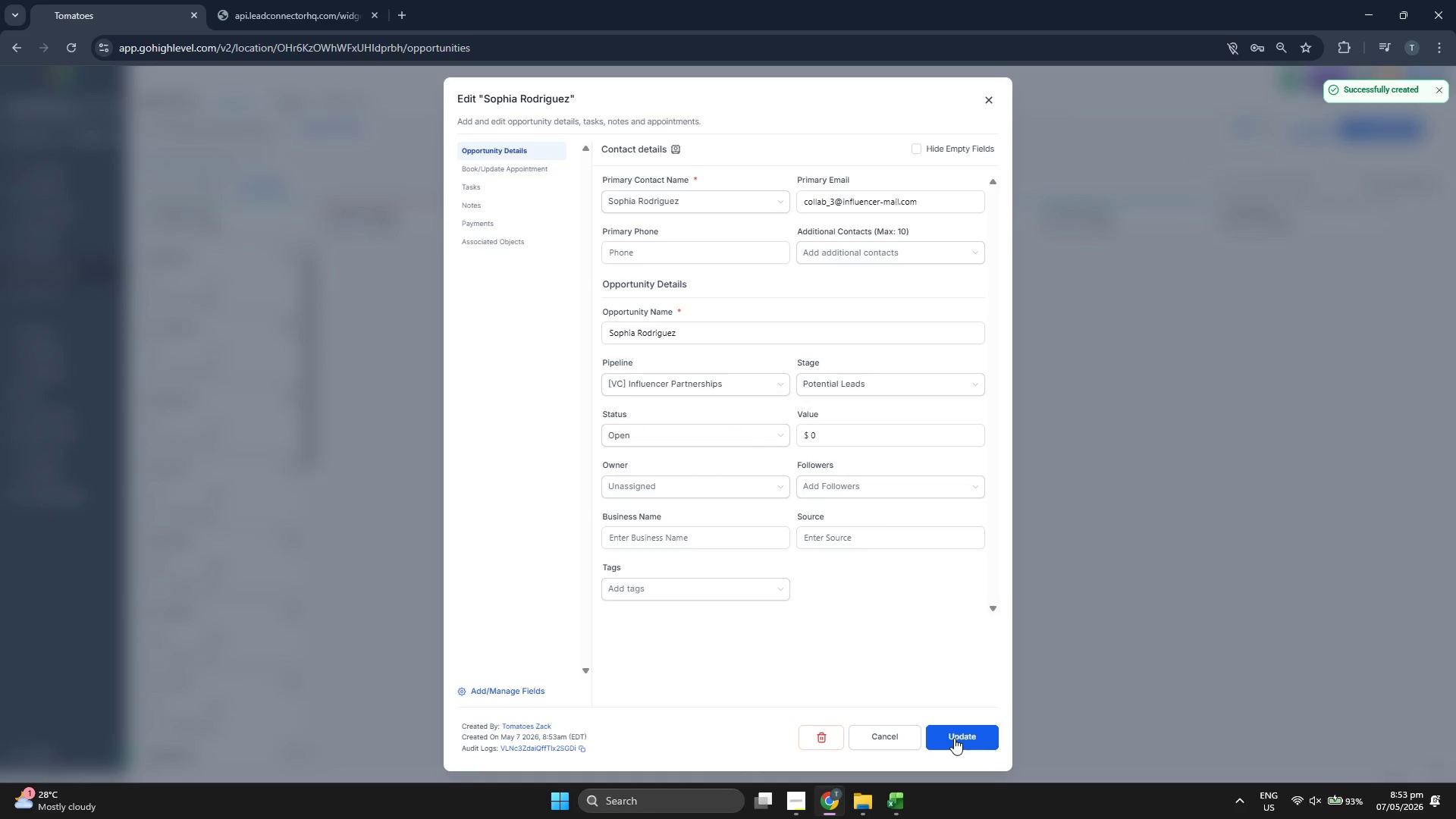 
left_click([954, 738])
 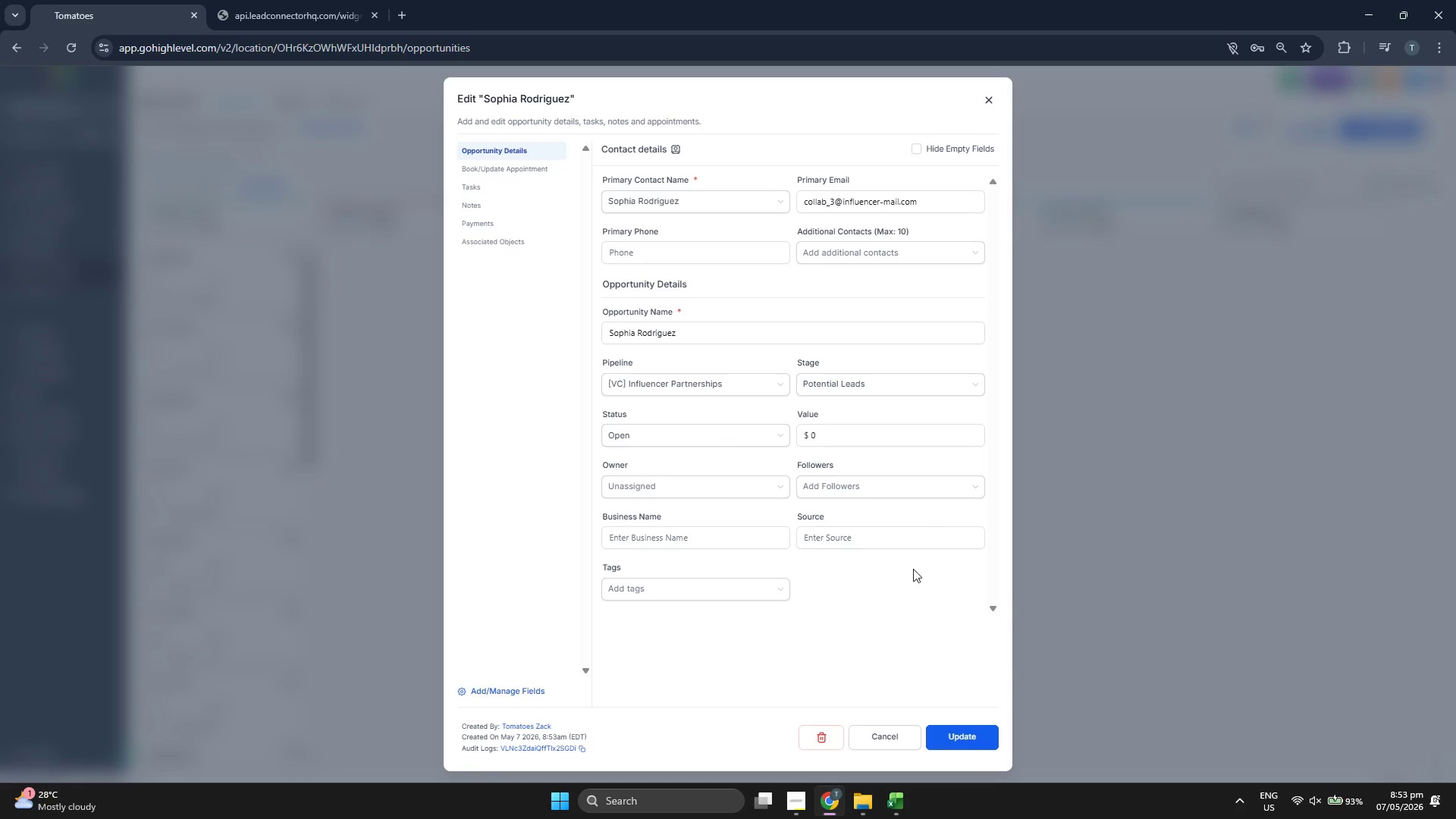 
wait(6.44)
 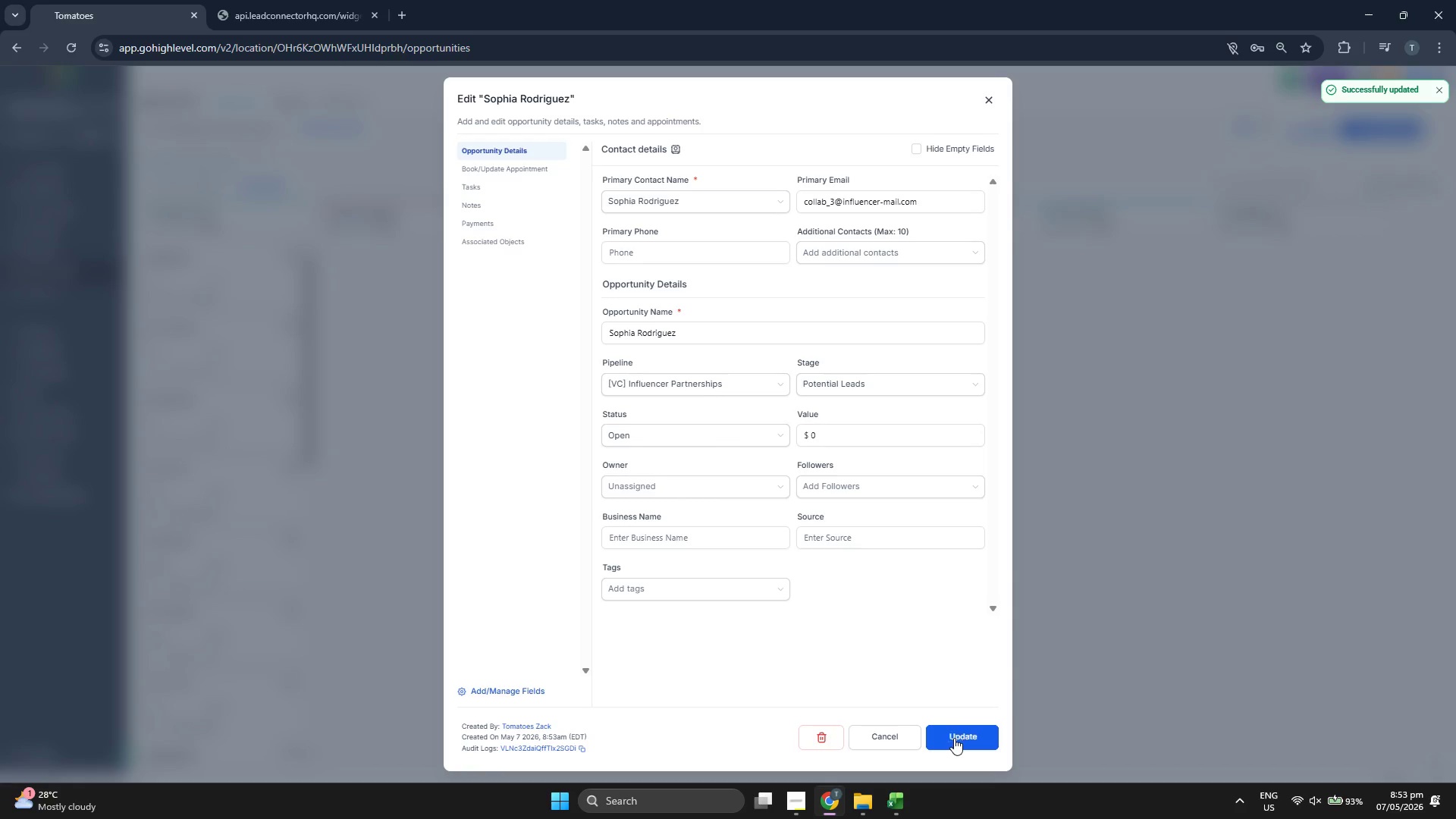 
left_click([989, 105])
 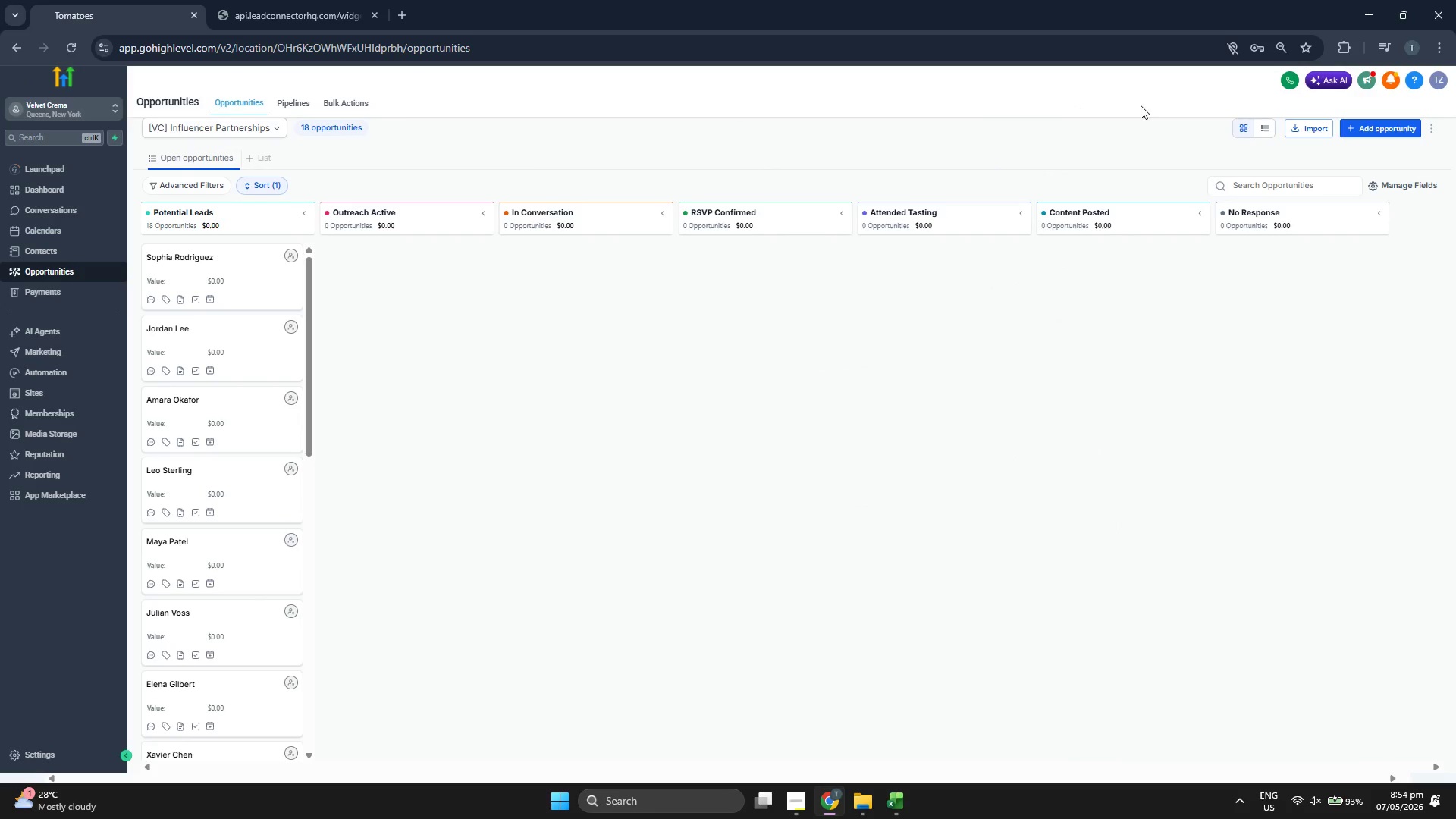 
left_click([1382, 136])
 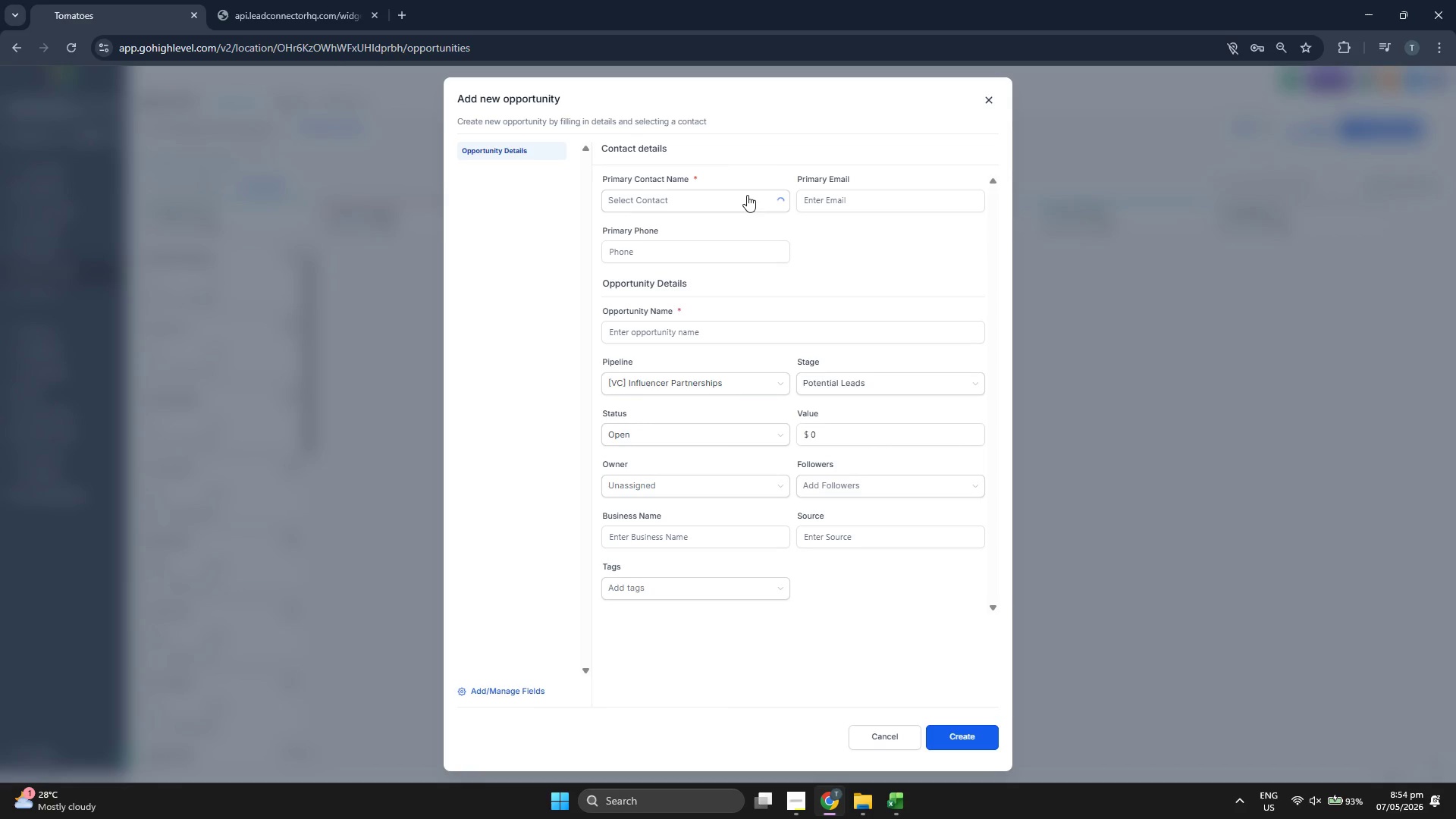 
left_click([747, 195])
 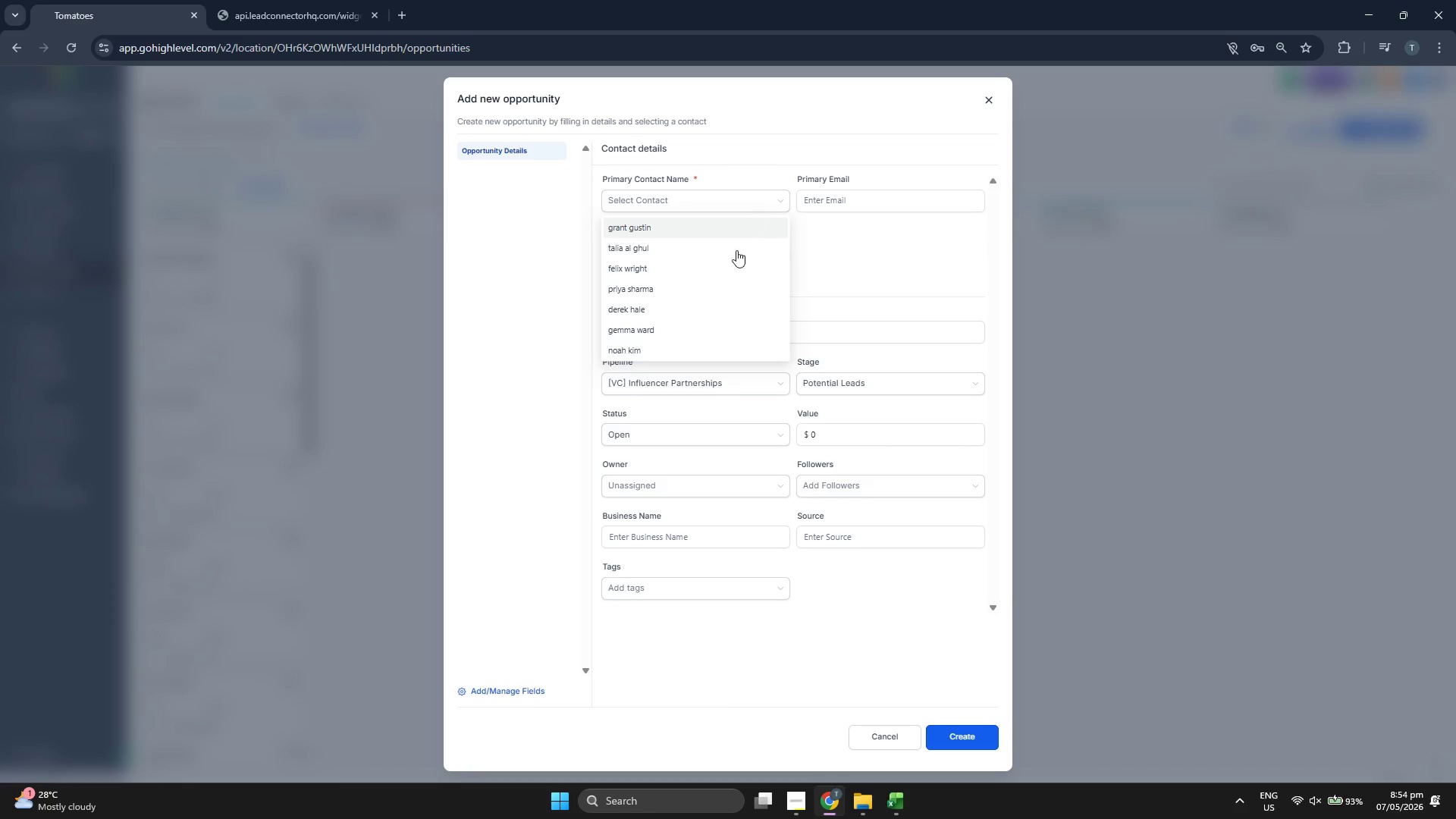 
scroll: coordinate [711, 318], scroll_direction: down, amount: 5.0
 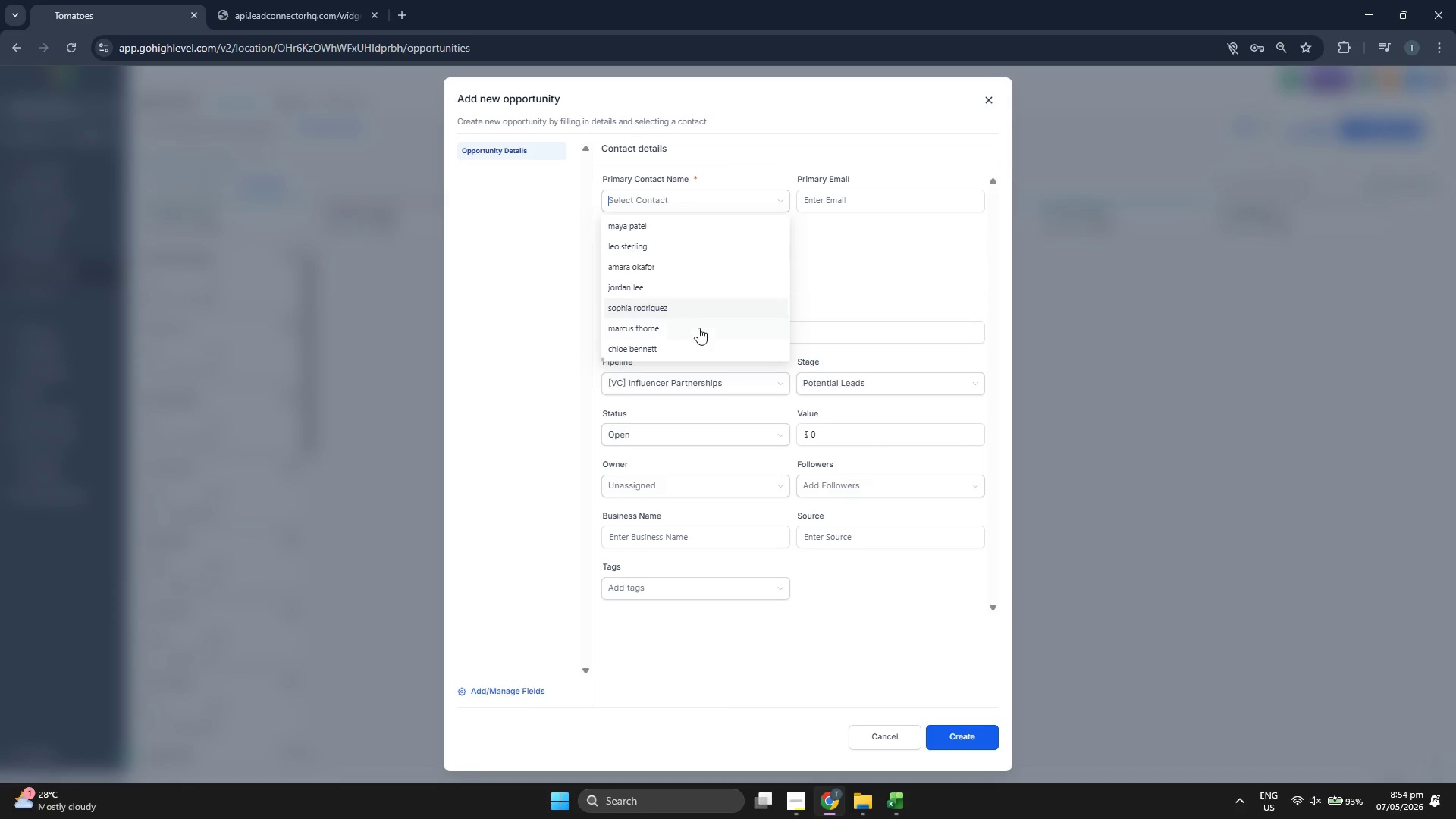 
left_click([698, 330])
 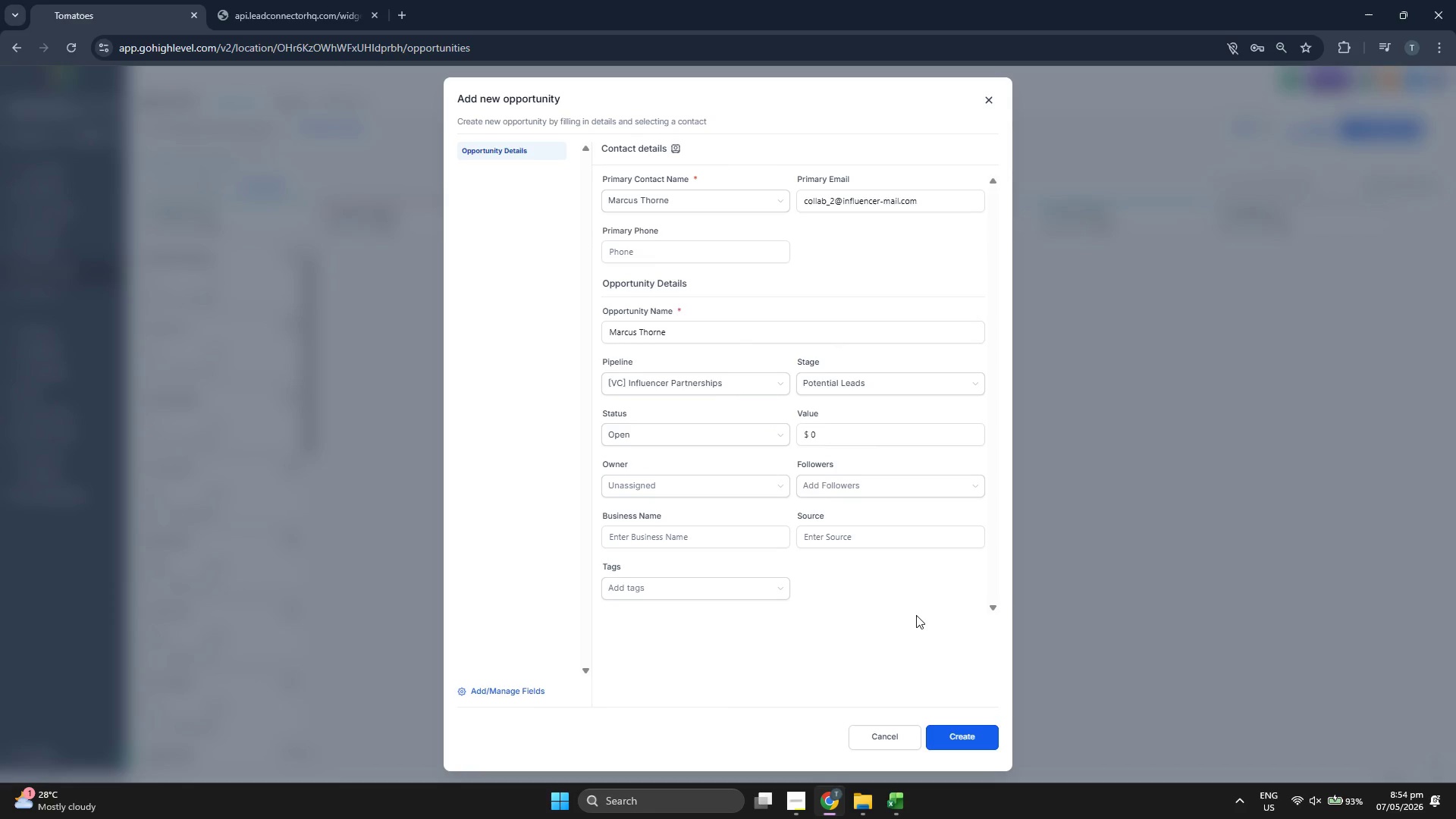 
left_click([968, 734])
 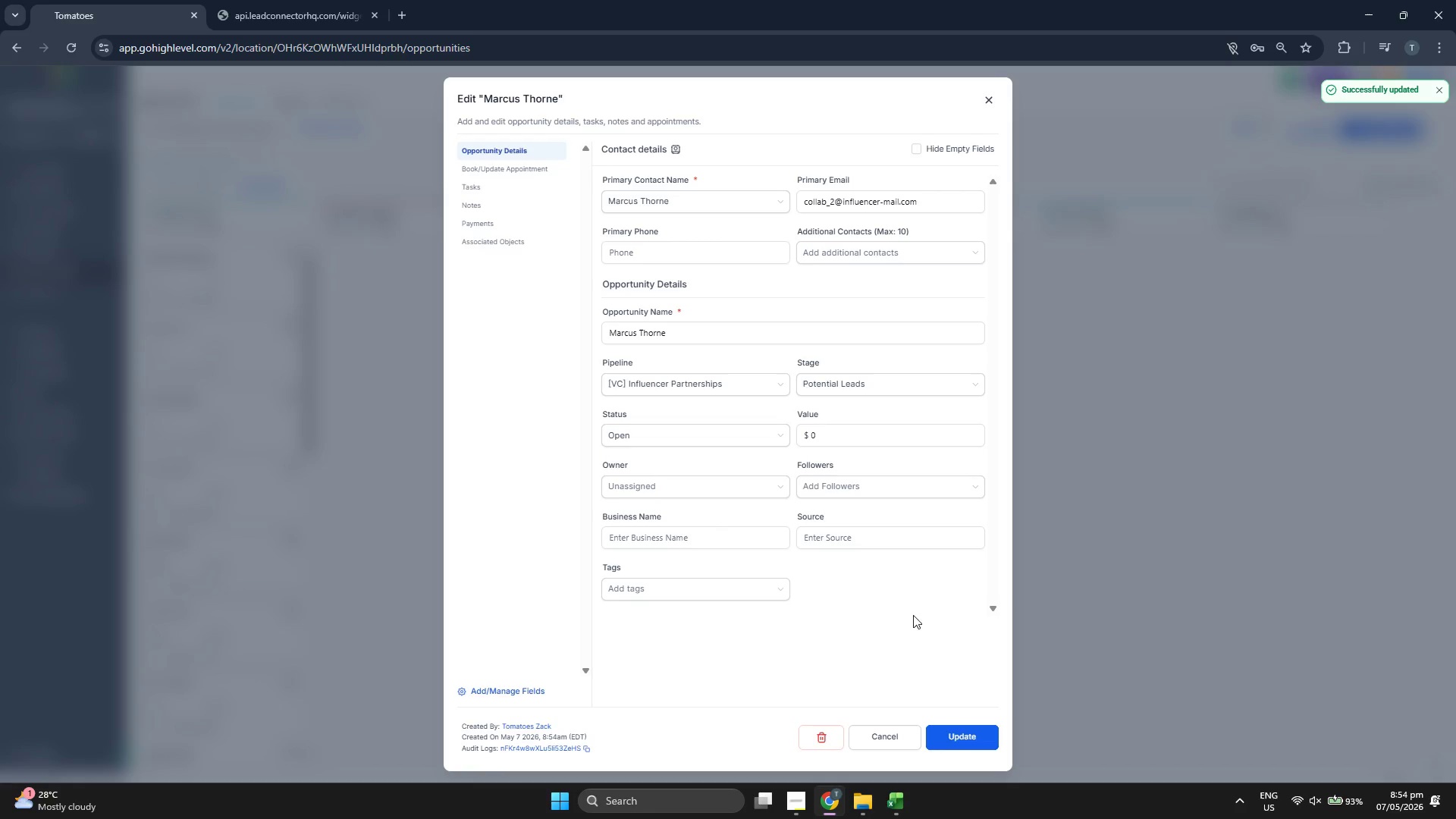 
wait(7.42)
 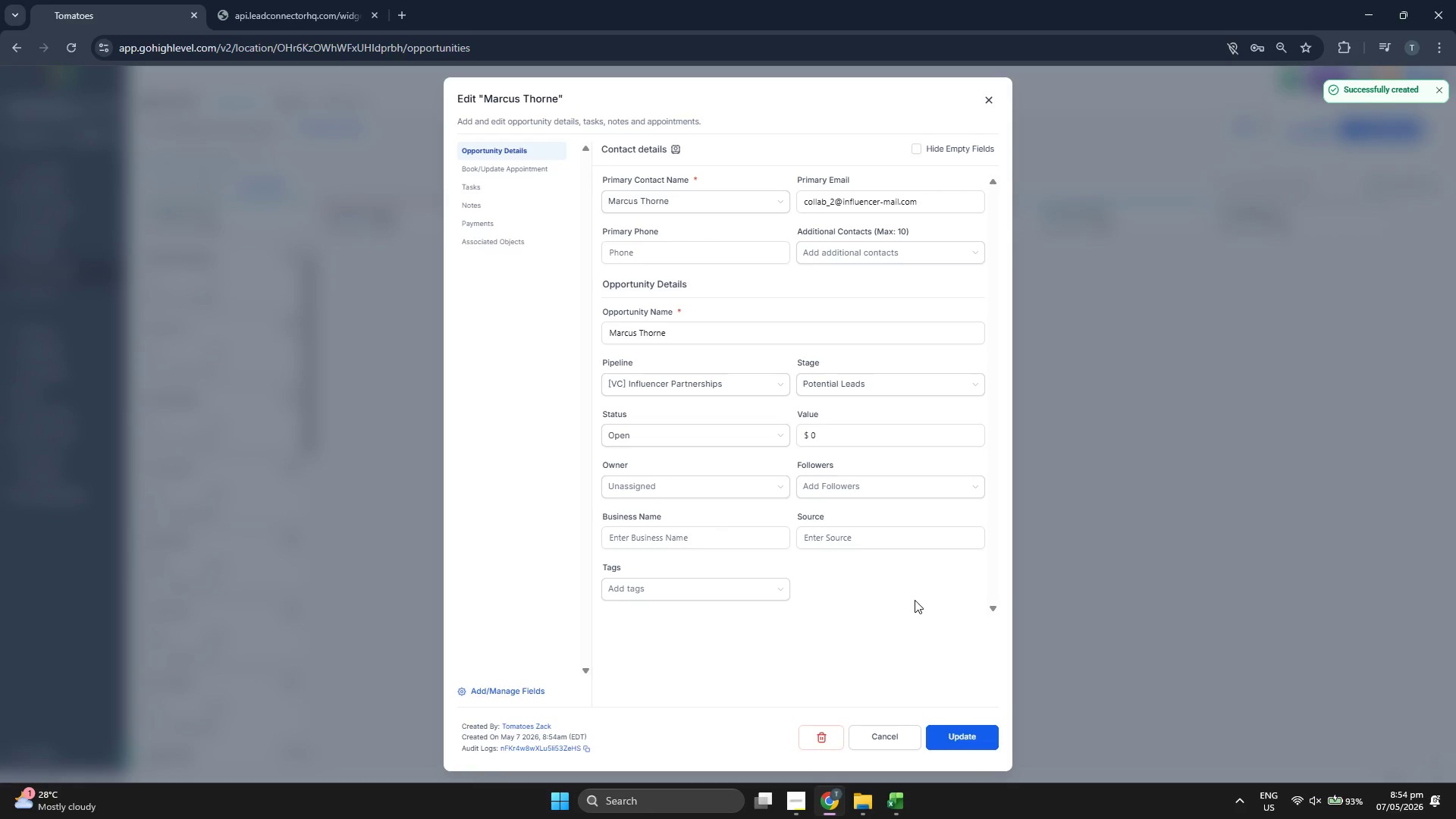 
left_click([990, 108])
 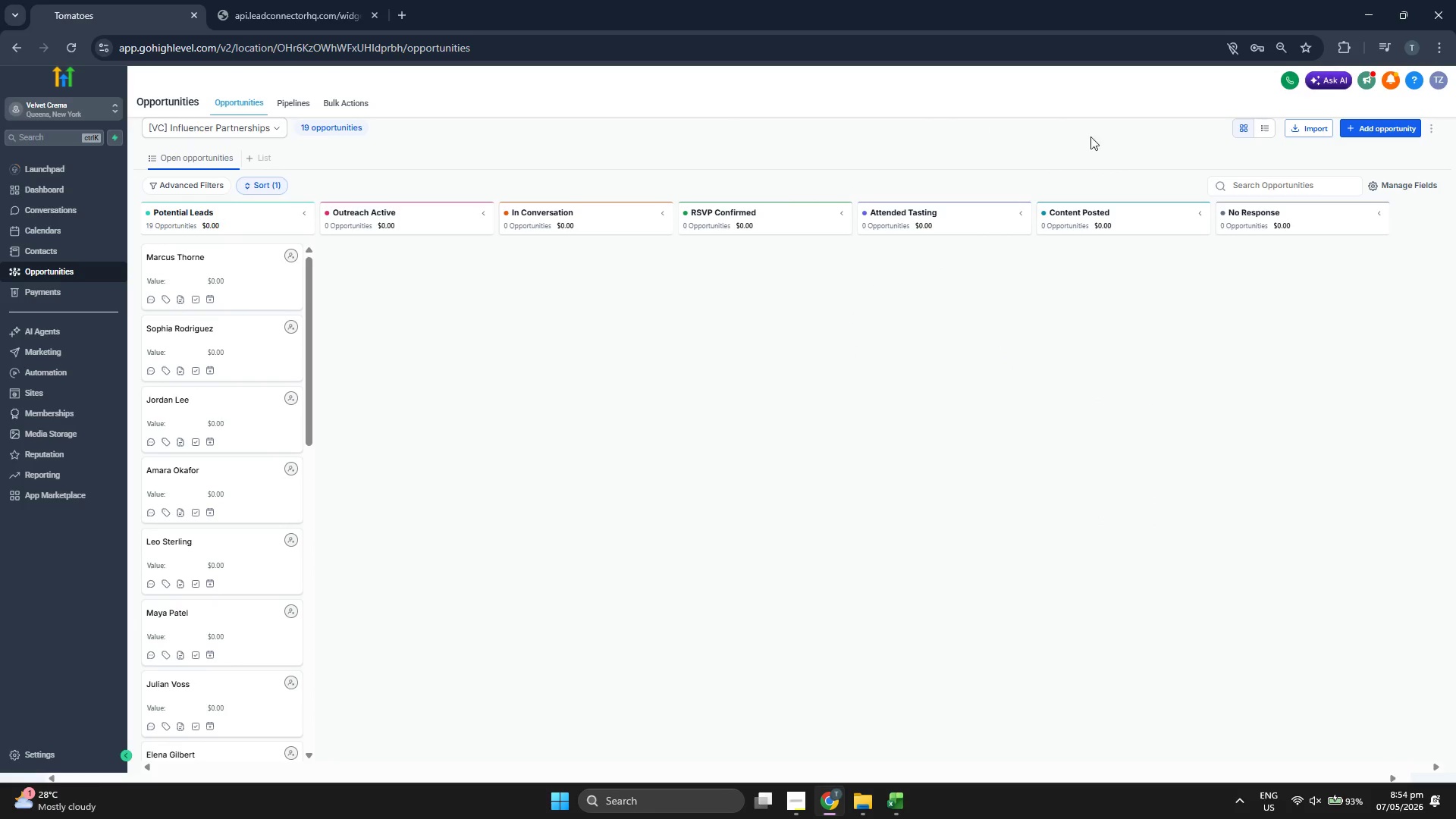 
left_click([1363, 131])
 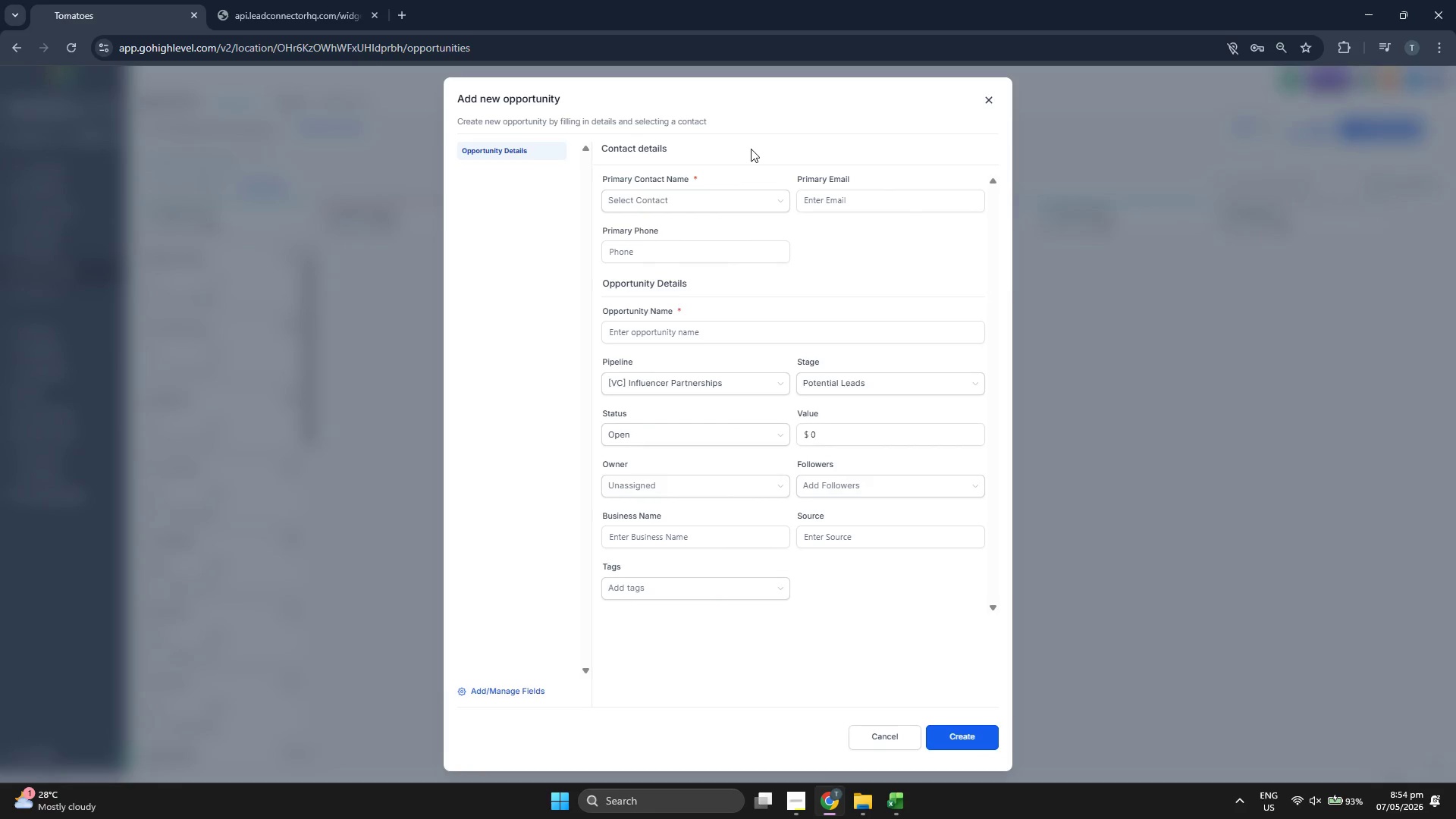 
left_click([701, 209])
 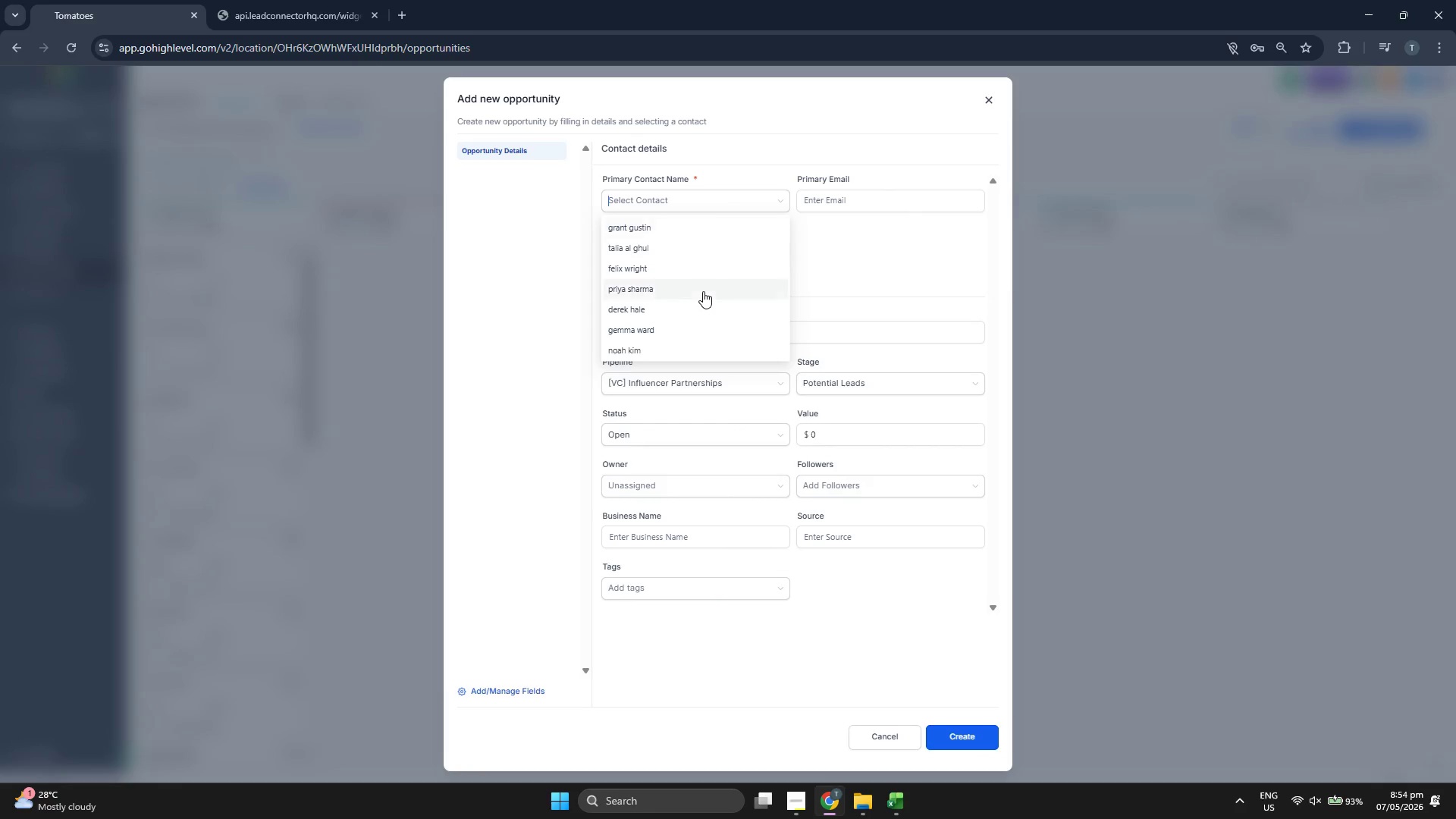 
scroll: coordinate [704, 290], scroll_direction: down, amount: 5.0
 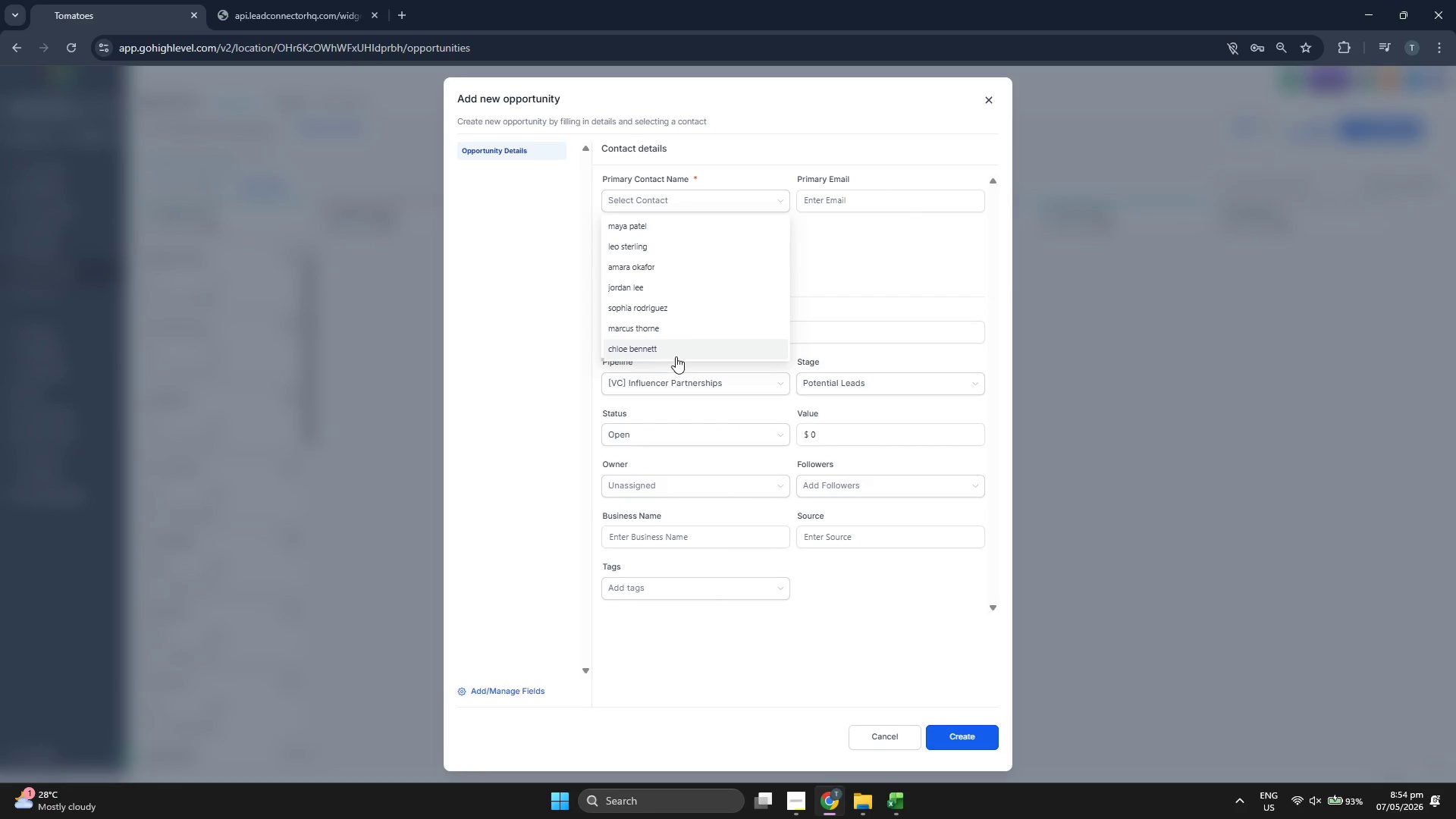 
left_click([676, 353])
 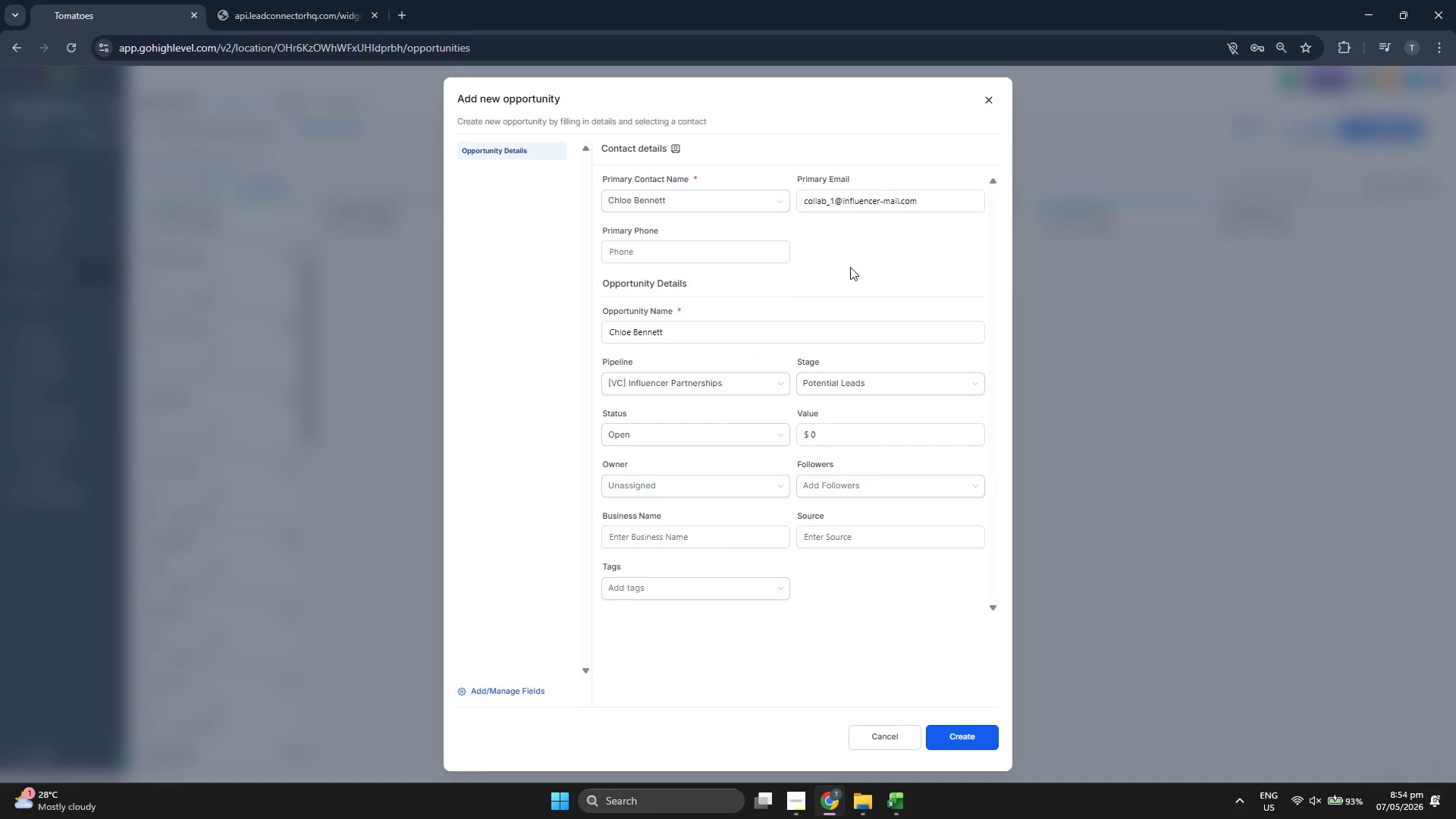 
left_click([853, 264])
 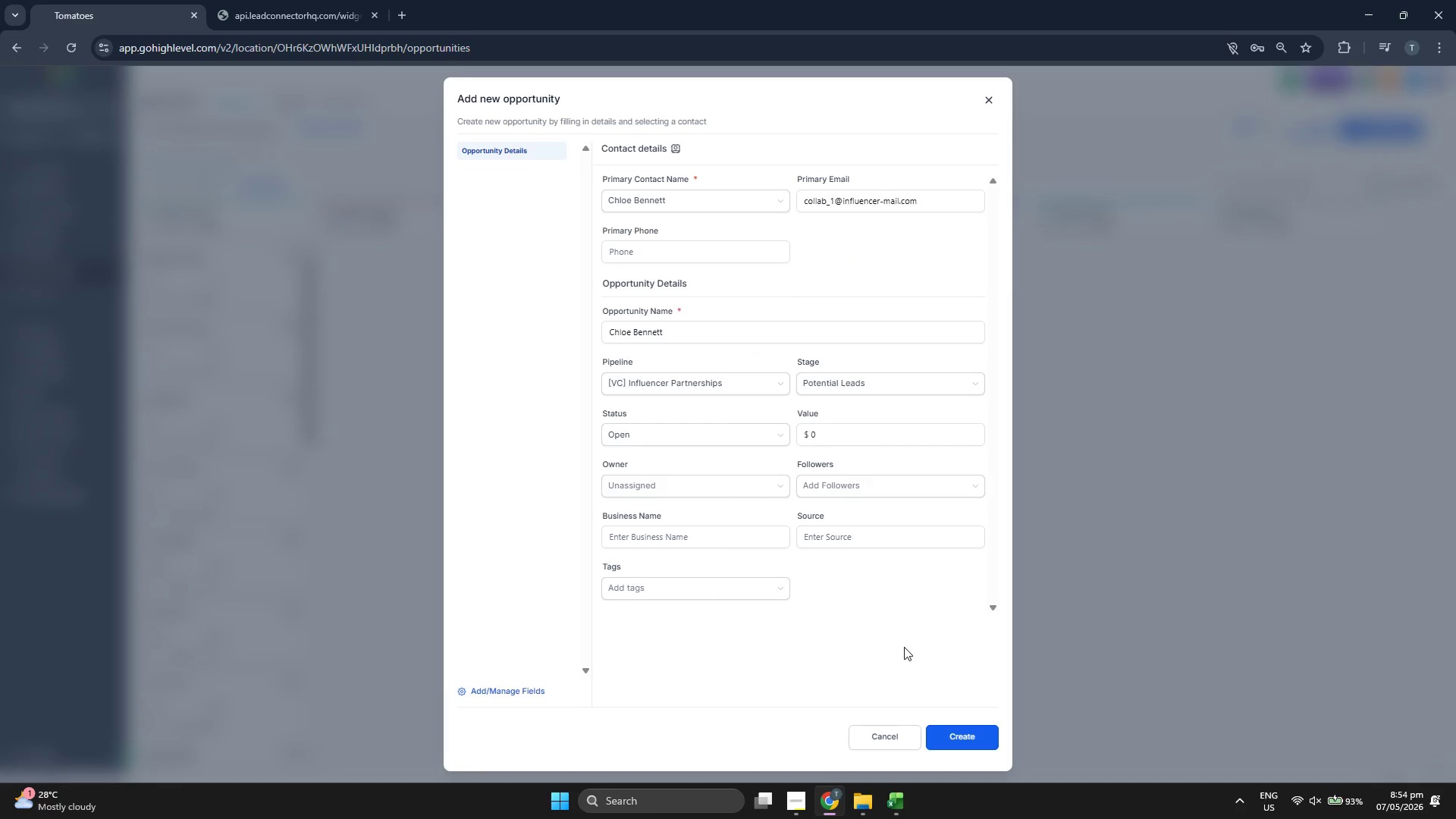 
left_click([960, 739])
 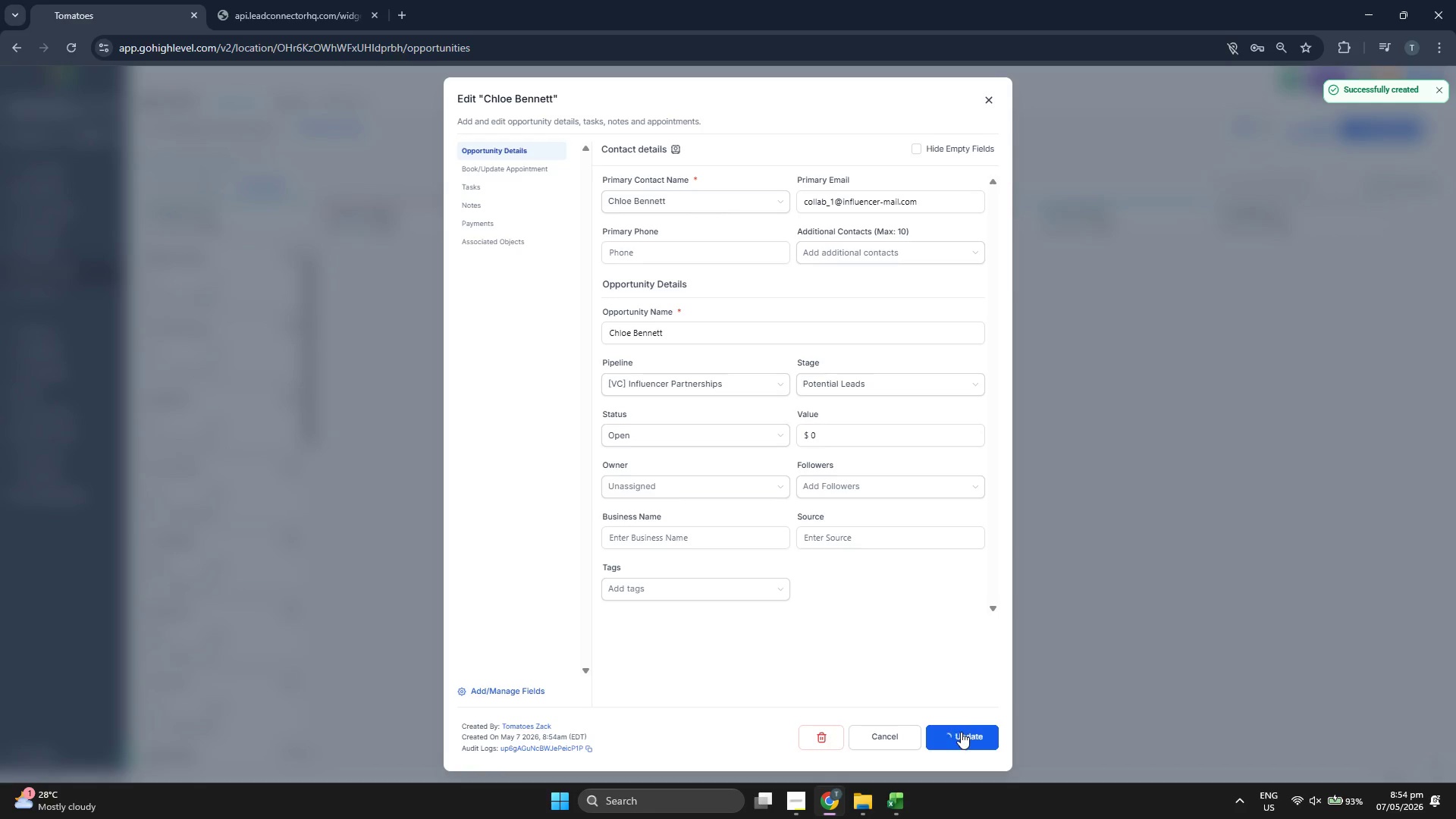 
left_click([961, 732])
 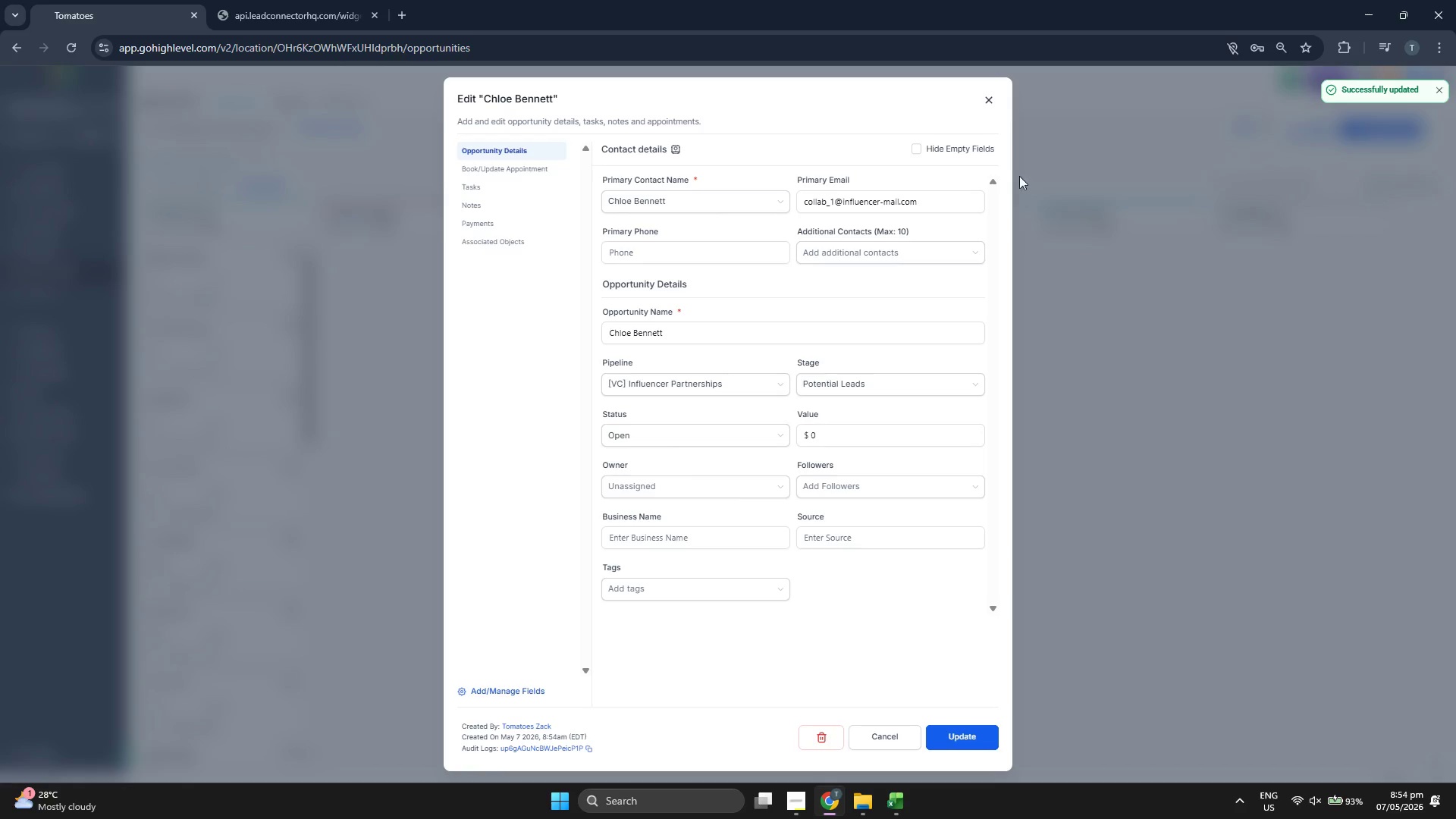 
double_click([993, 97])
 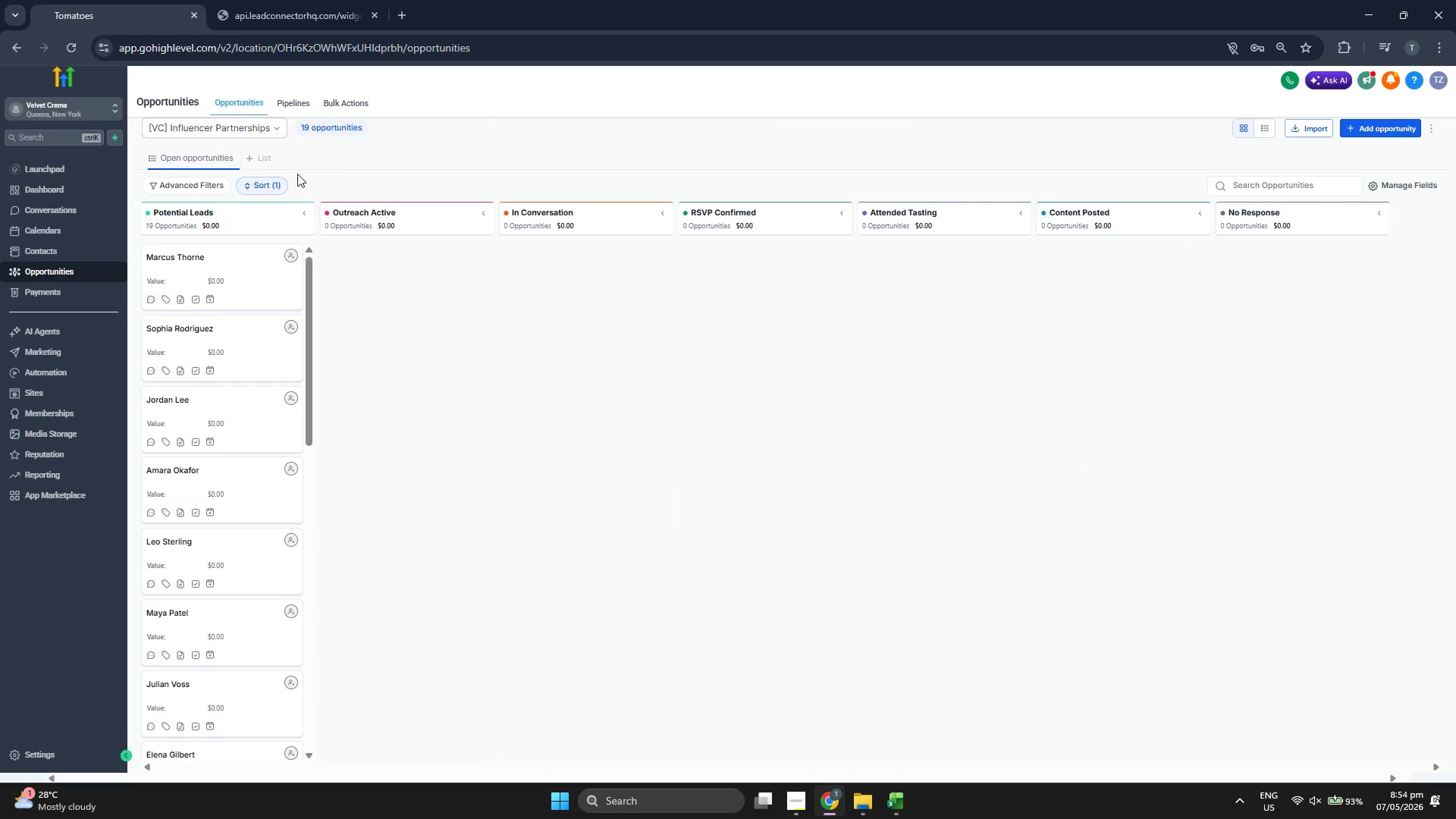 
left_click([295, 109])
 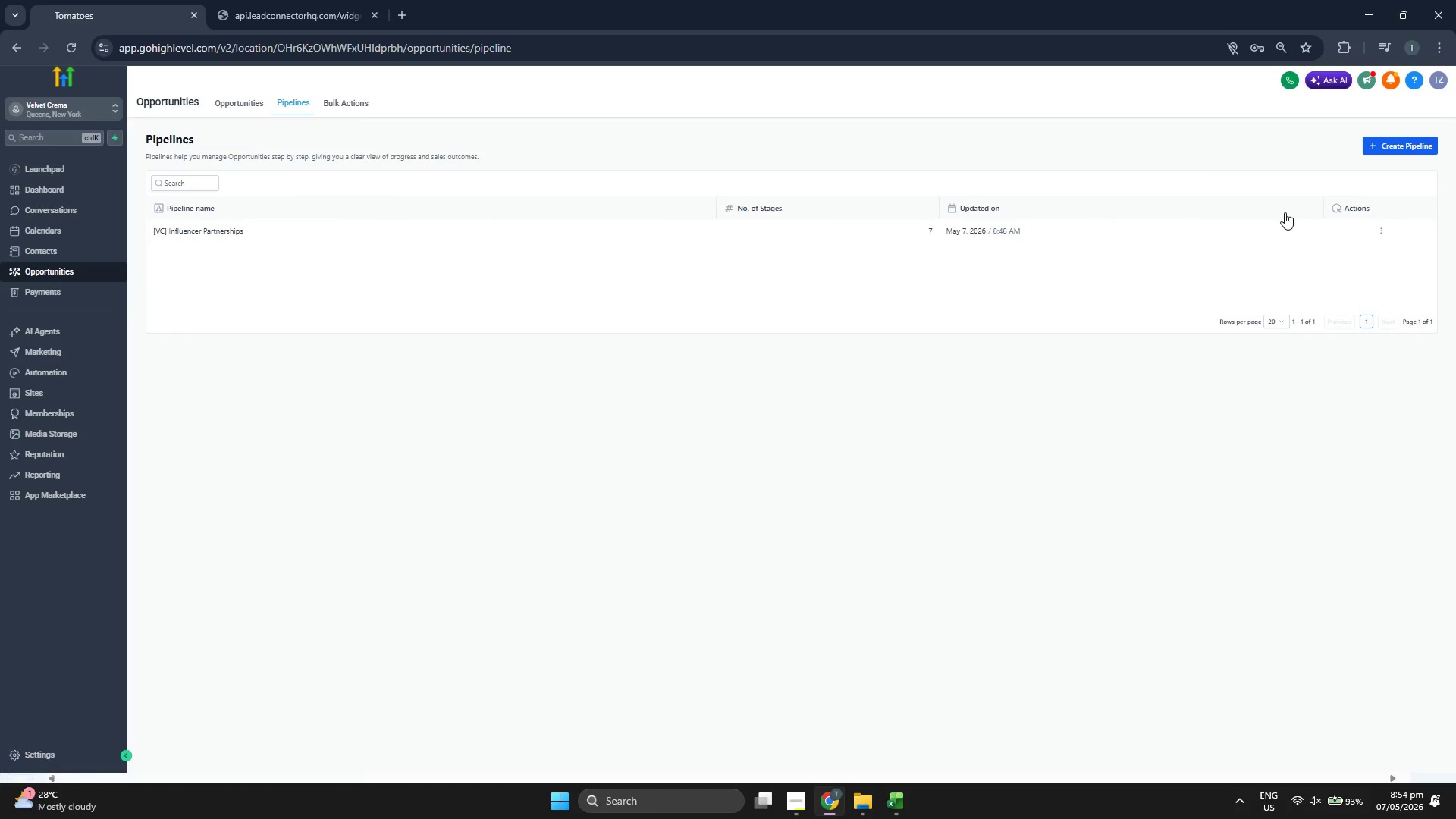 
left_click([1378, 229])
 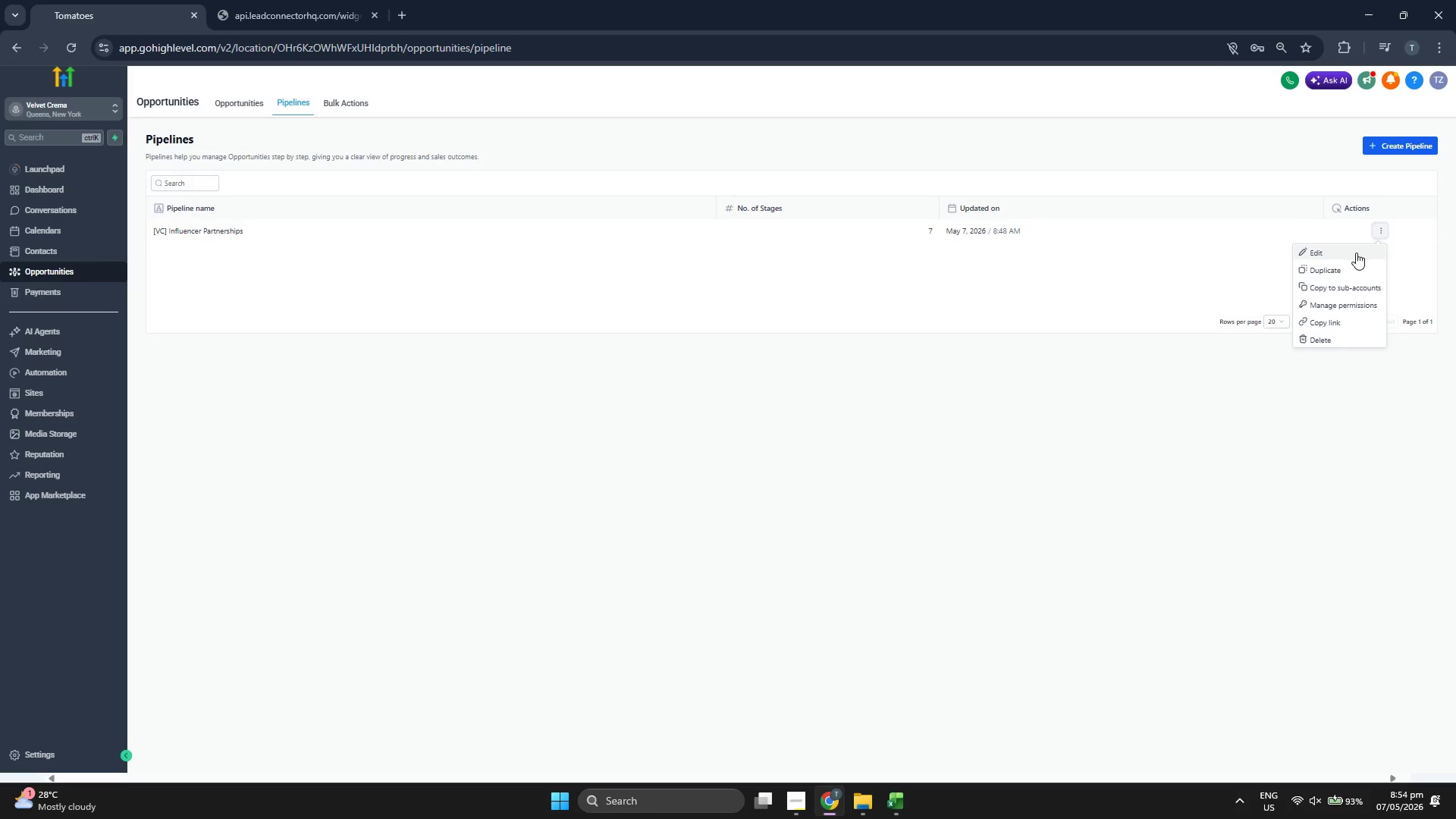 
left_click([1356, 253])
 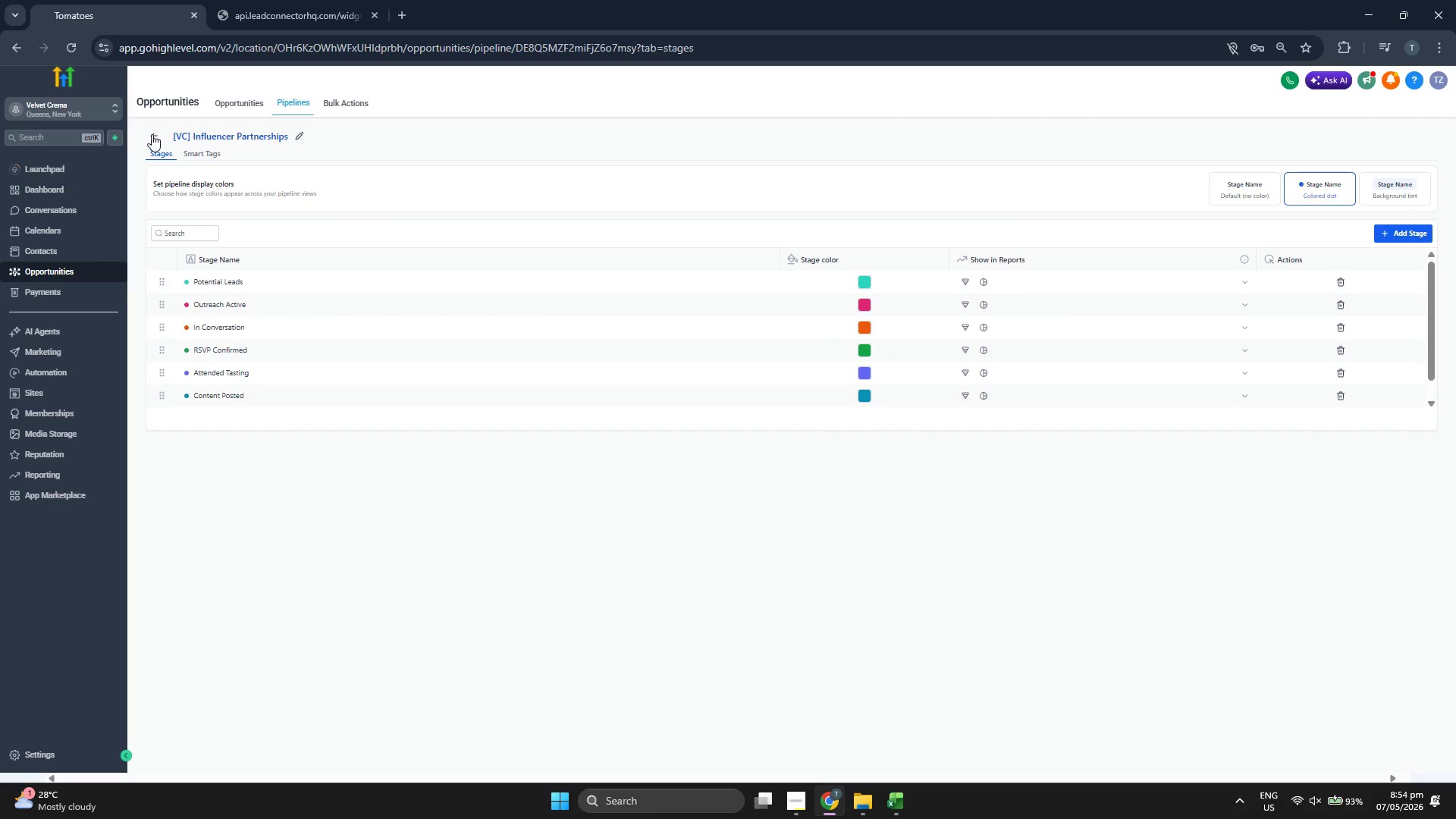 
left_click([233, 105])
 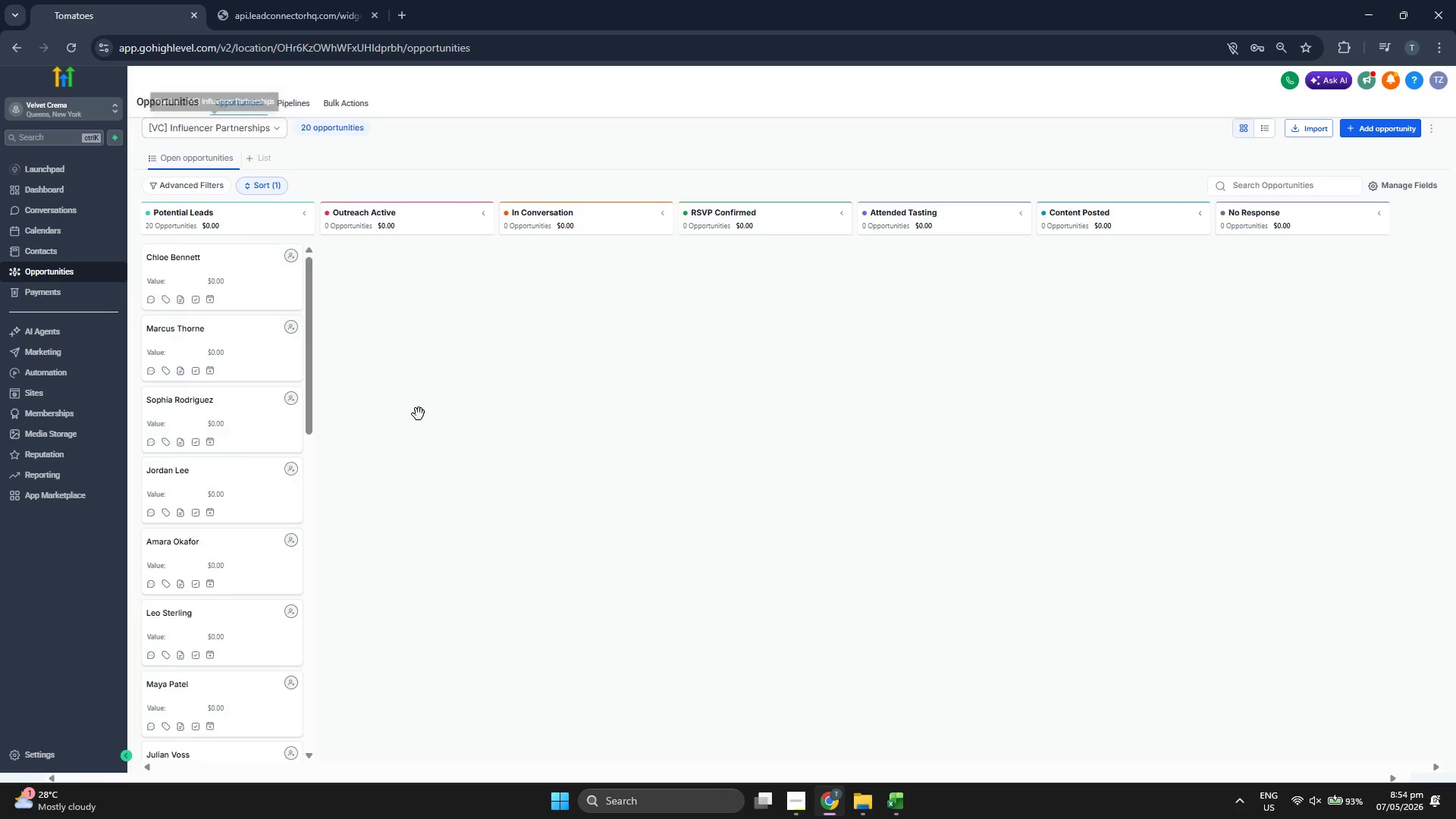 
left_click_drag(start_coordinate=[202, 349], to_coordinate=[398, 300])
 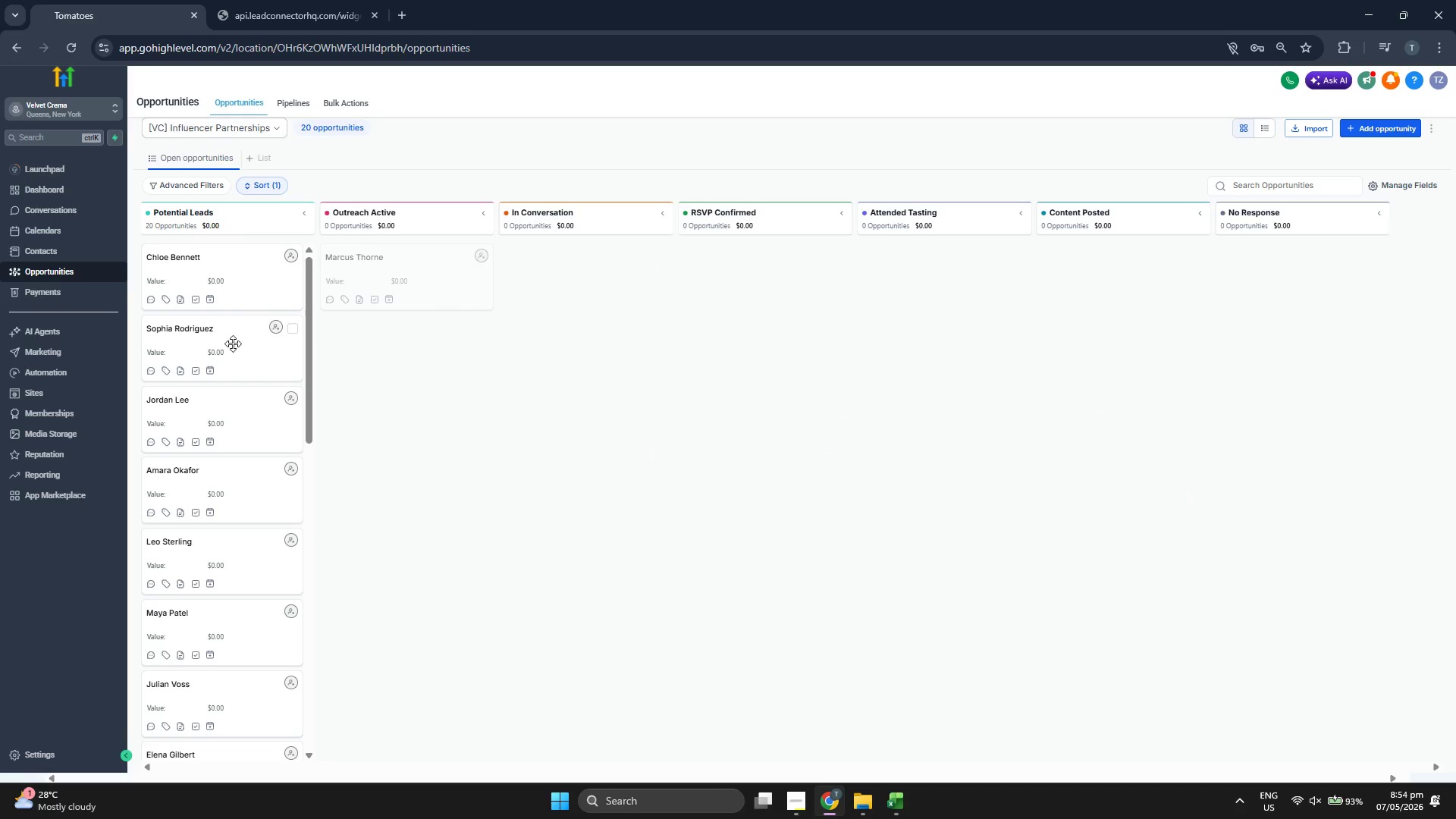 
left_click_drag(start_coordinate=[232, 344], to_coordinate=[399, 347])
 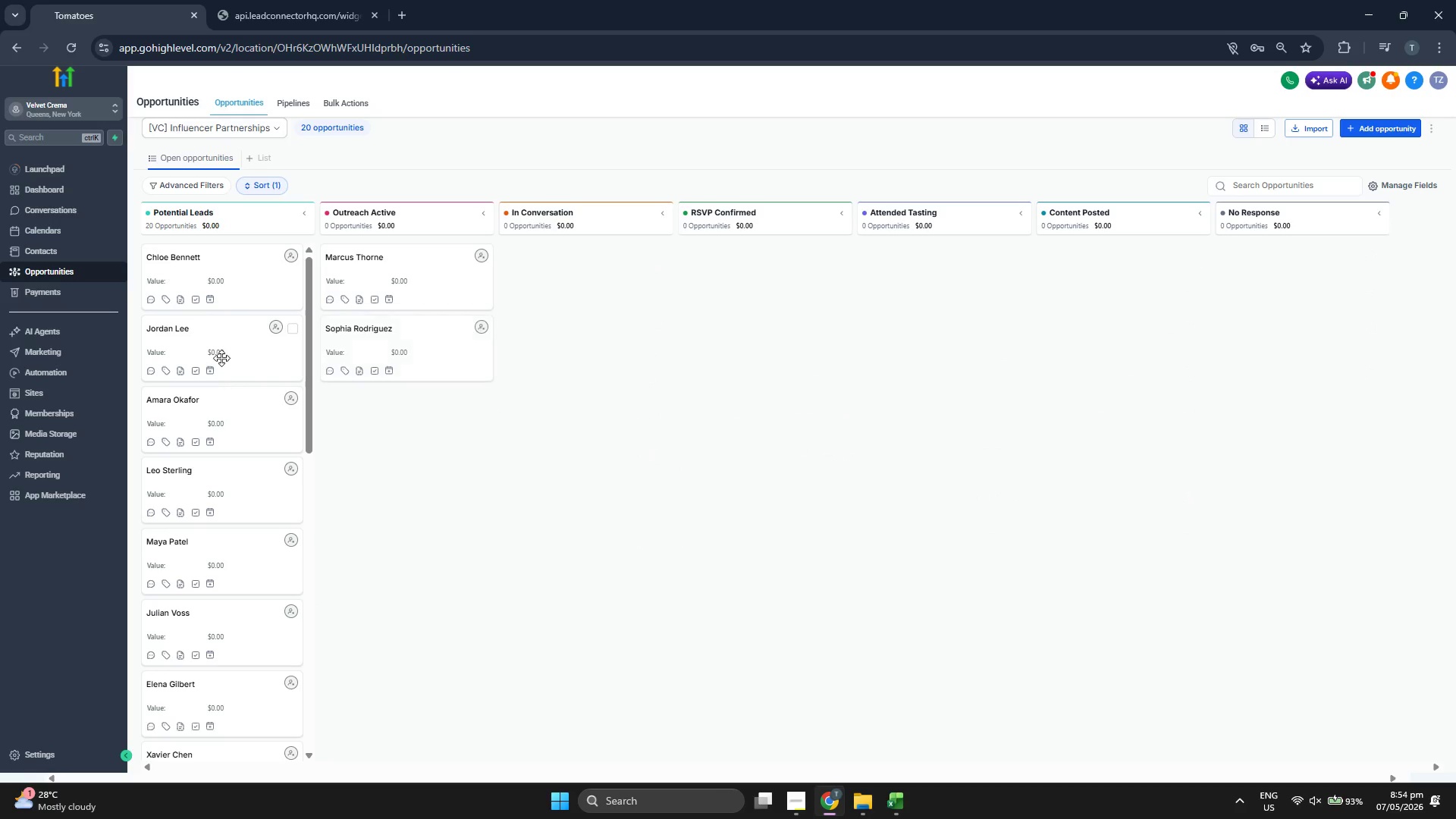 
left_click_drag(start_coordinate=[224, 356], to_coordinate=[624, 334])
 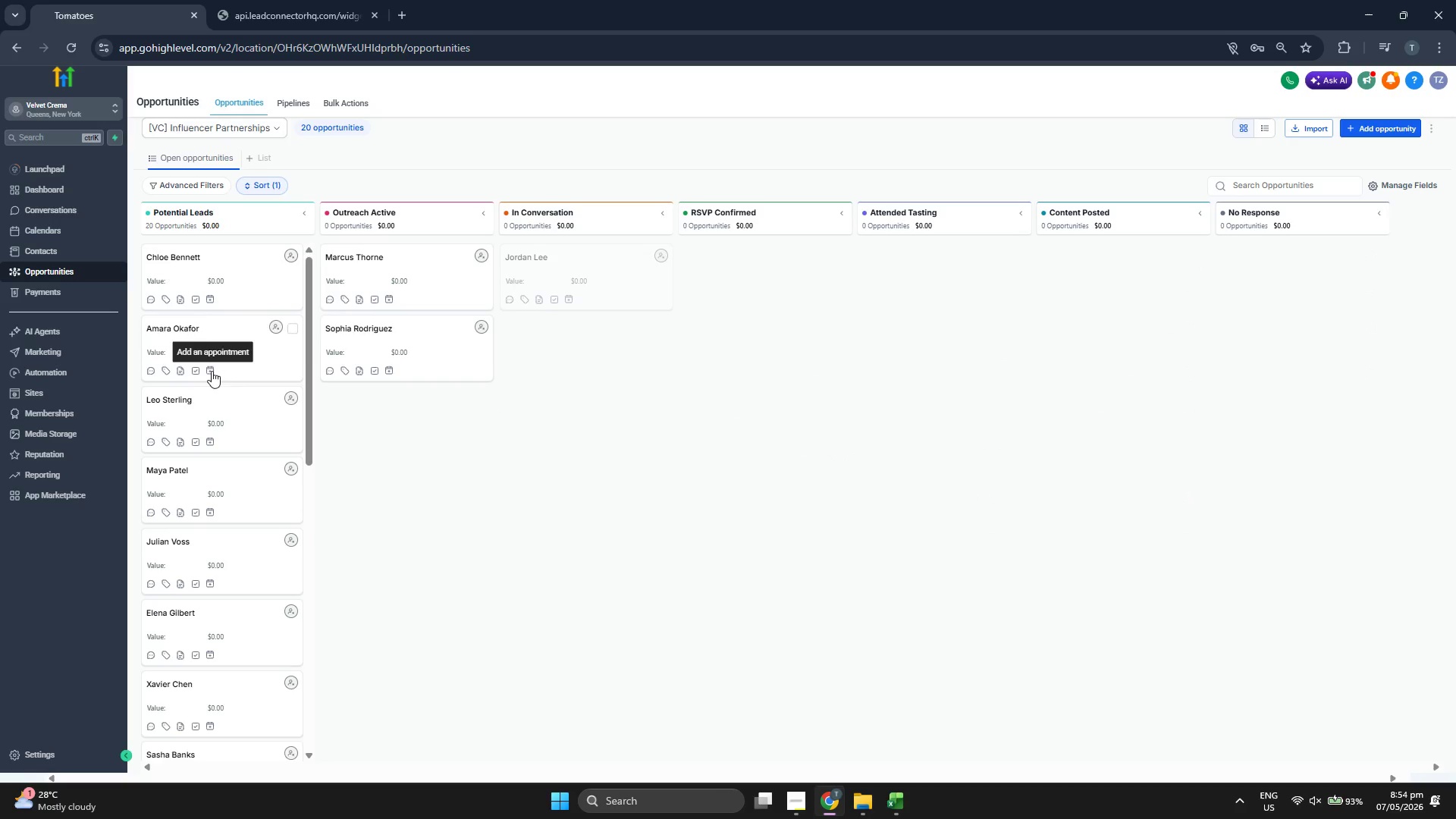 
left_click_drag(start_coordinate=[228, 362], to_coordinate=[595, 348])
 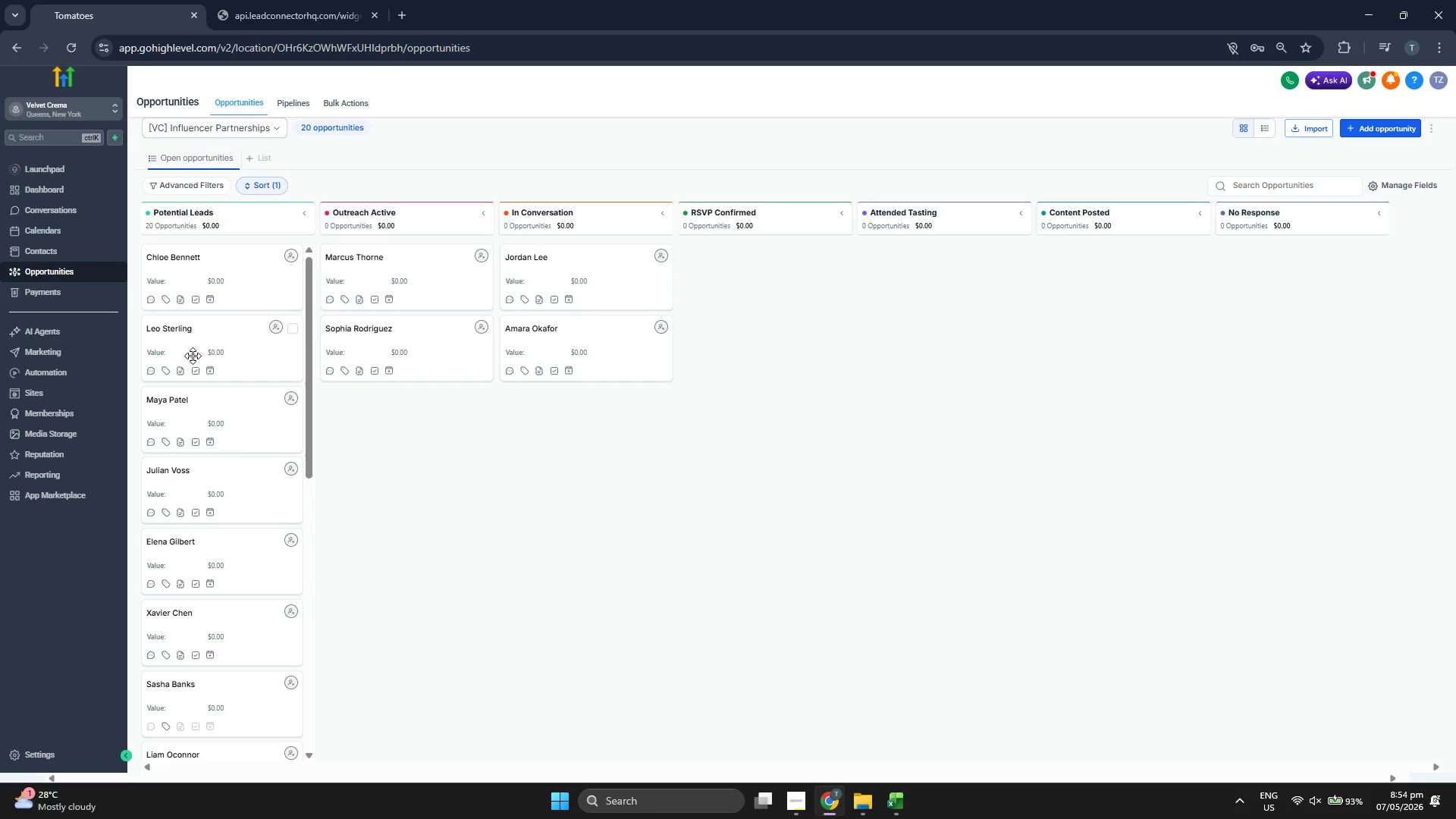 
left_click_drag(start_coordinate=[196, 351], to_coordinate=[782, 328])
 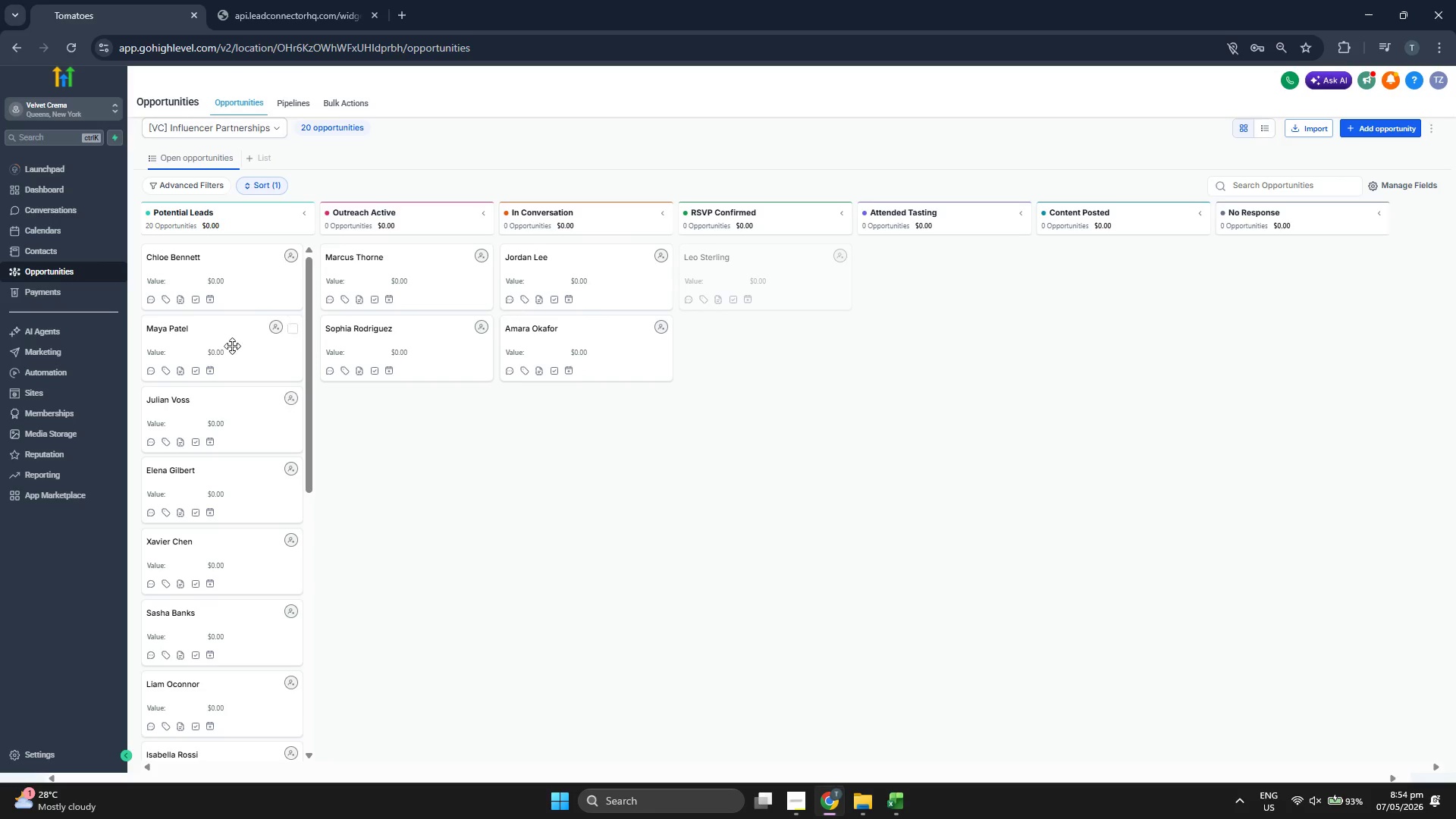 
left_click_drag(start_coordinate=[231, 341], to_coordinate=[726, 322])
 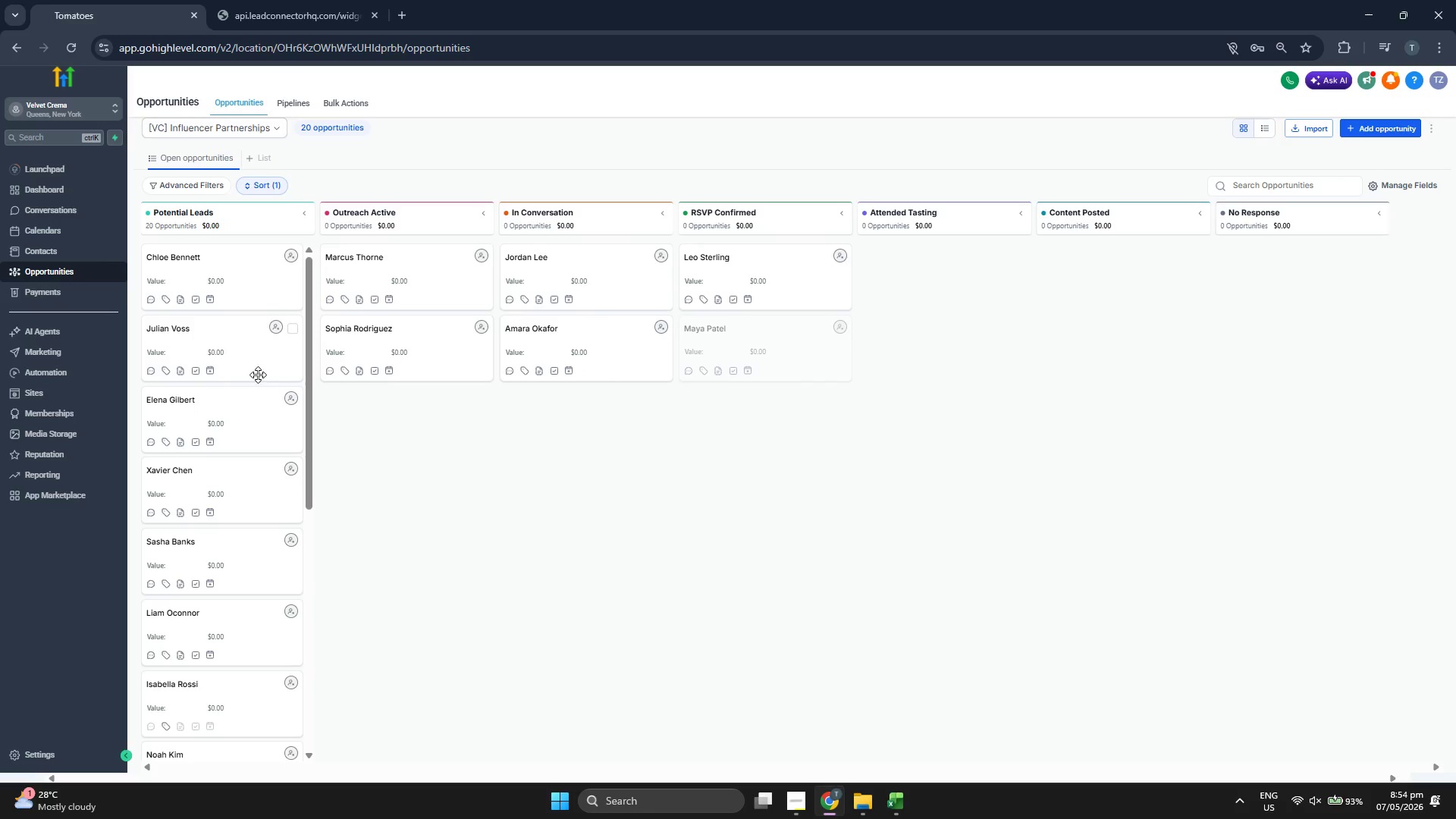 
left_click_drag(start_coordinate=[256, 375], to_coordinate=[803, 416])
 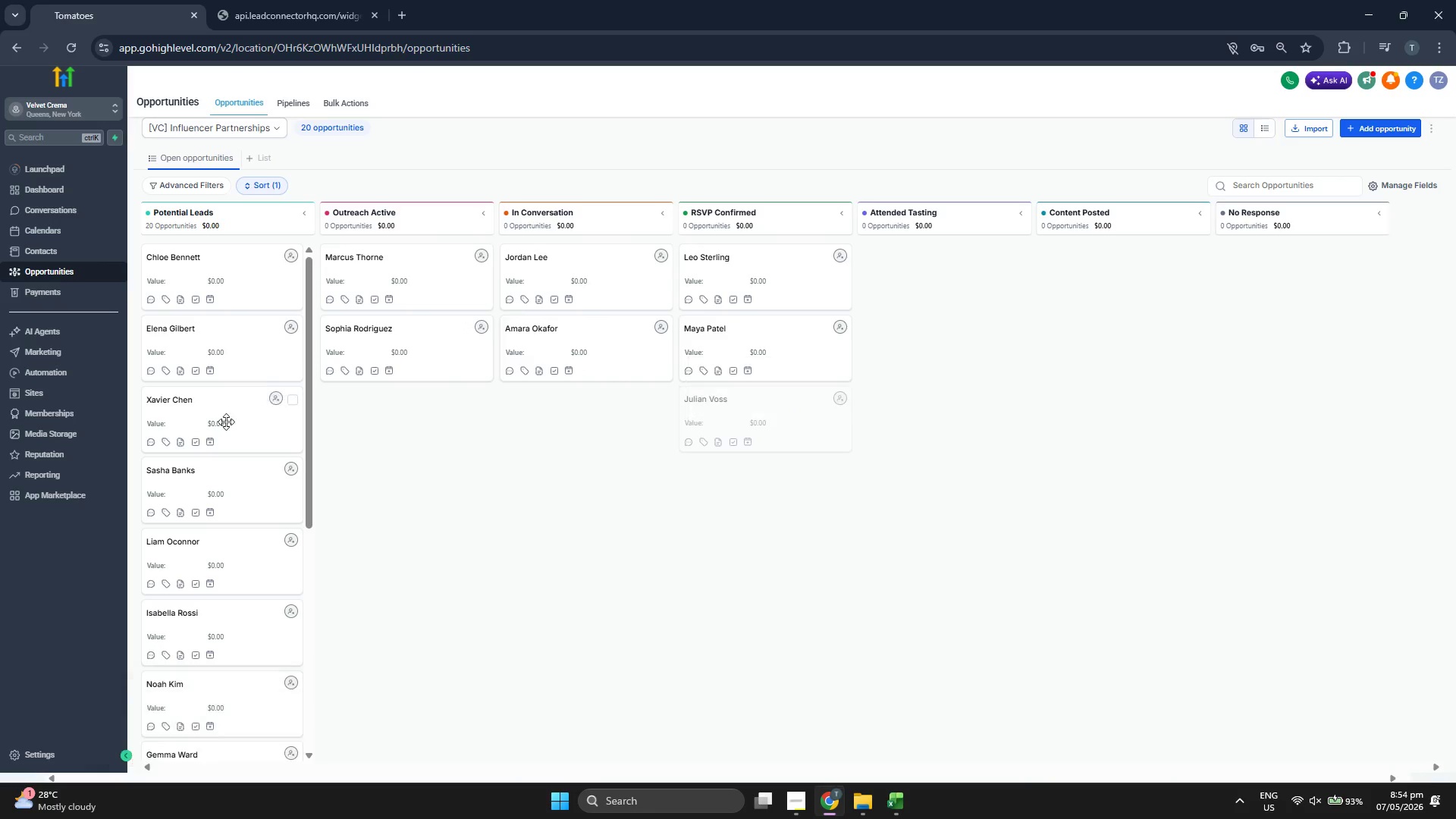 
left_click_drag(start_coordinate=[226, 422], to_coordinate=[776, 518])
 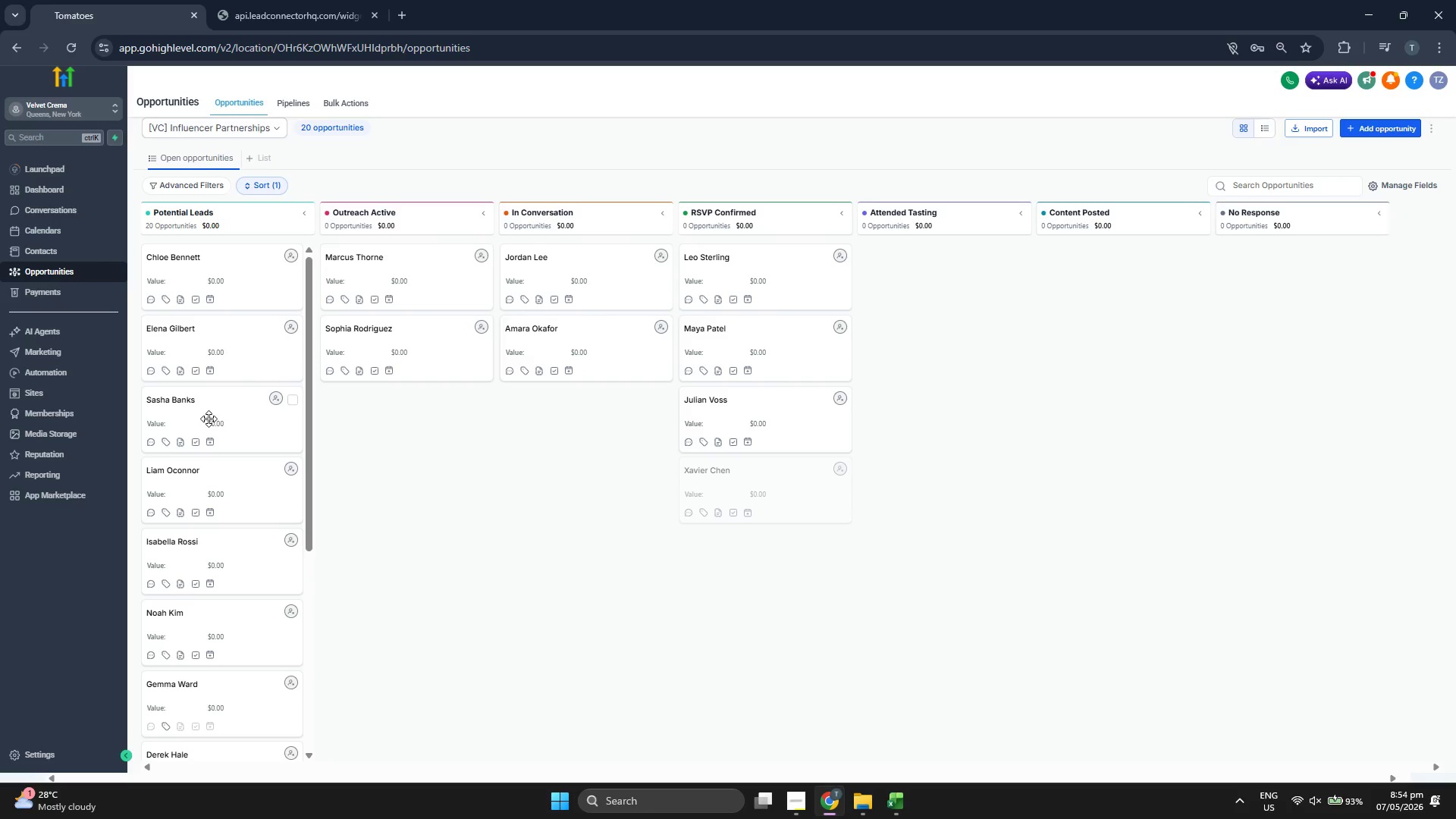 
left_click_drag(start_coordinate=[212, 419], to_coordinate=[984, 369])
 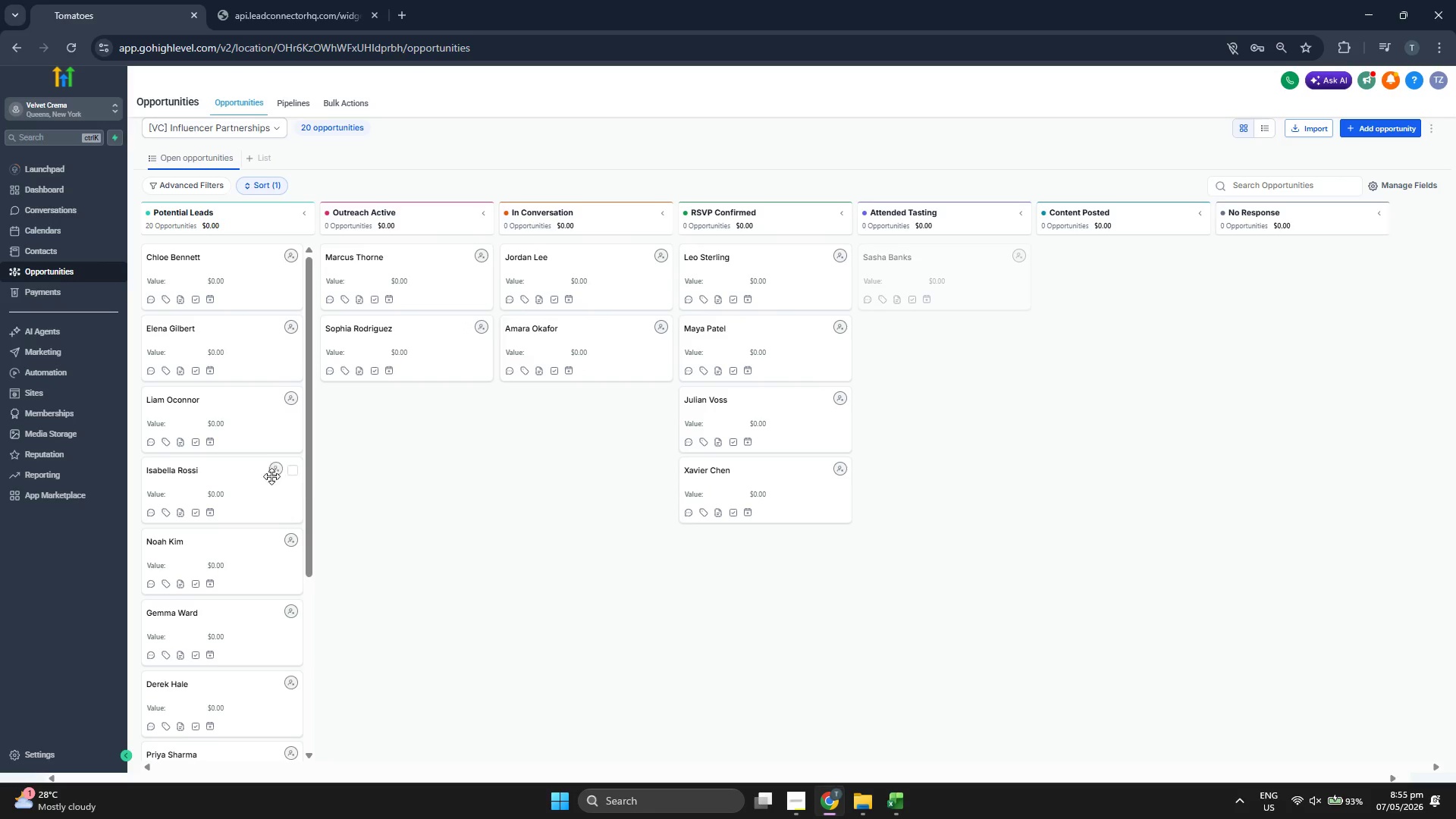 
left_click_drag(start_coordinate=[226, 417], to_coordinate=[933, 390])
 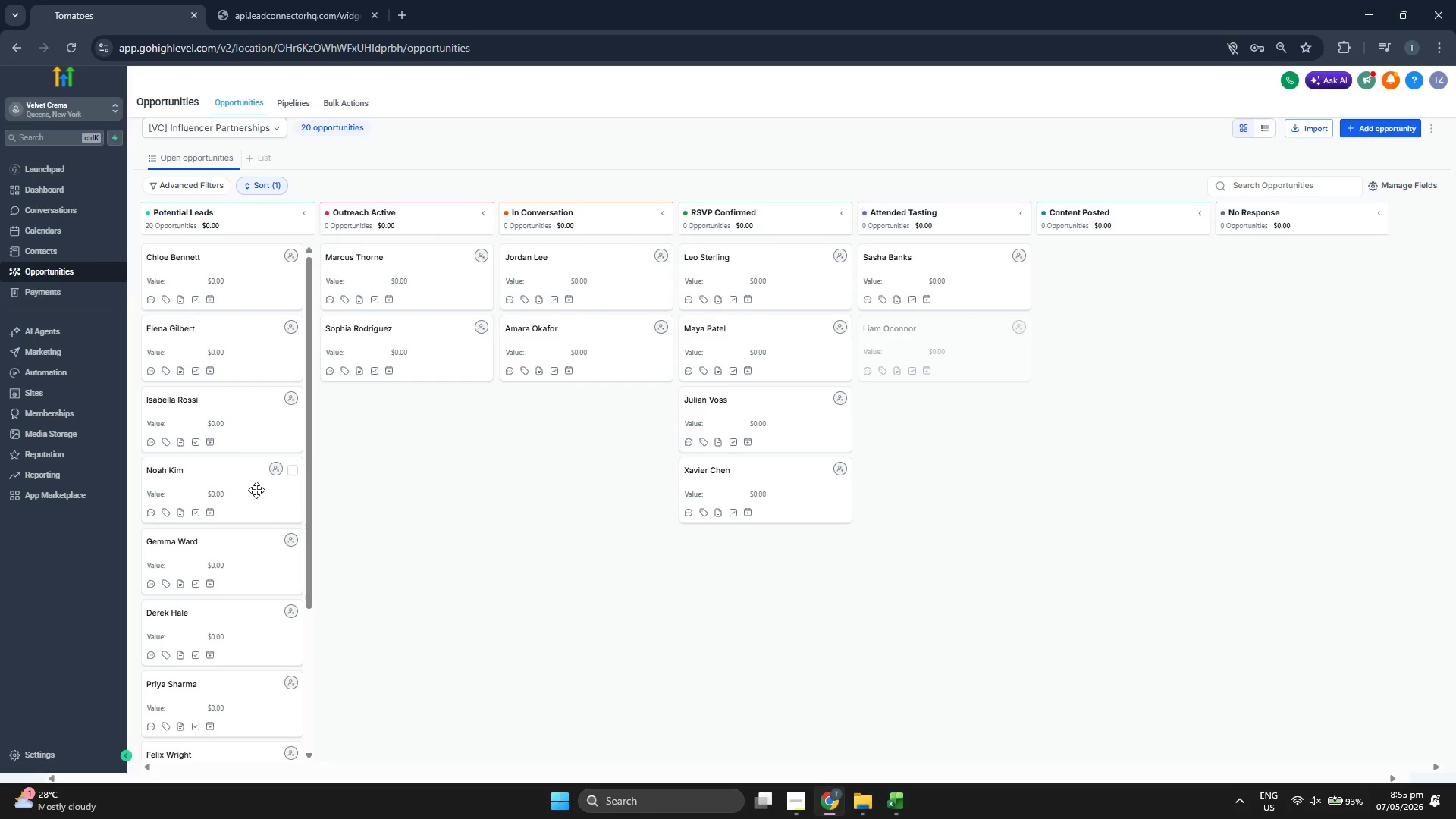 
left_click_drag(start_coordinate=[246, 491], to_coordinate=[966, 416])
 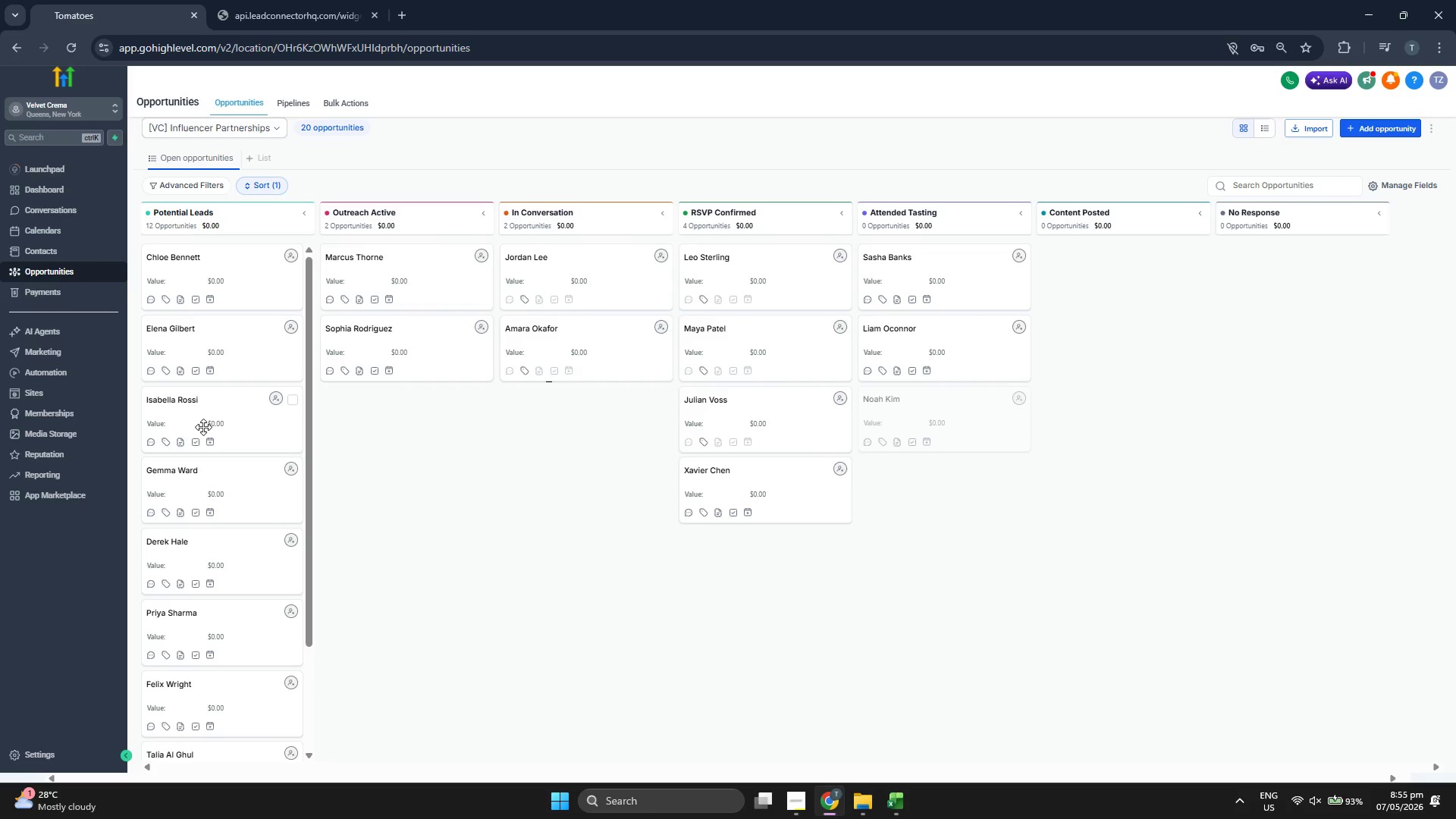 
left_click_drag(start_coordinate=[203, 427], to_coordinate=[1023, 457])
 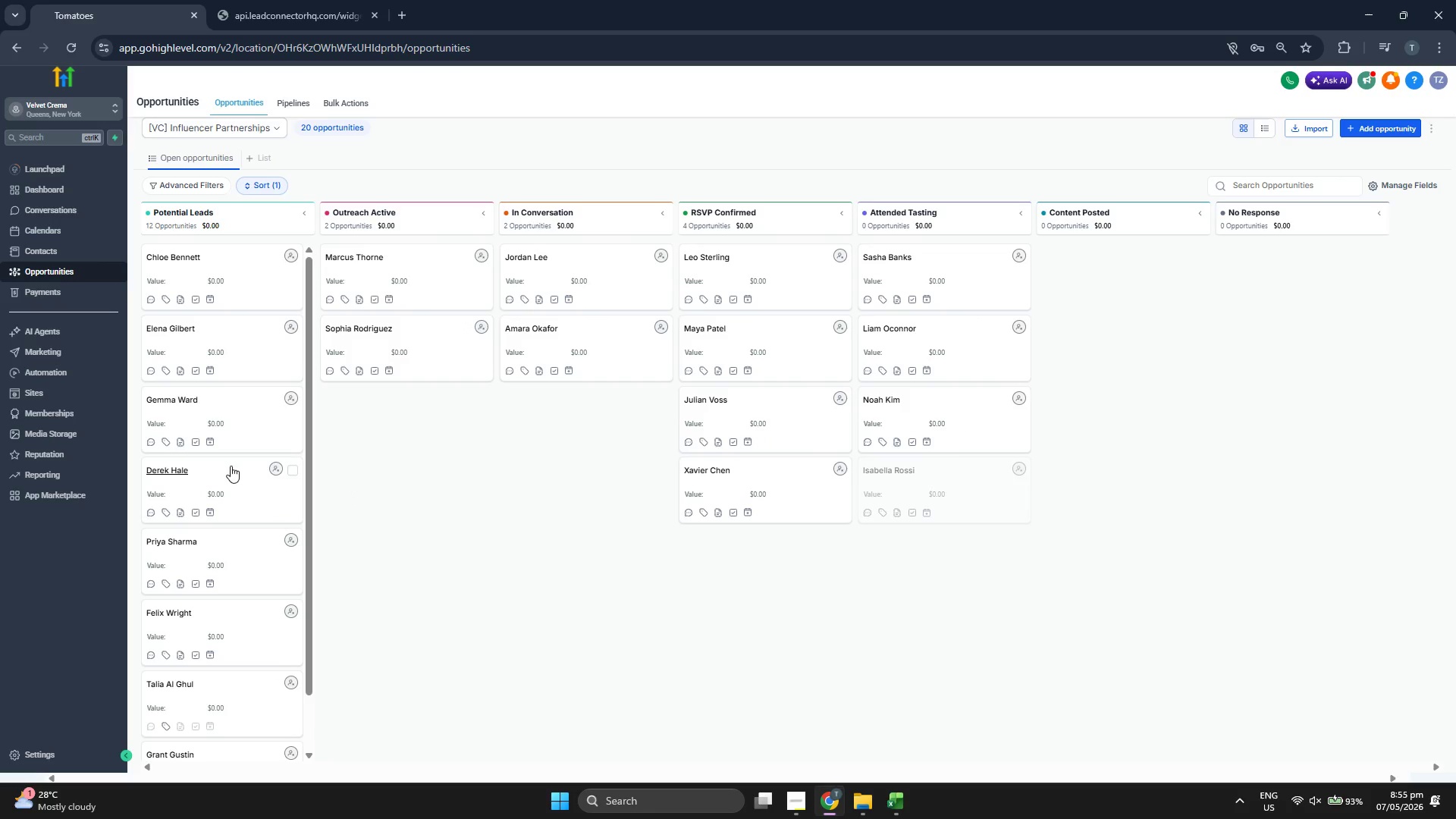 
left_click_drag(start_coordinate=[238, 416], to_coordinate=[1007, 537])
 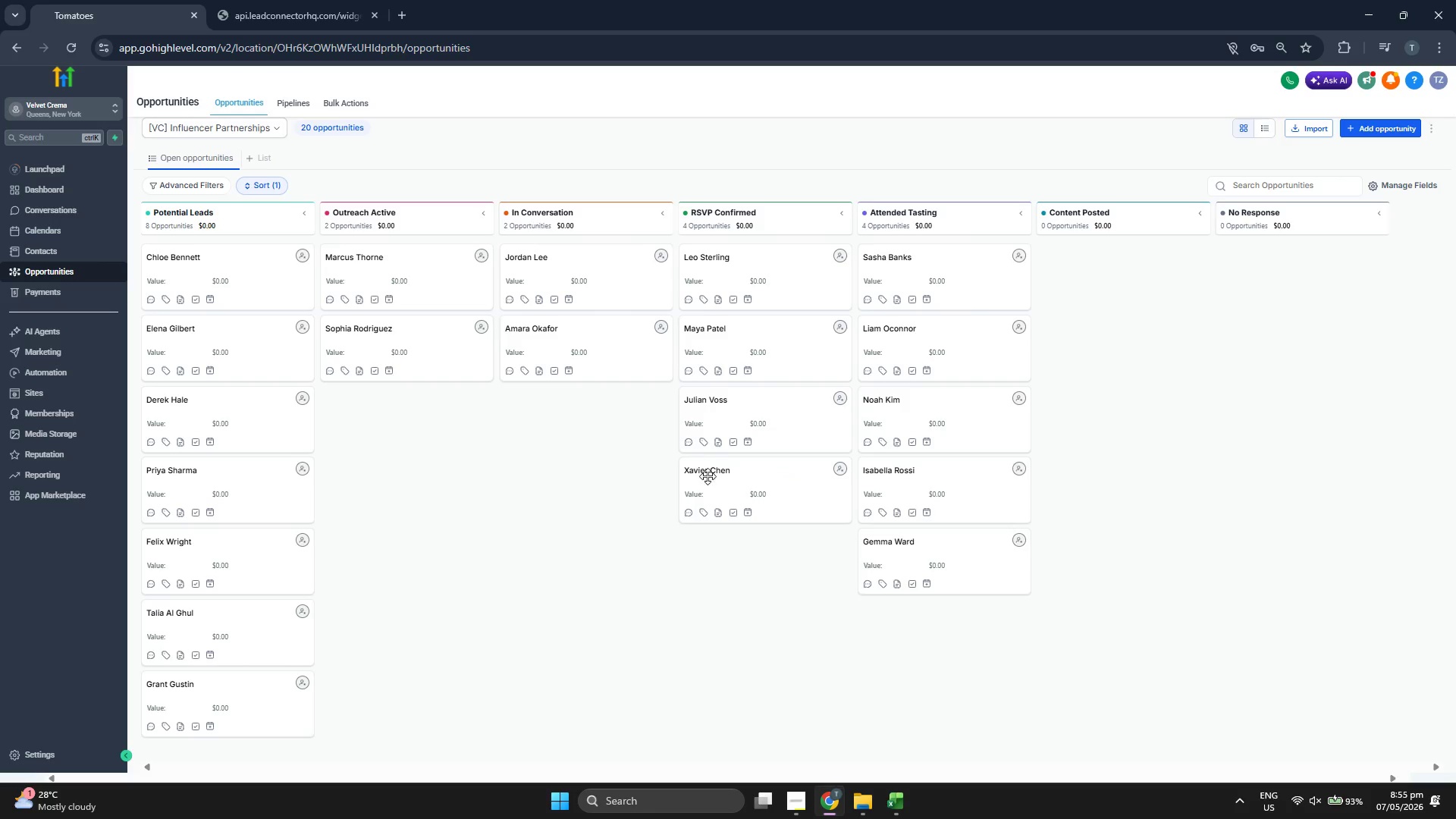 
scroll: coordinate [608, 447], scroll_direction: down, amount: 2.0
 